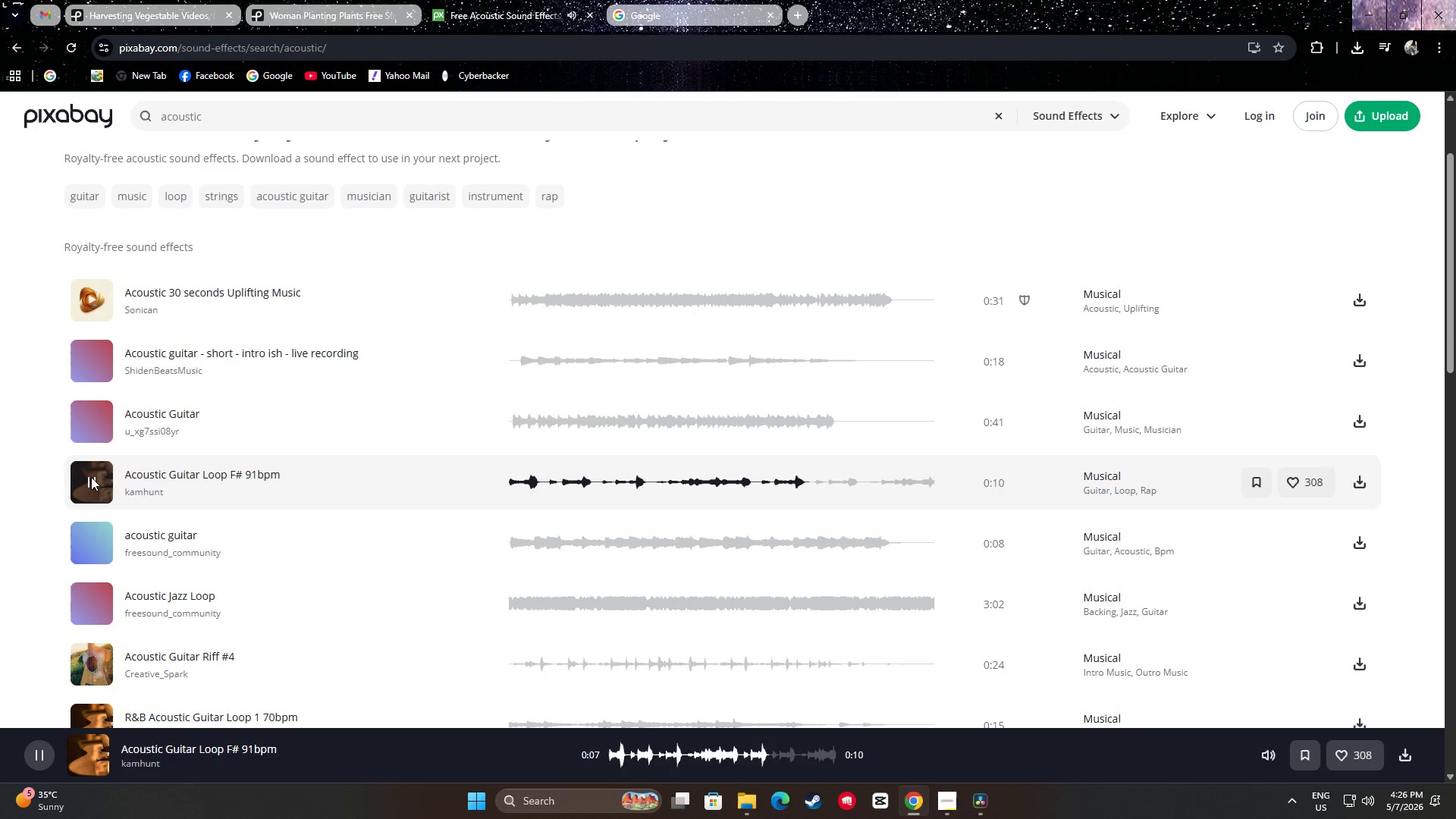 
wait(12.97)
 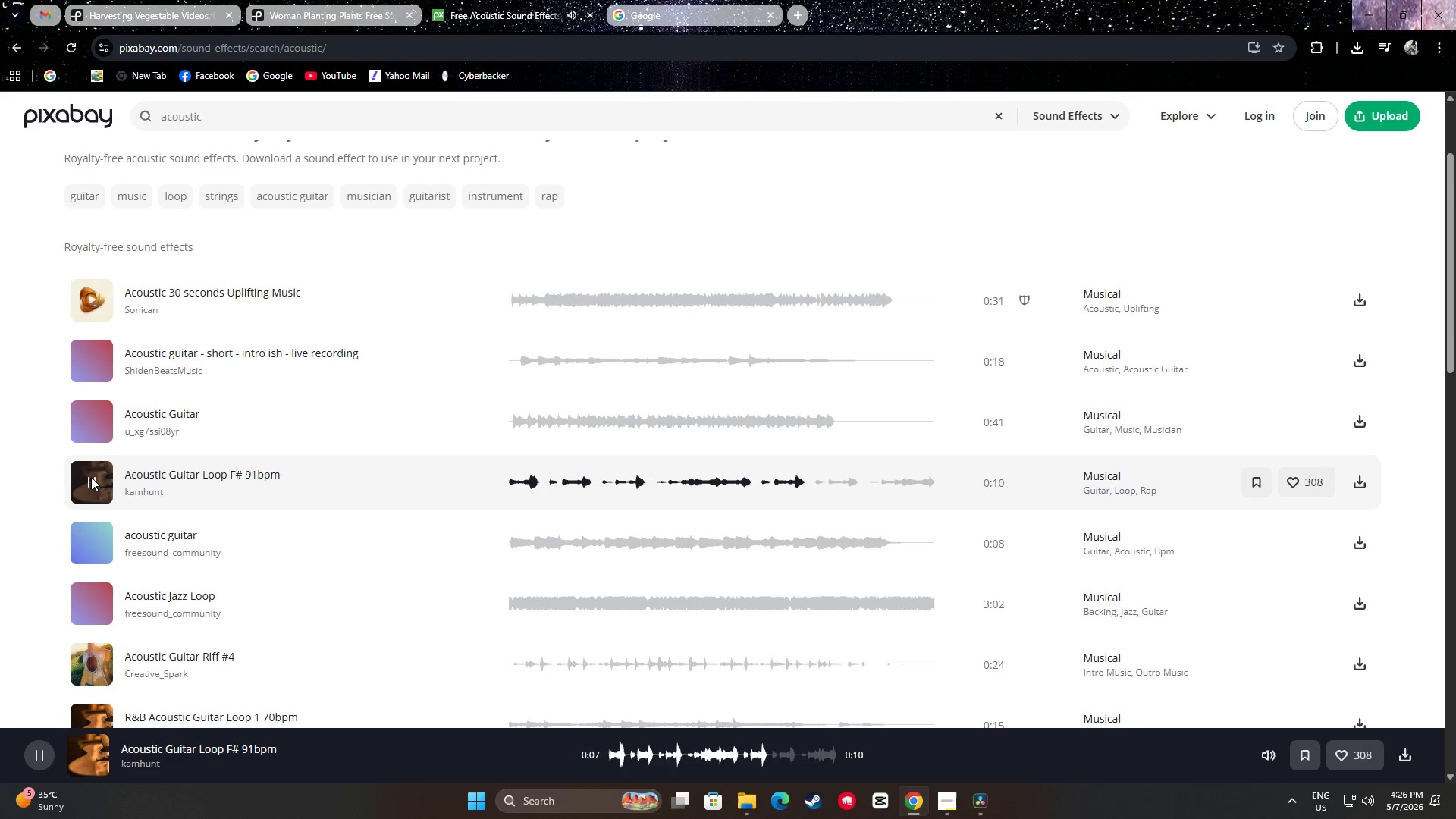 
left_click([88, 544])
 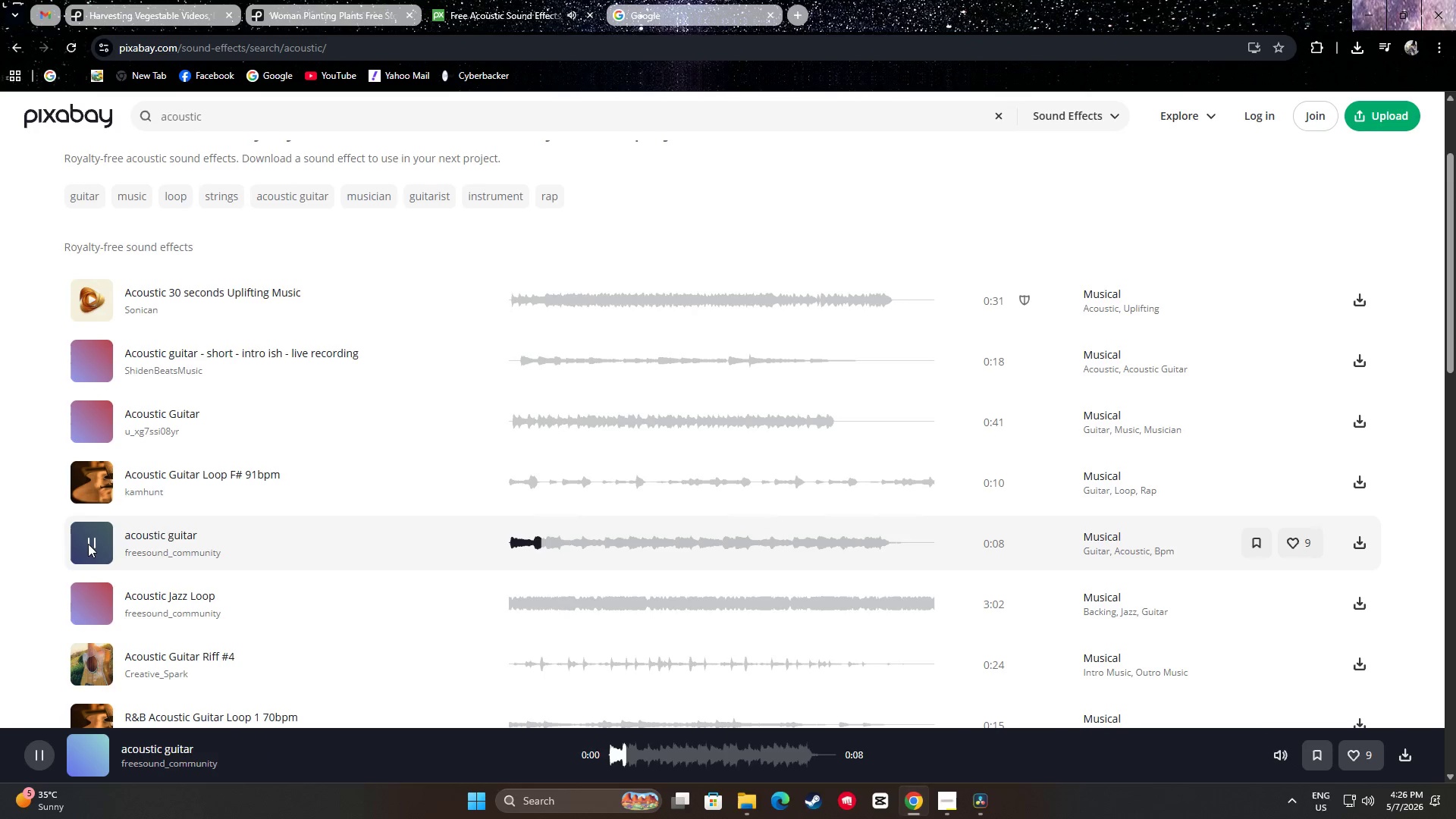 
scroll: coordinate [87, 539], scroll_direction: down, amount: 2.0
 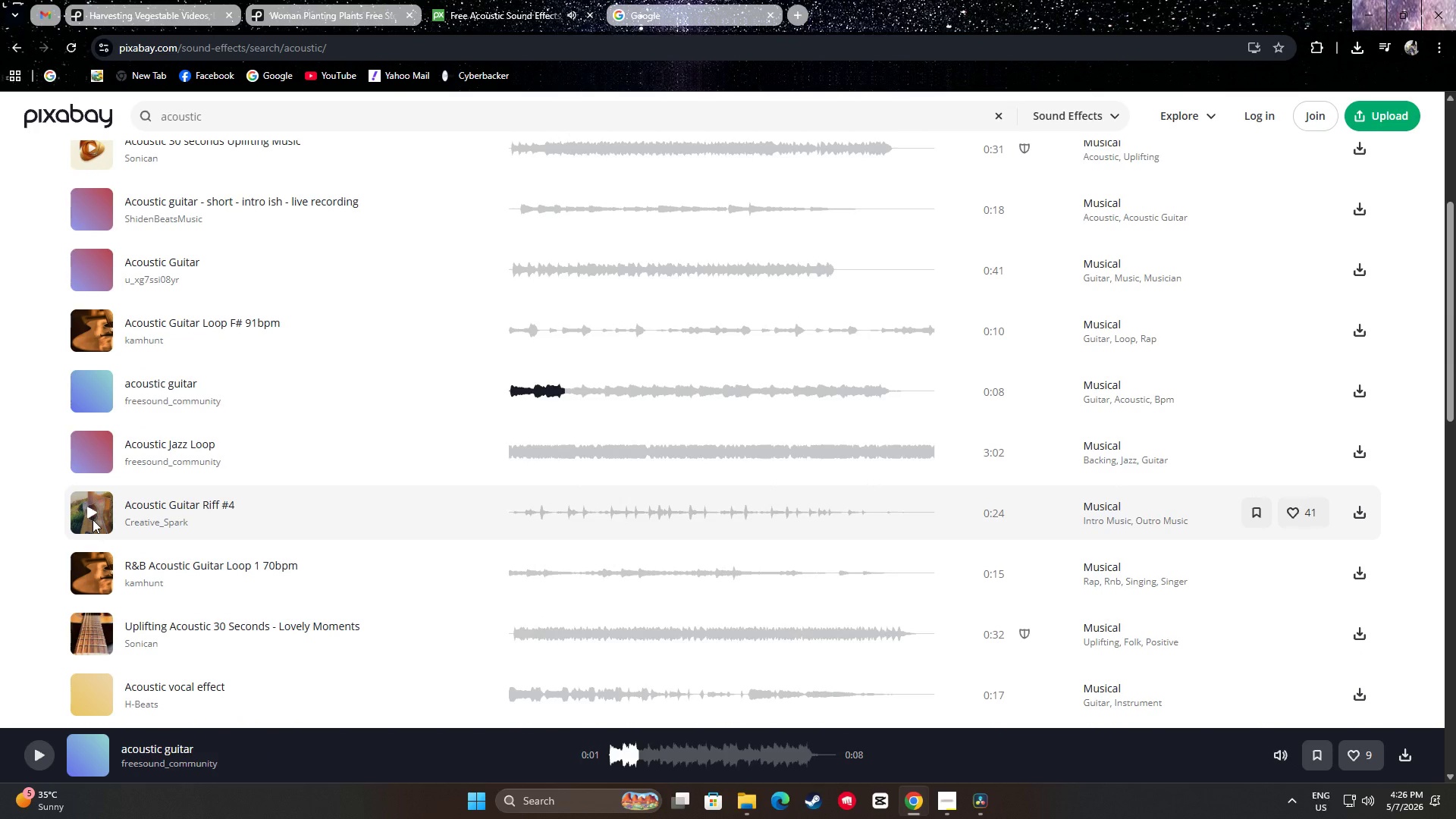 
left_click([89, 510])
 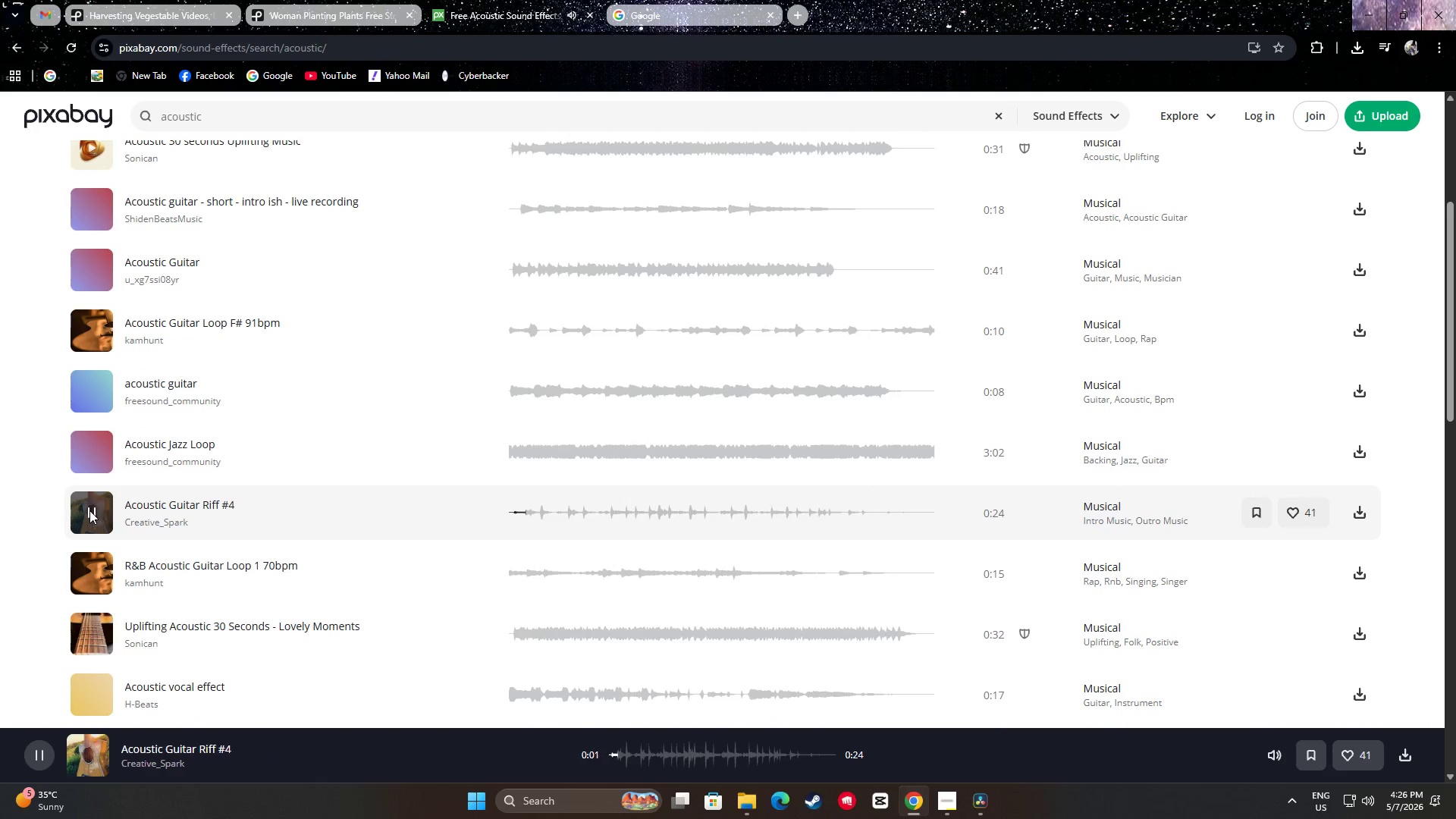 
left_click([89, 510])
 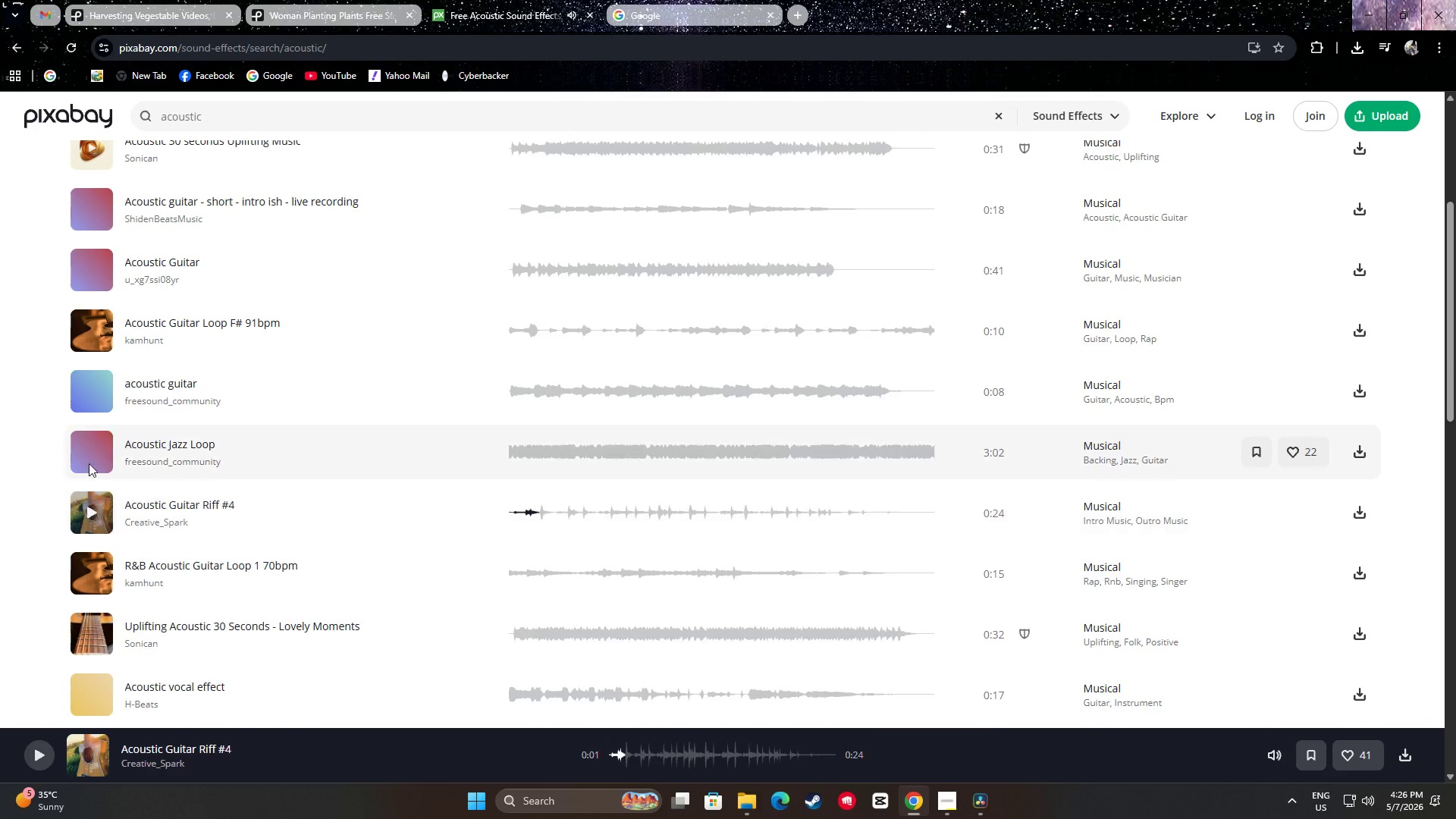 
double_click([89, 451])
 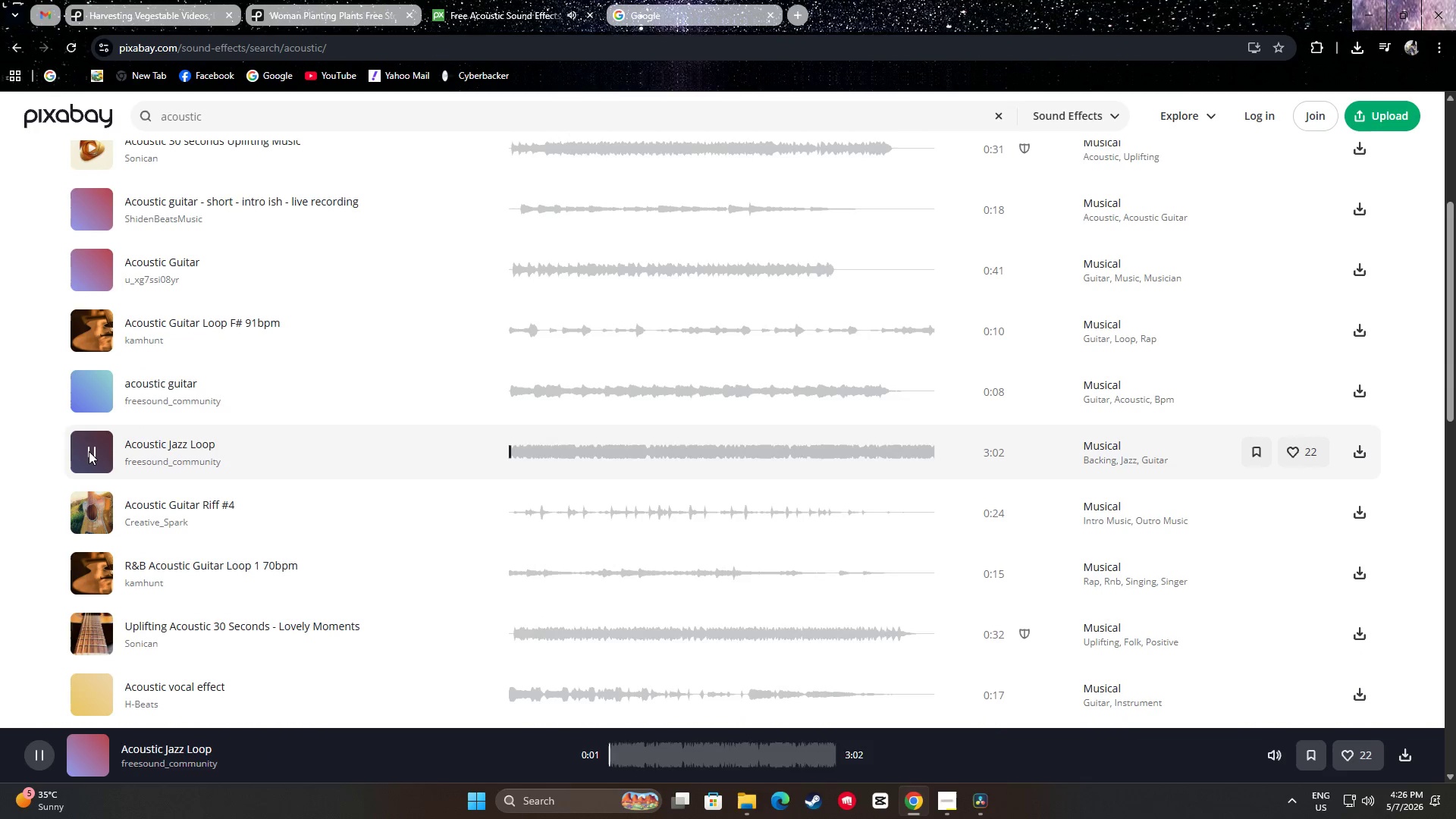 
left_click([89, 451])
 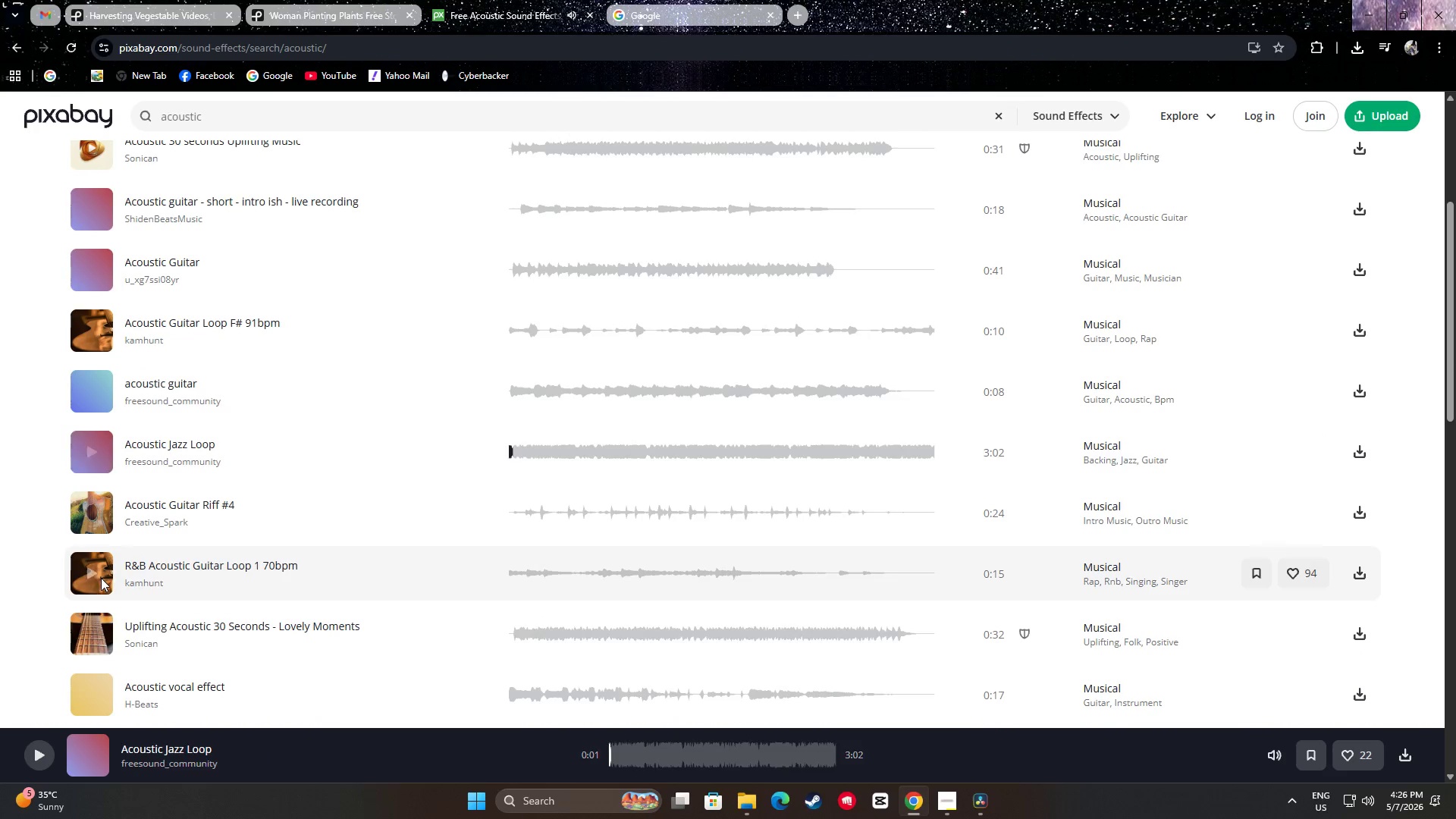 
left_click([96, 572])
 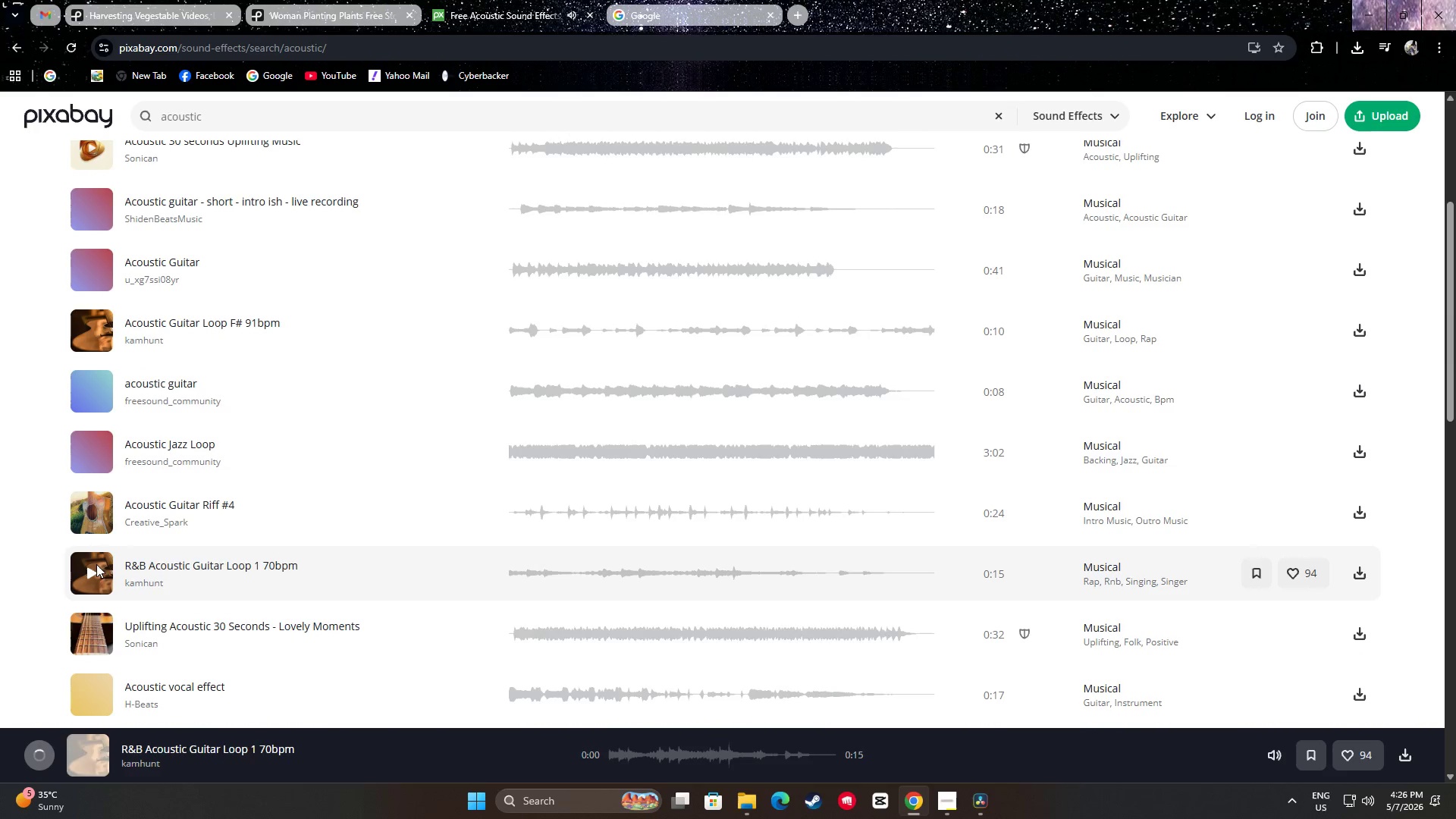 
scroll: coordinate [90, 494], scroll_direction: down, amount: 2.0
 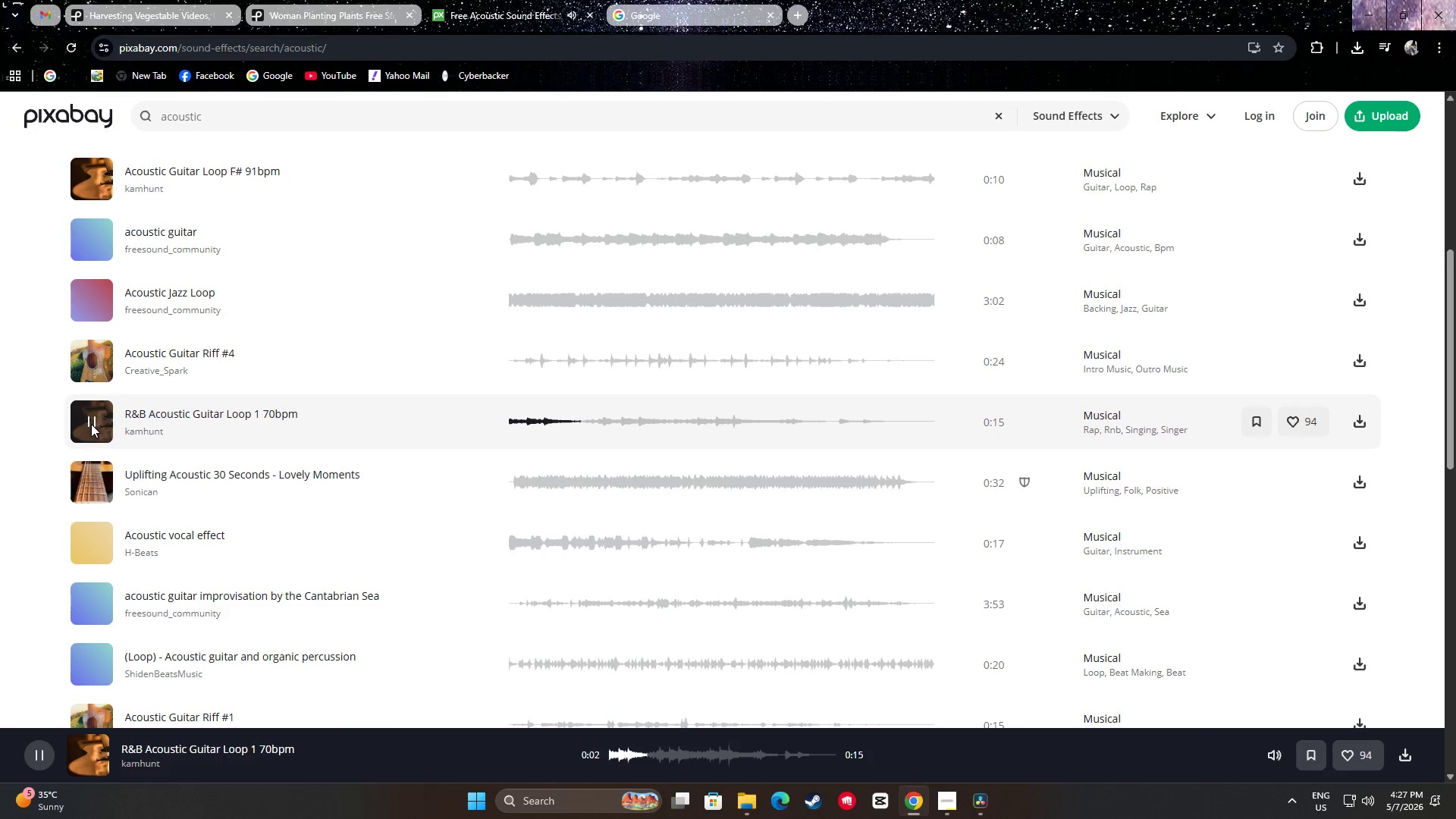 
left_click([89, 420])
 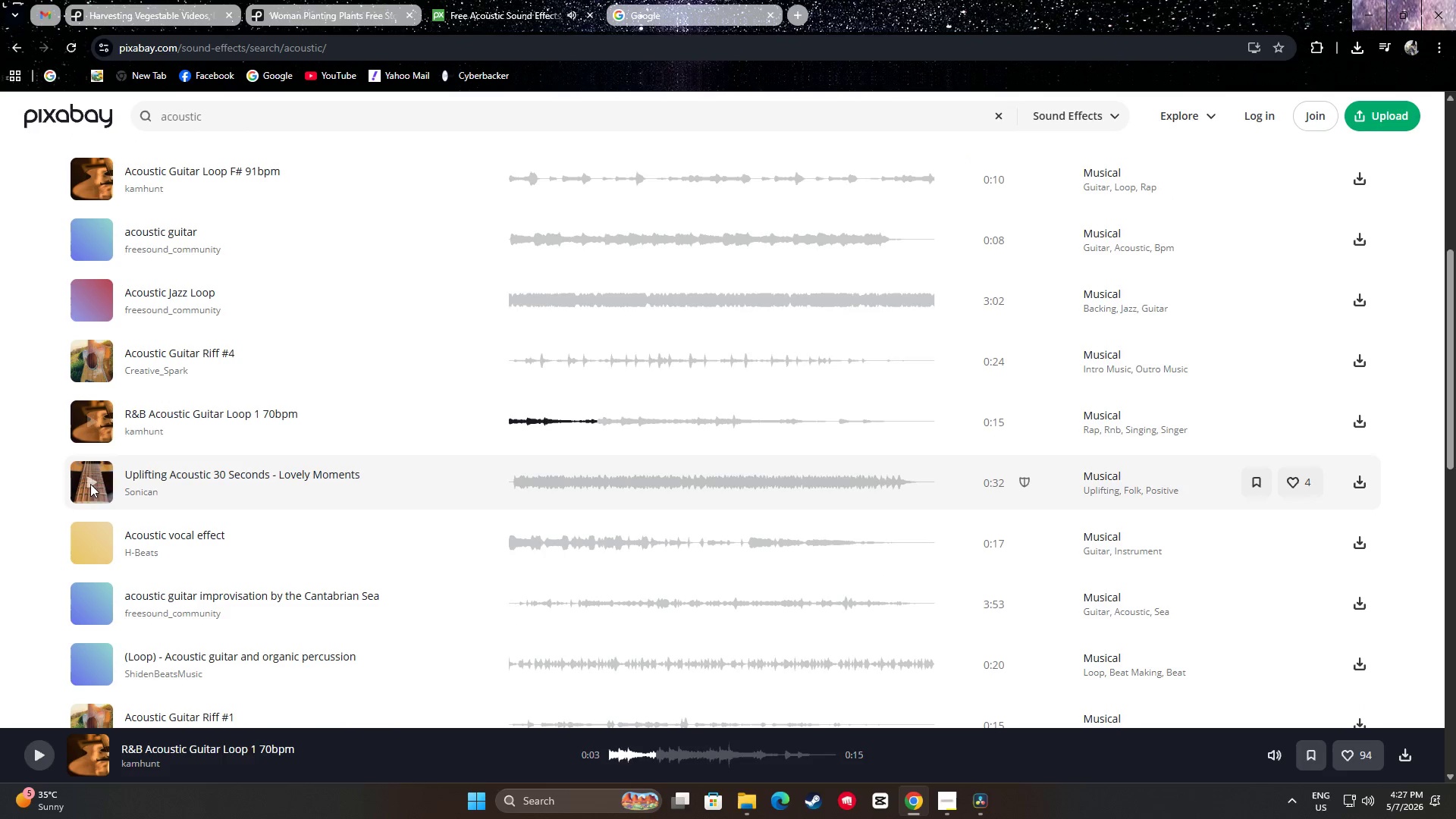 
left_click([91, 484])
 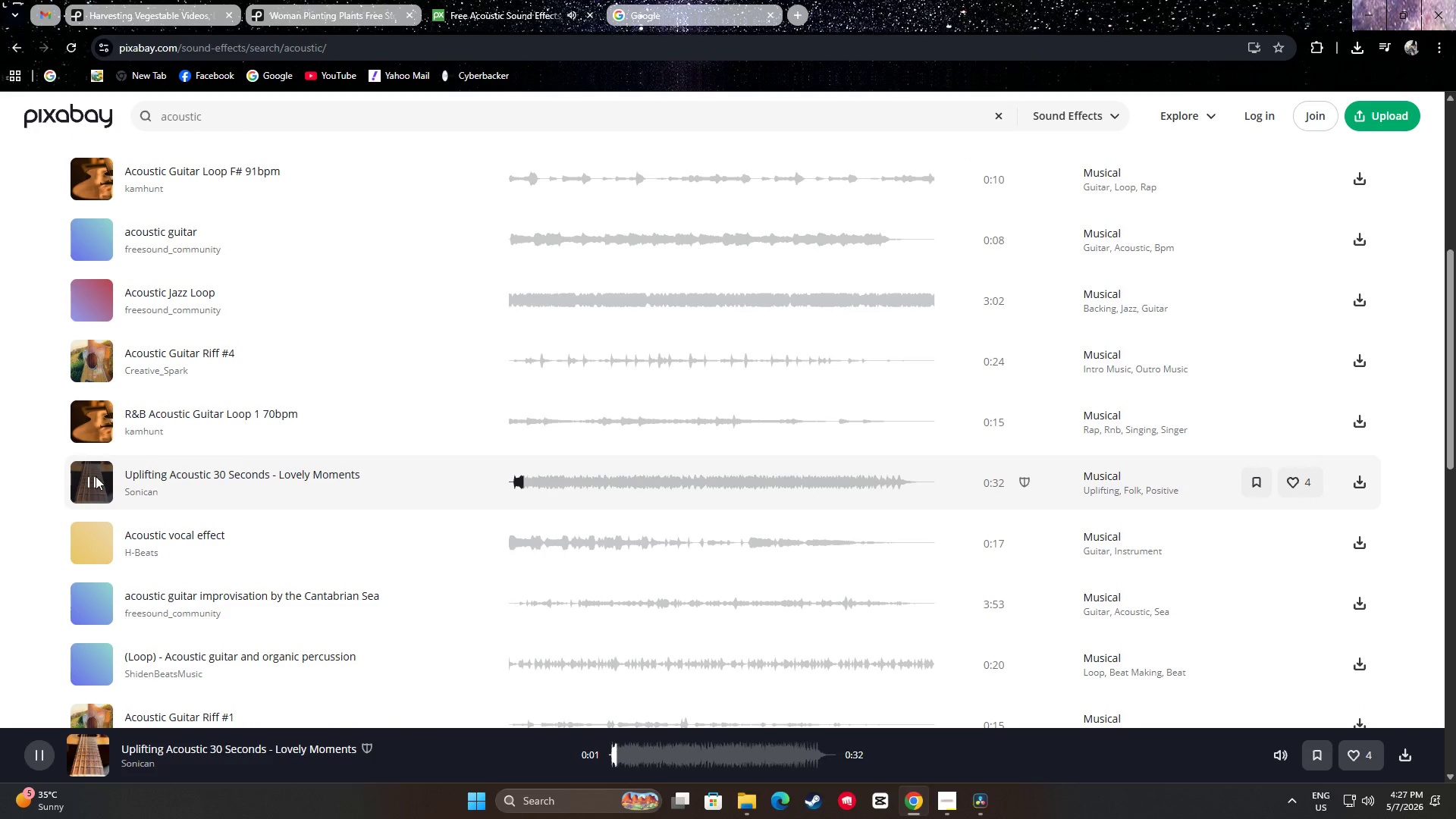 
left_click([93, 479])
 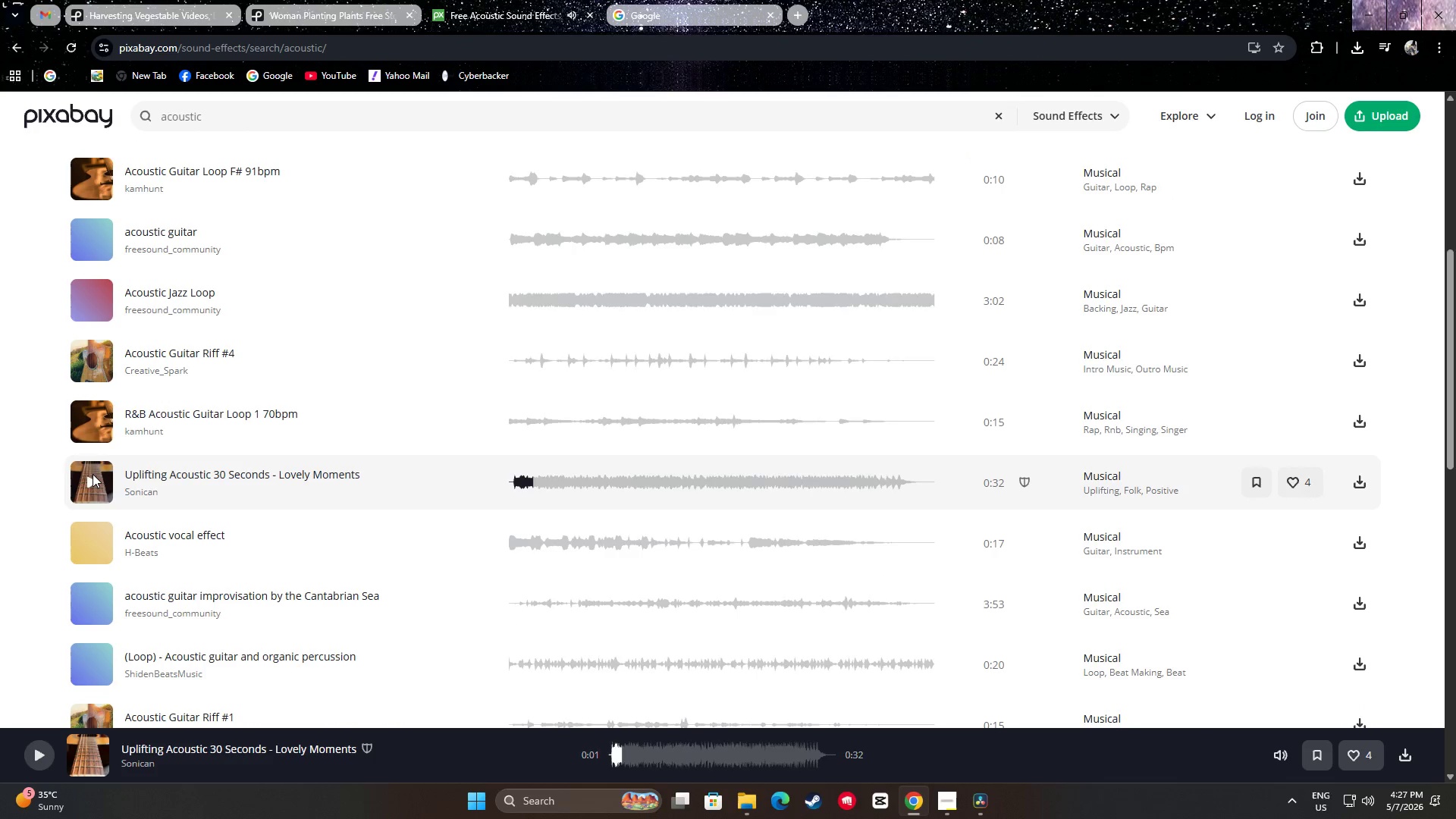 
scroll: coordinate [94, 470], scroll_direction: down, amount: 2.0
 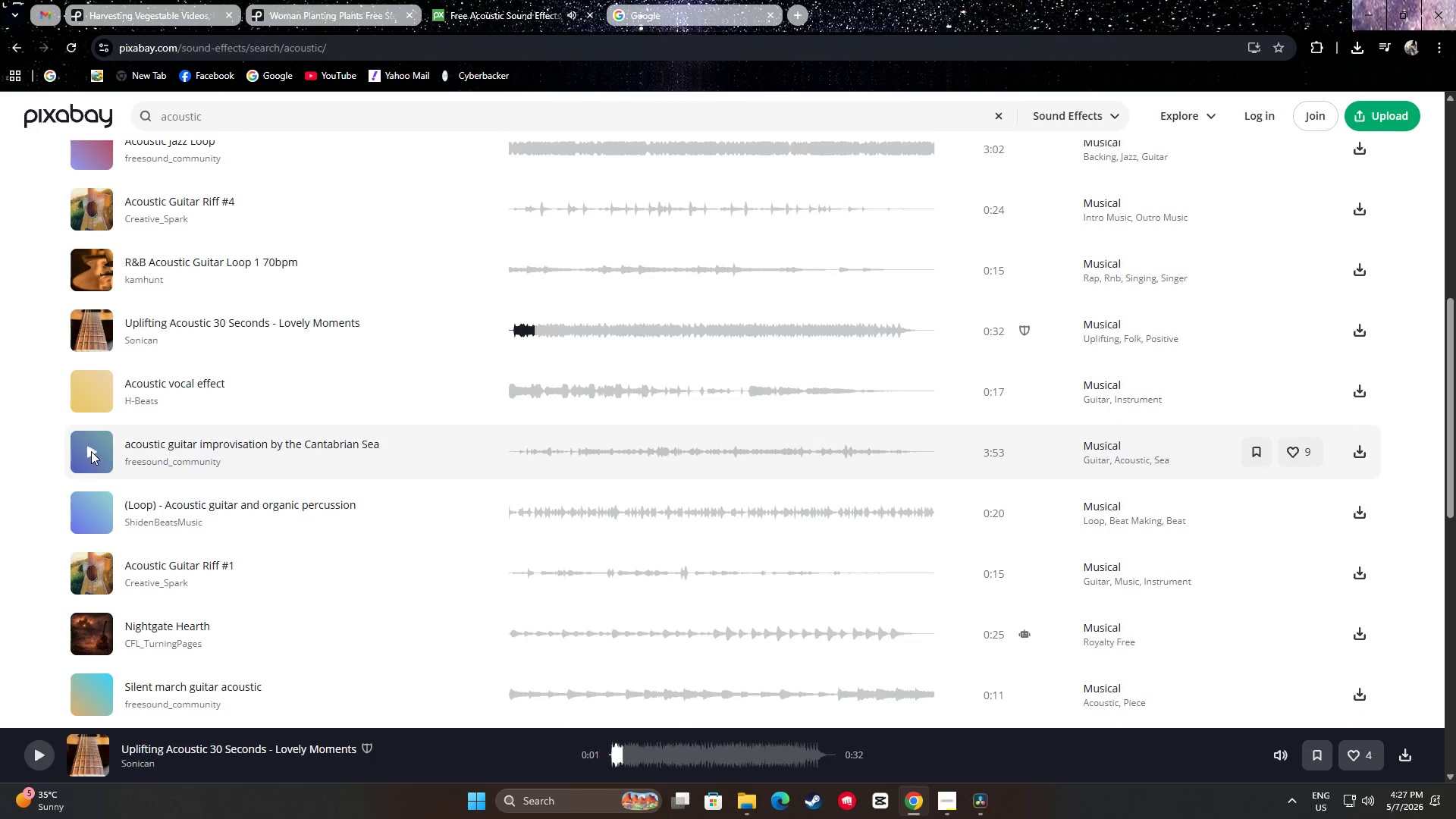 
left_click([91, 451])
 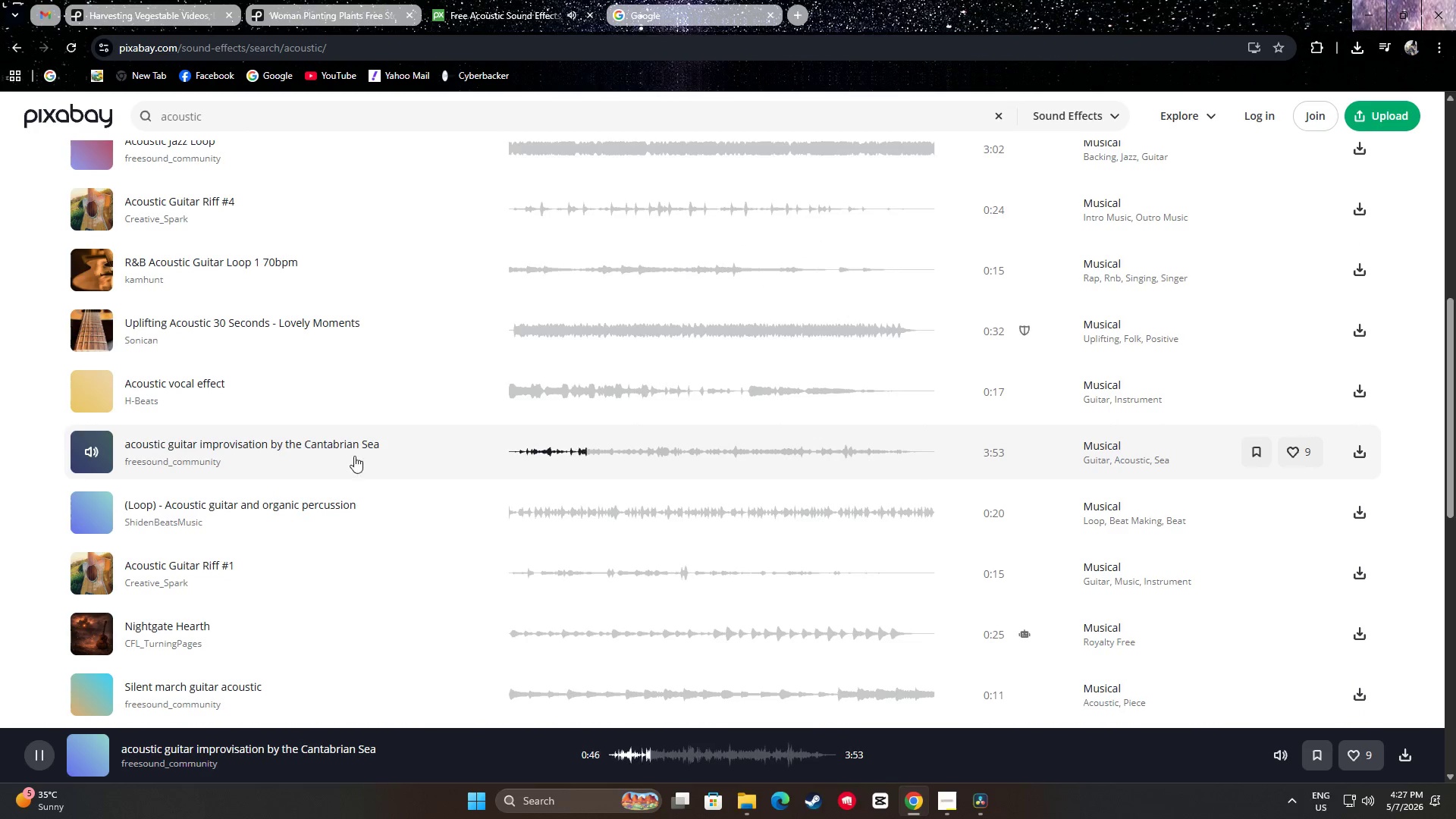 
left_click([93, 450])
 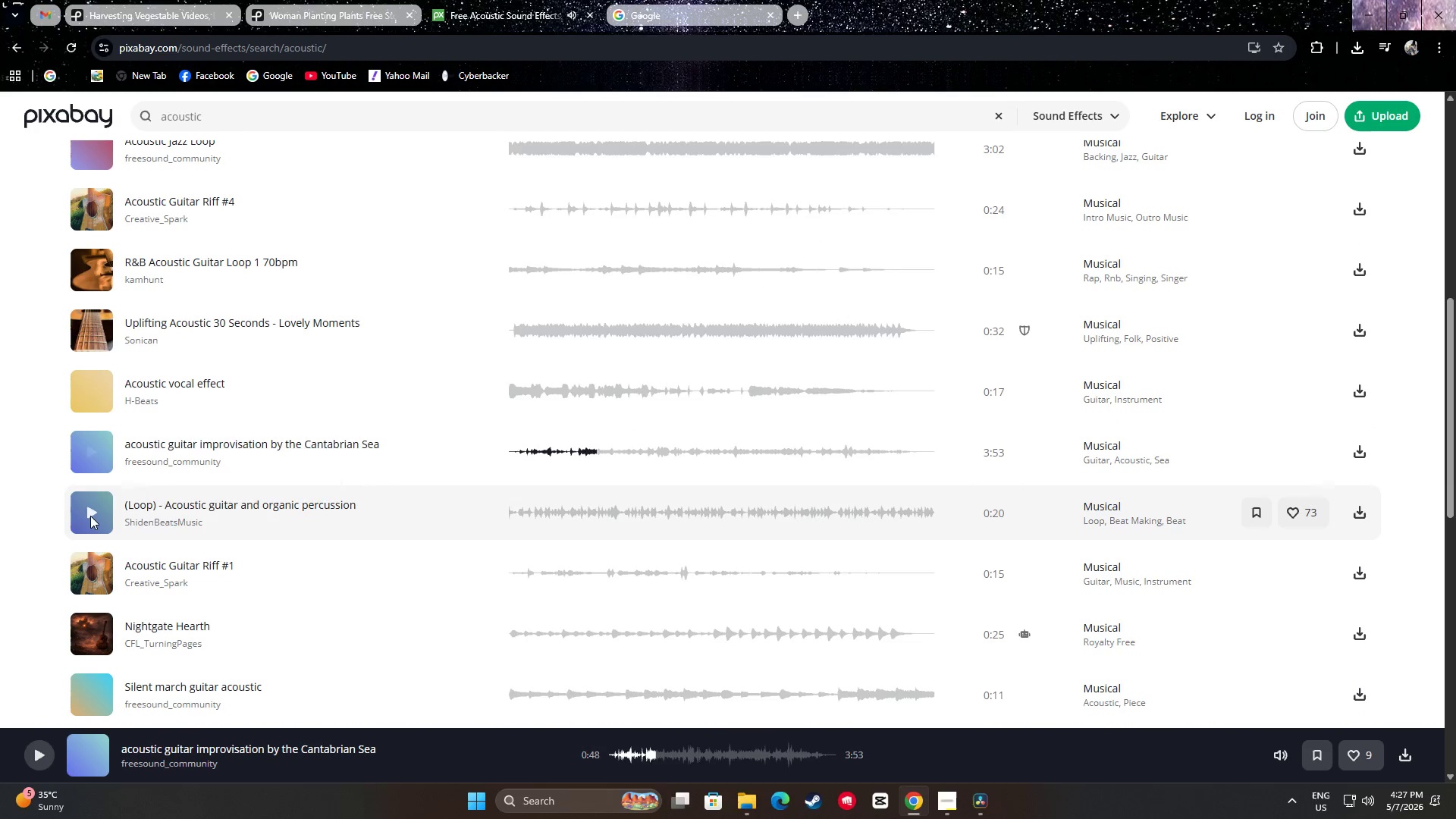 
left_click([90, 516])
 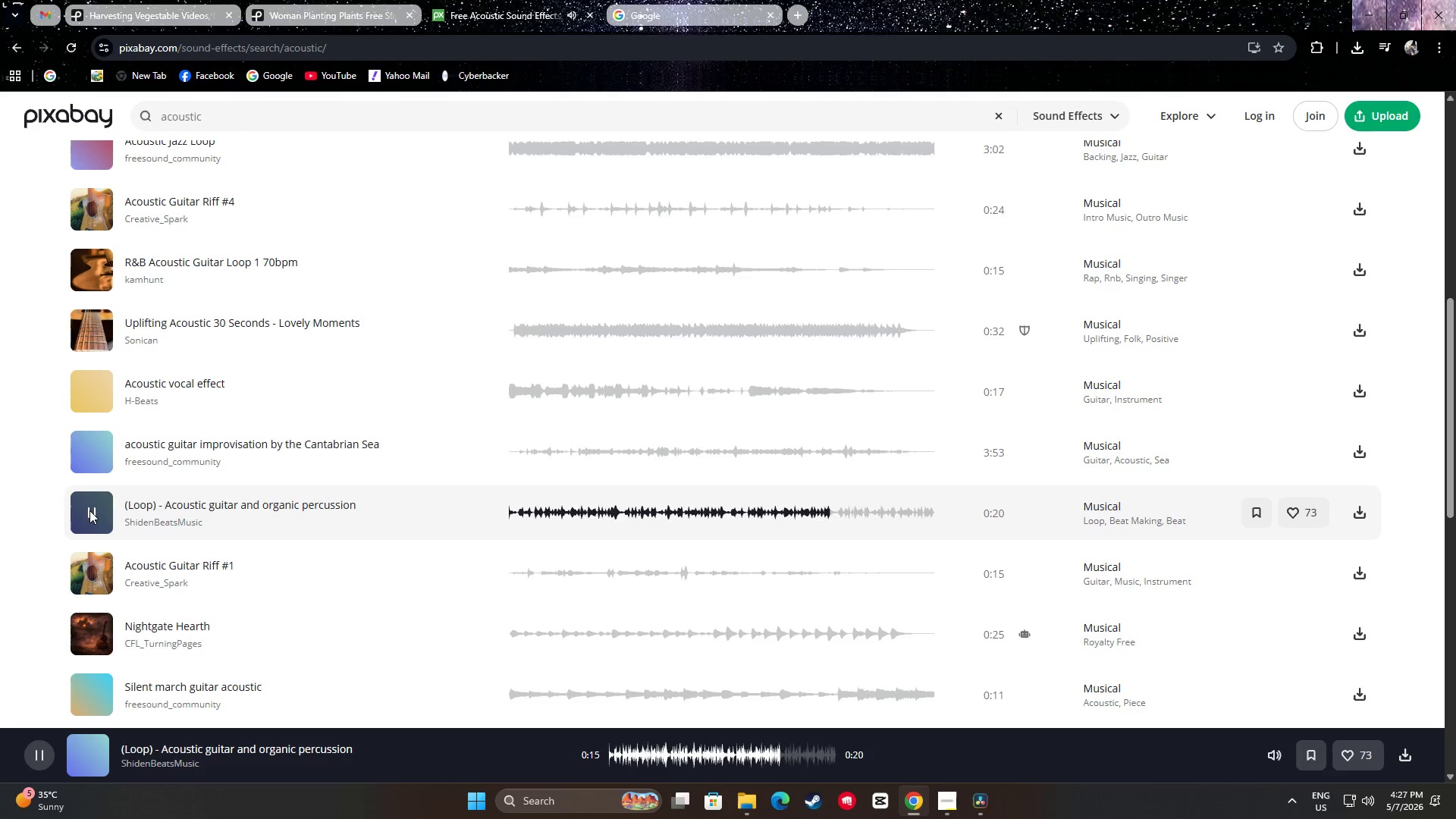 
wait(20.47)
 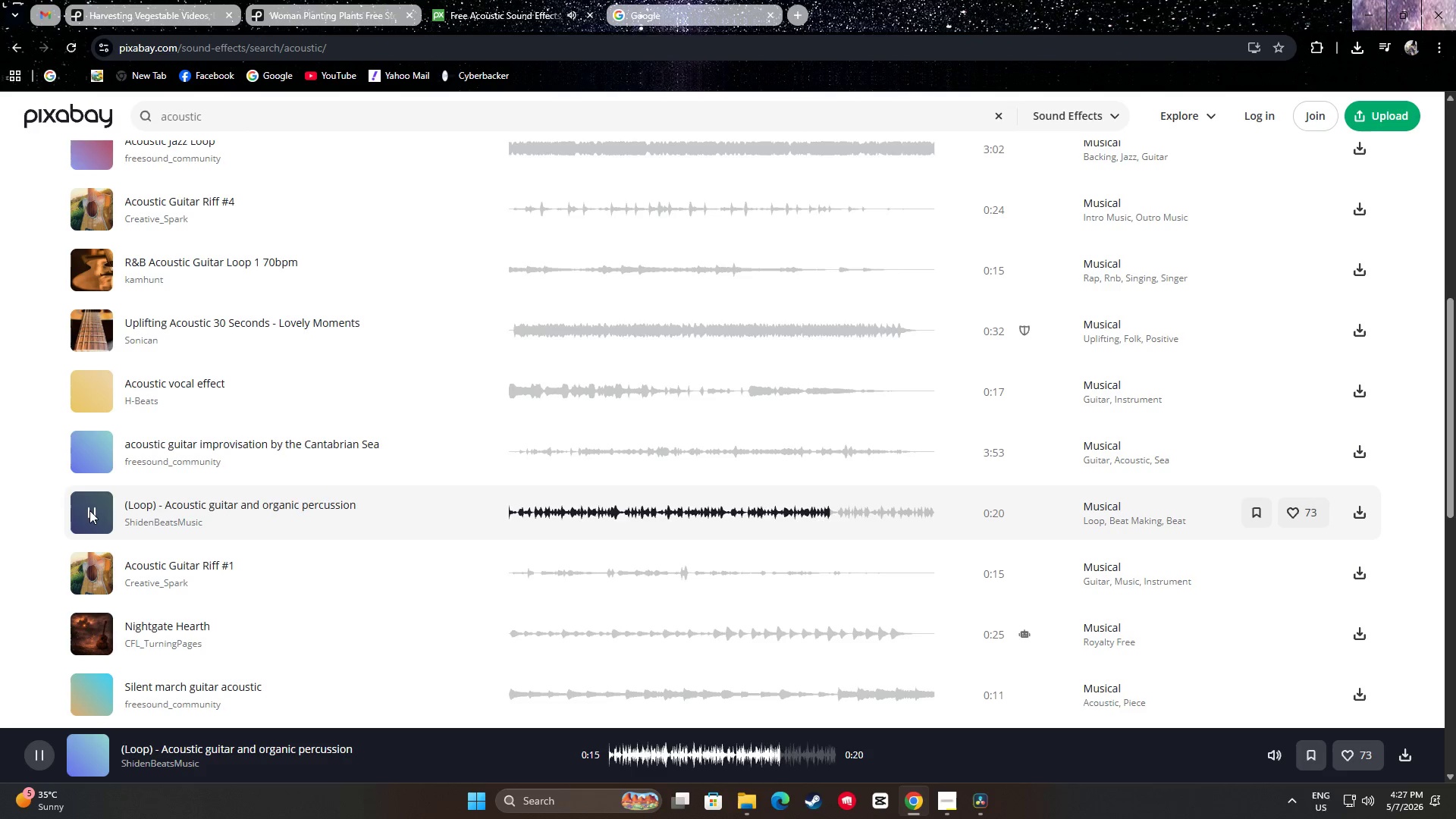 
left_click([90, 511])
 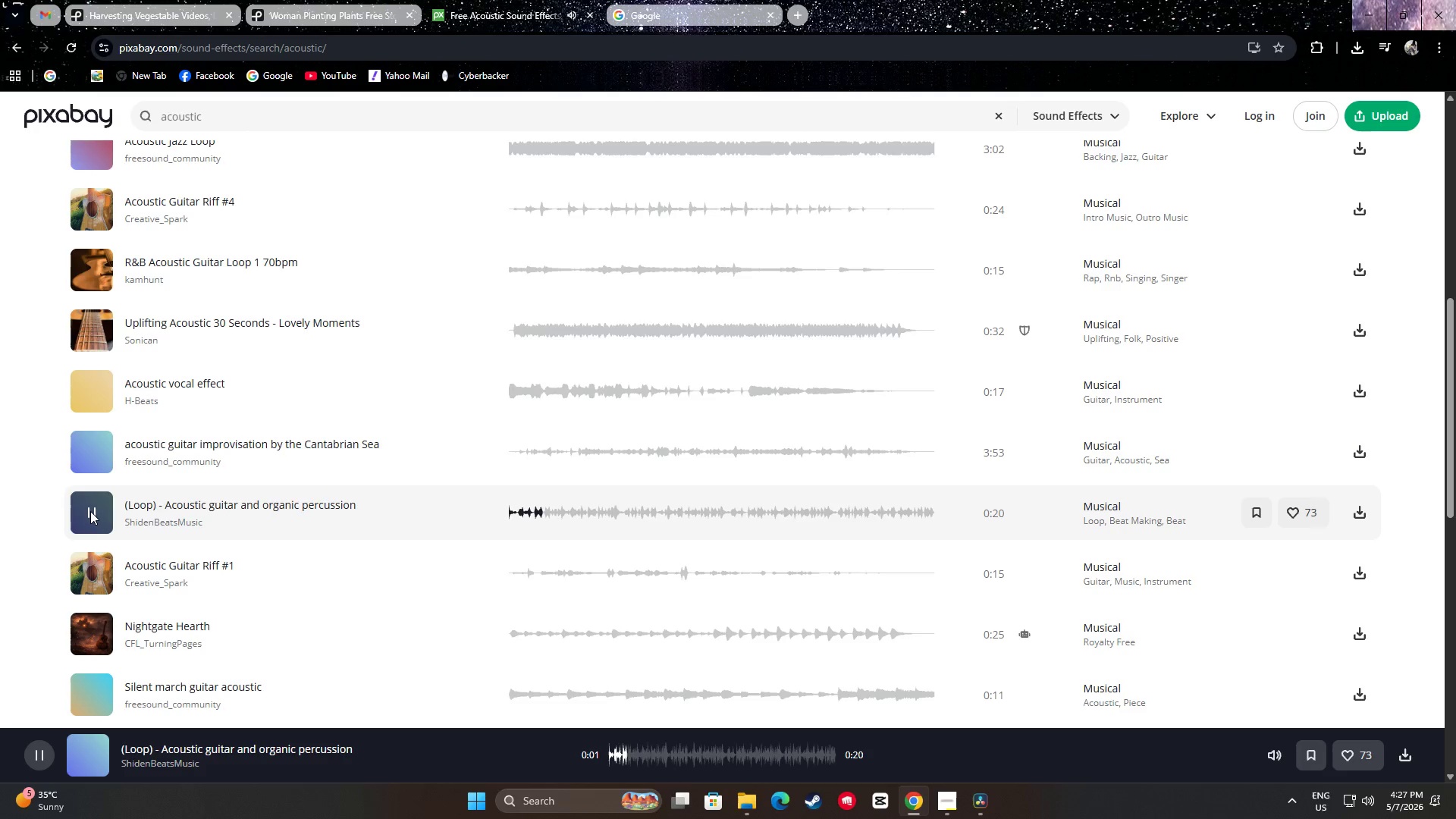 
left_click([90, 511])
 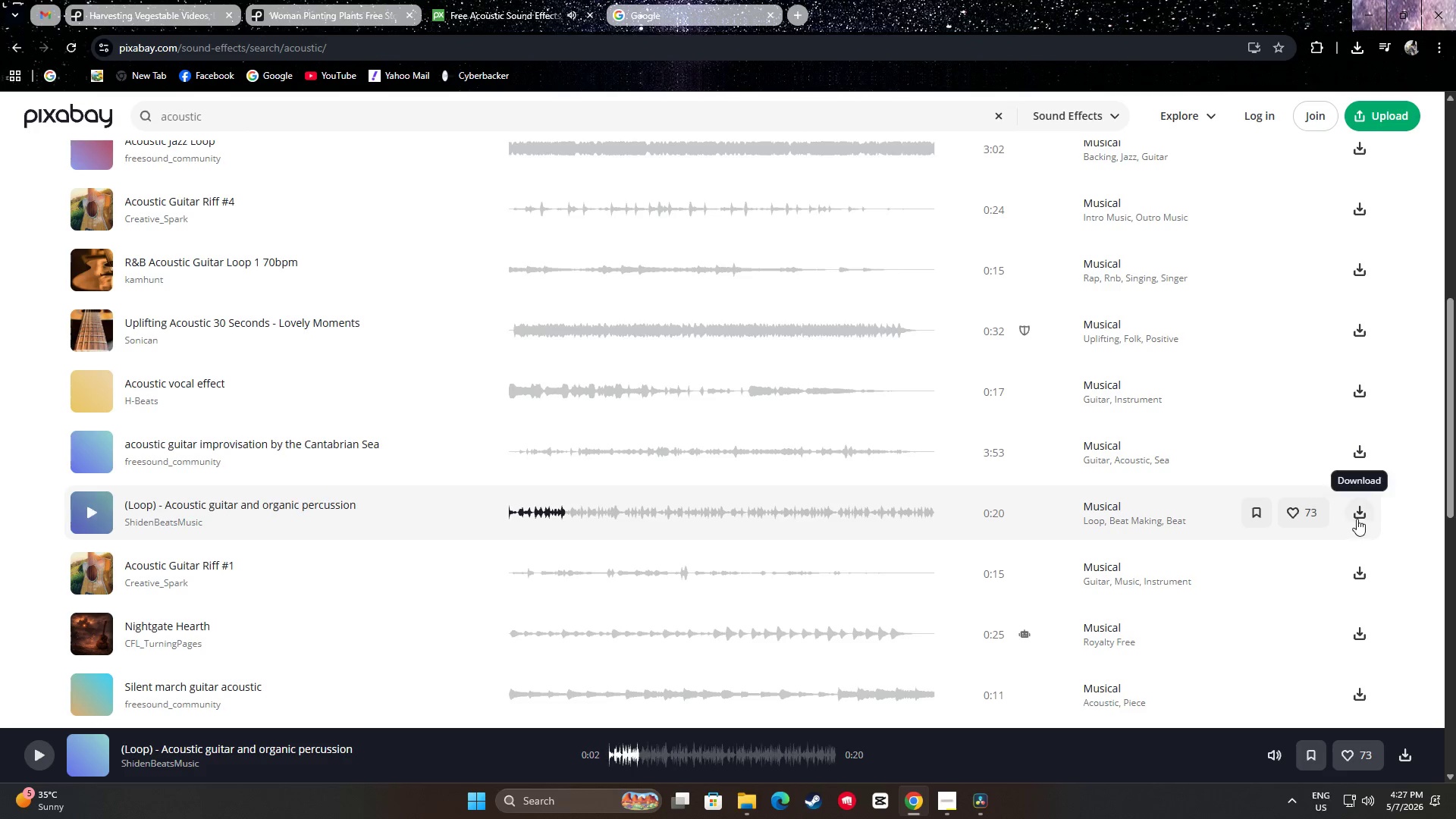 
left_click([1365, 512])
 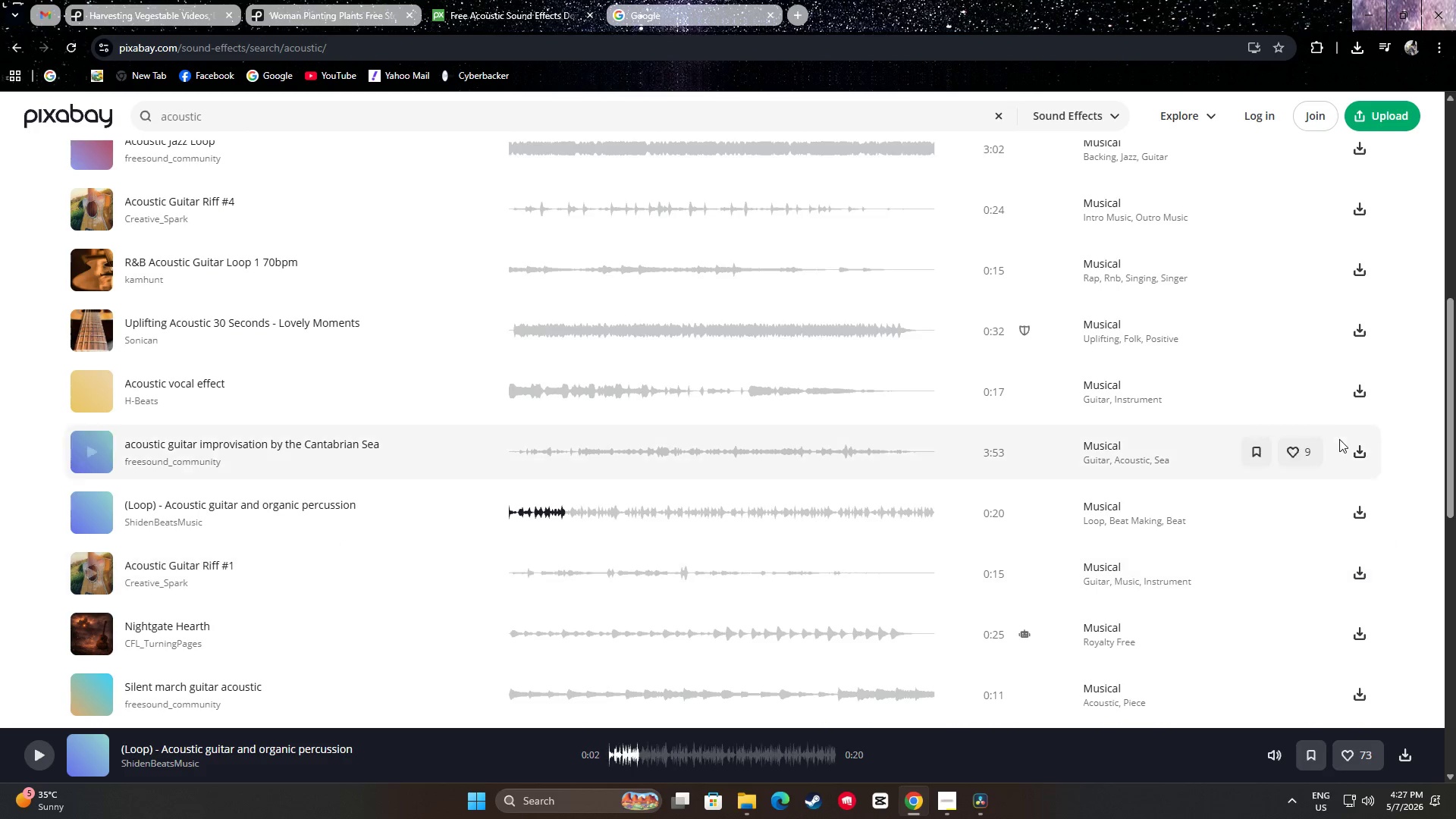 
left_click([1289, 262])
 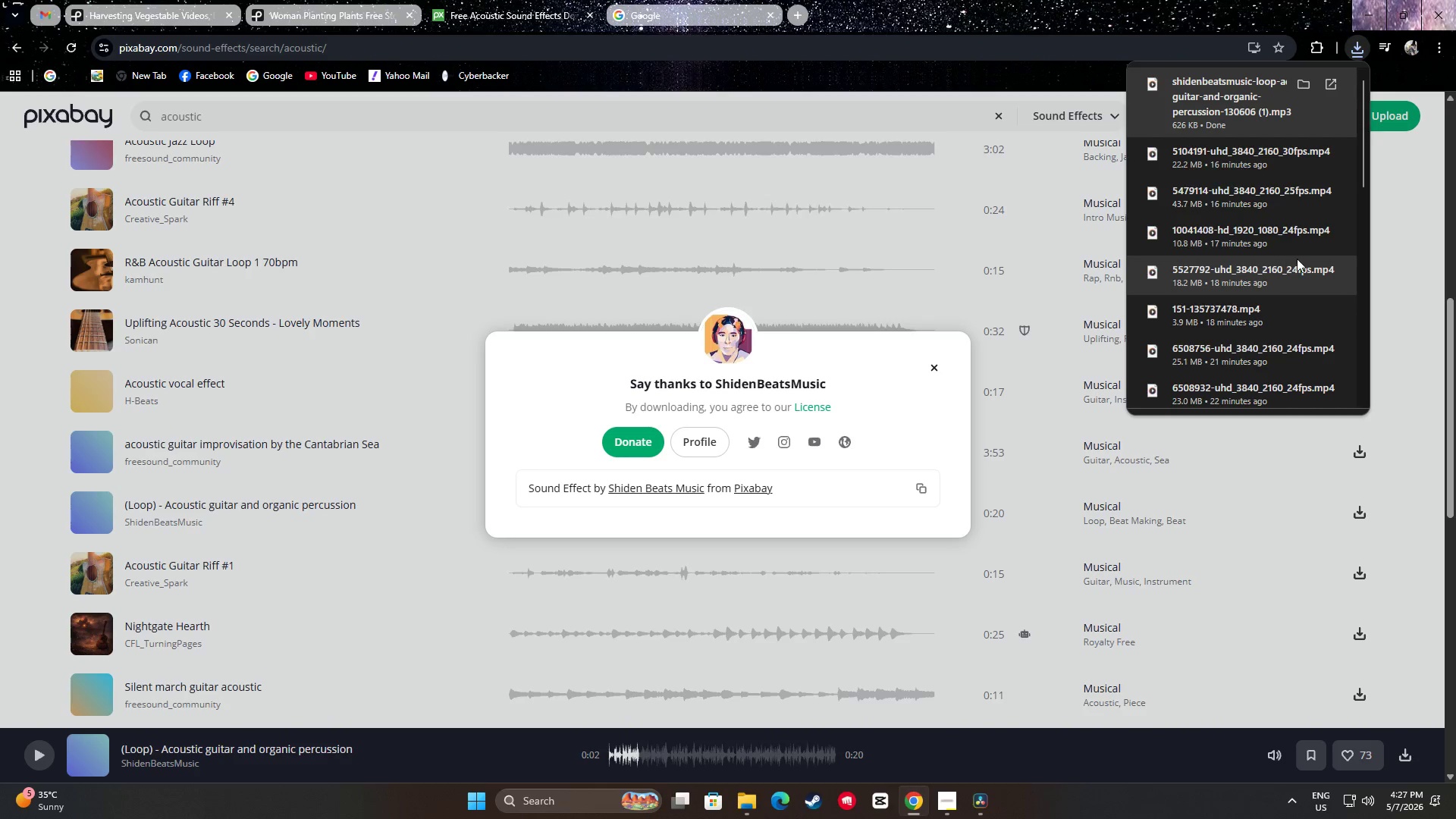 
left_click_drag(start_coordinate=[1395, 209], to_coordinate=[1403, 202])
 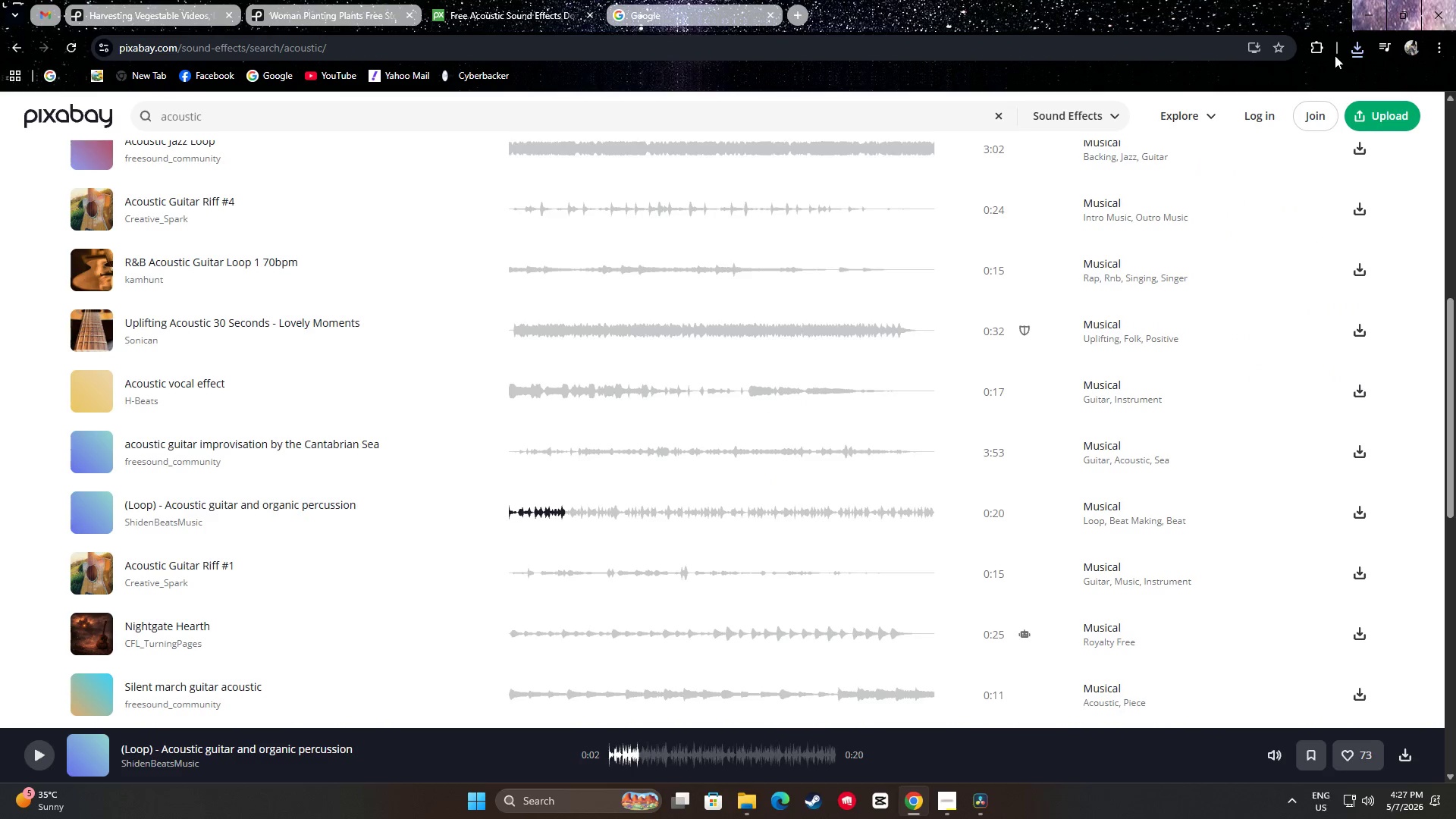 
left_click([1360, 52])
 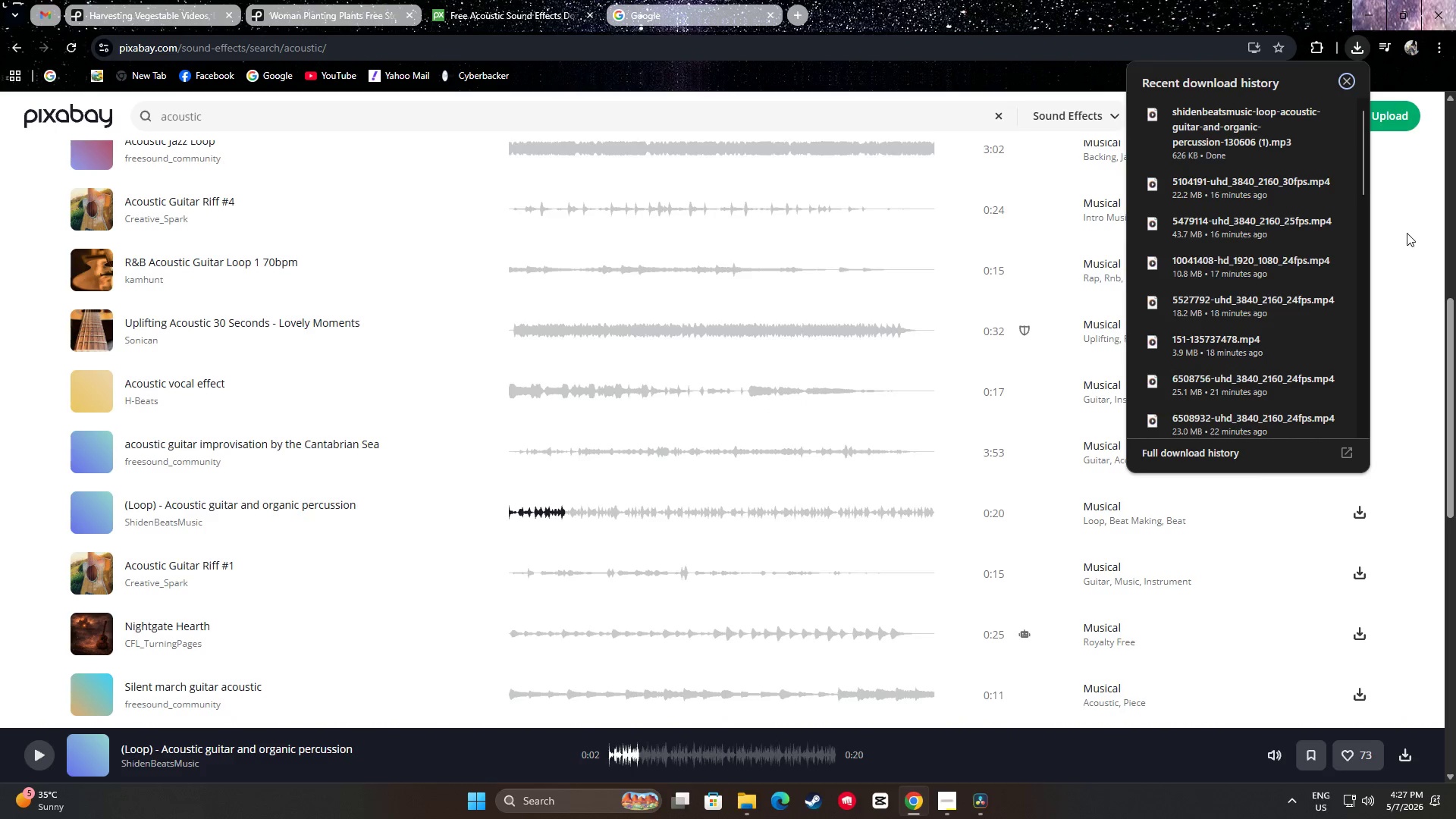 
left_click([1407, 232])
 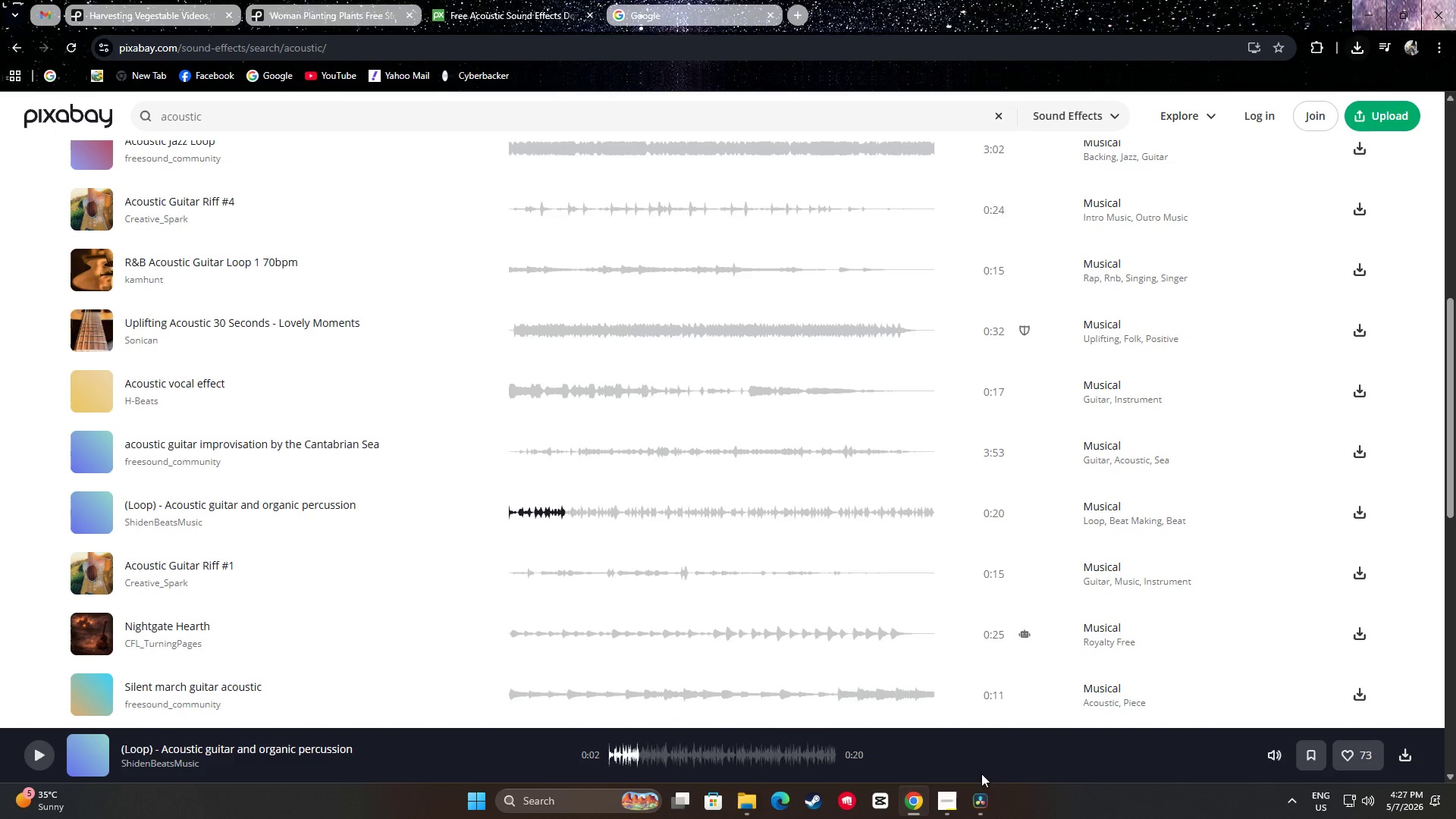 
left_click([978, 805])
 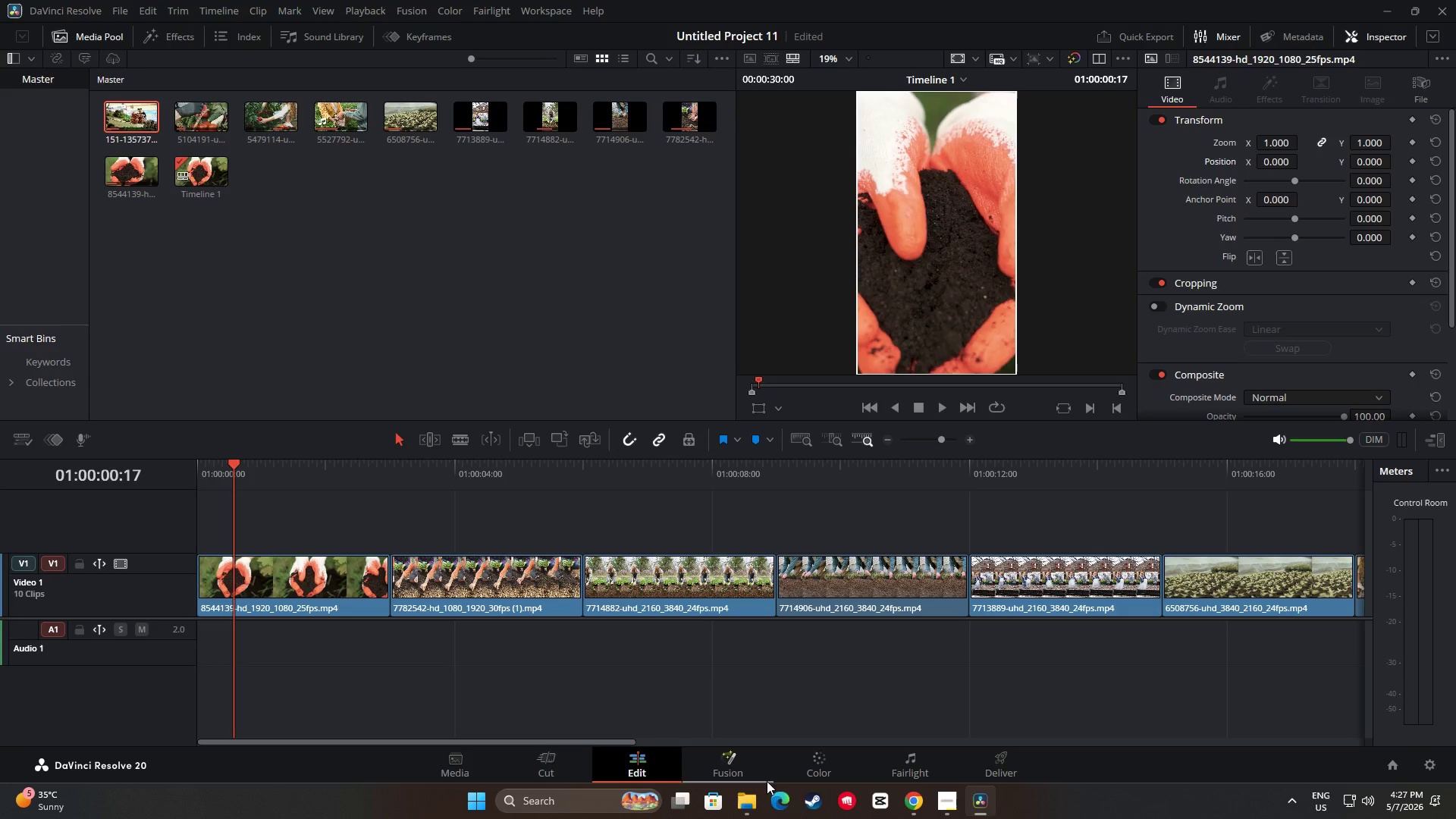 
left_click([751, 796])
 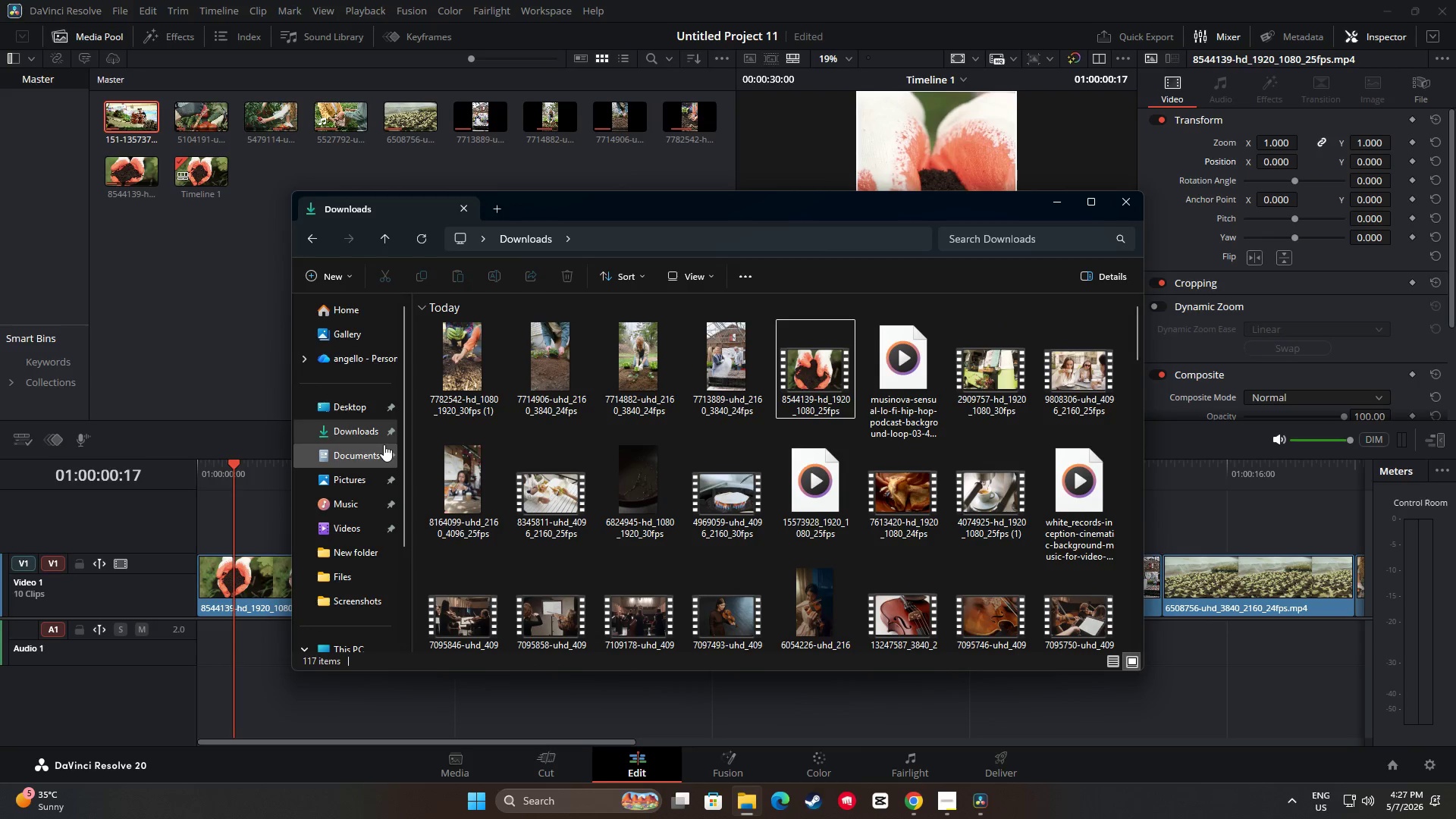 
left_click([360, 428])
 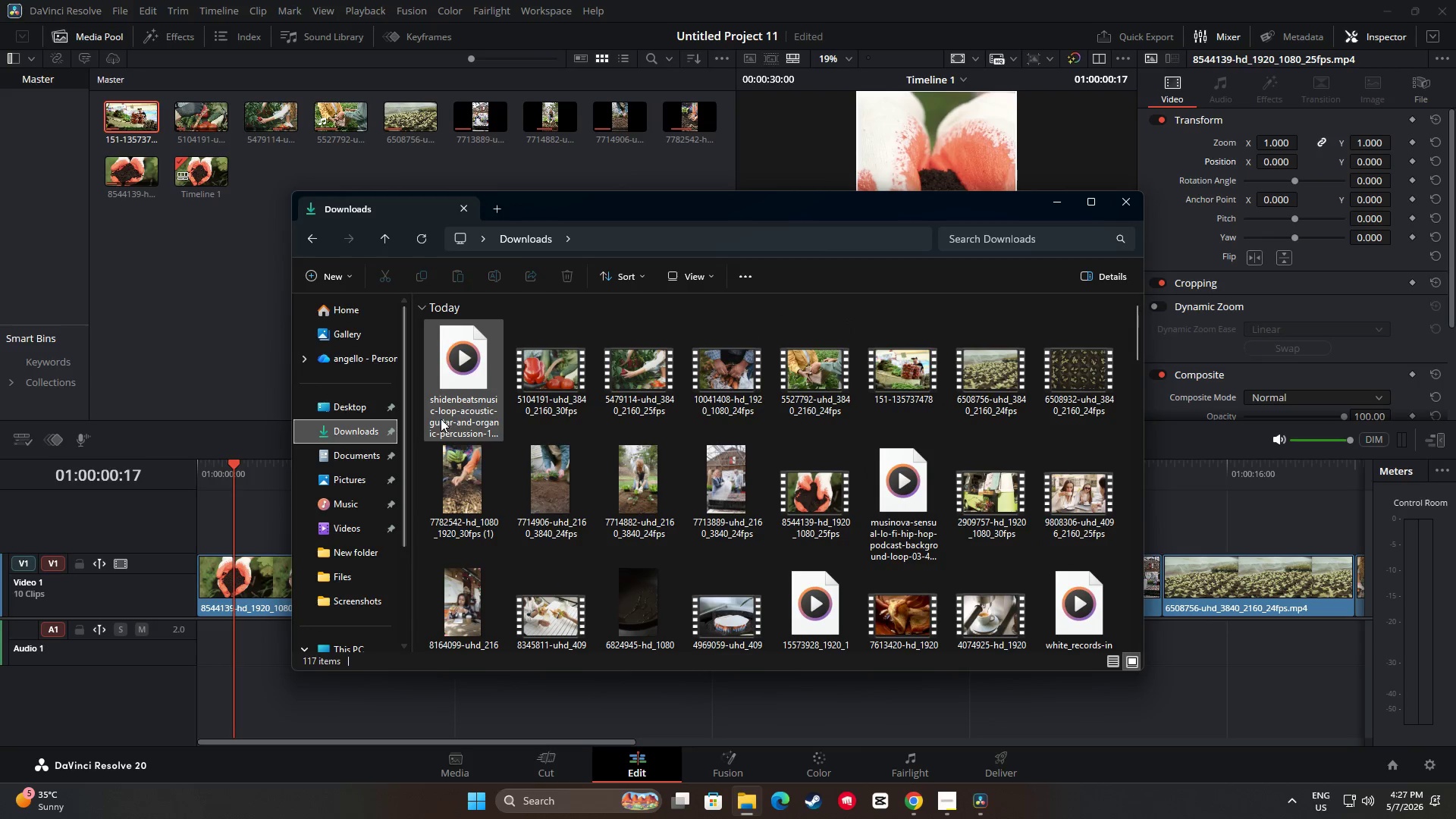 
left_click_drag(start_coordinate=[456, 372], to_coordinate=[199, 639])
 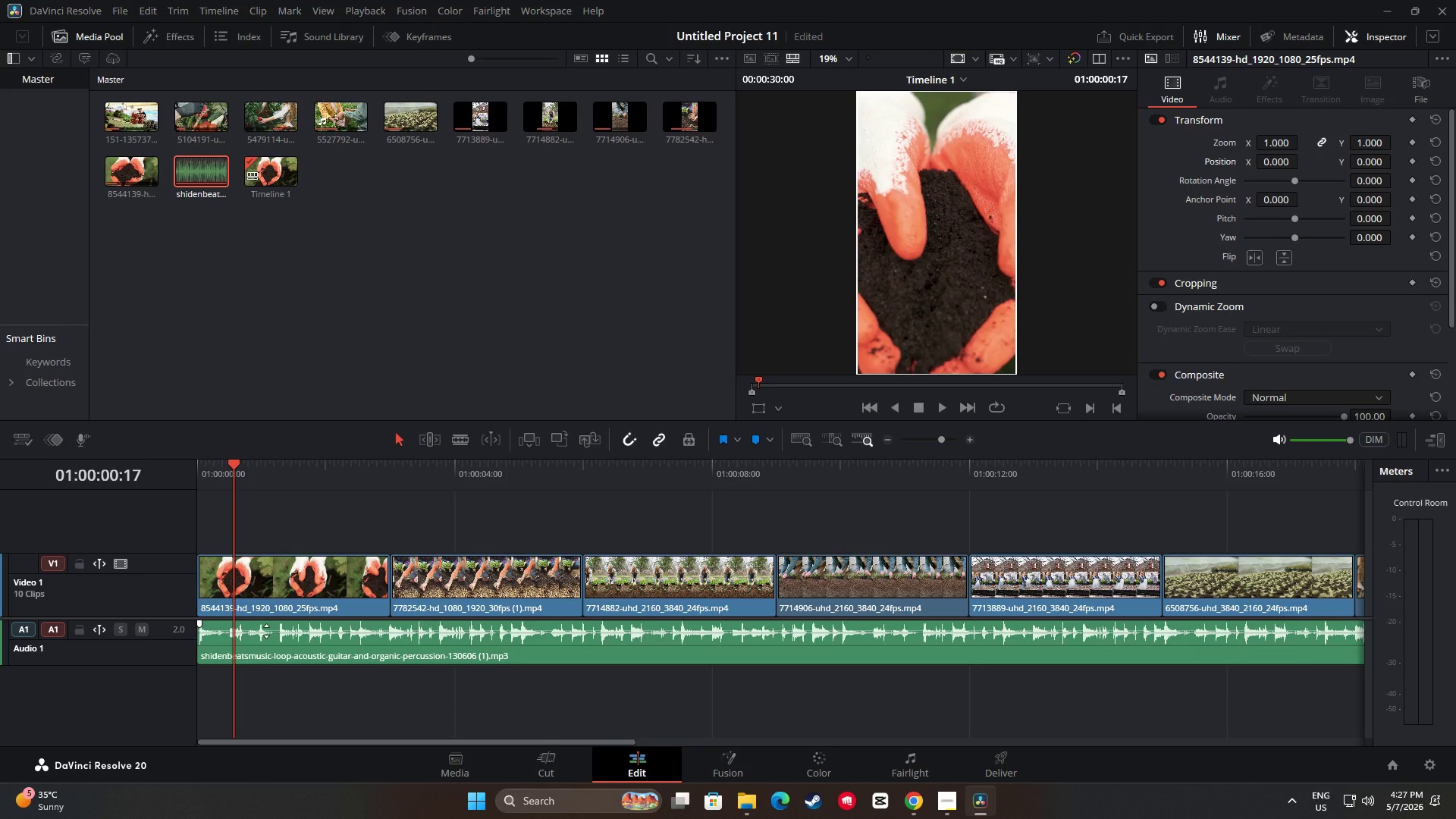 
wait(12.56)
 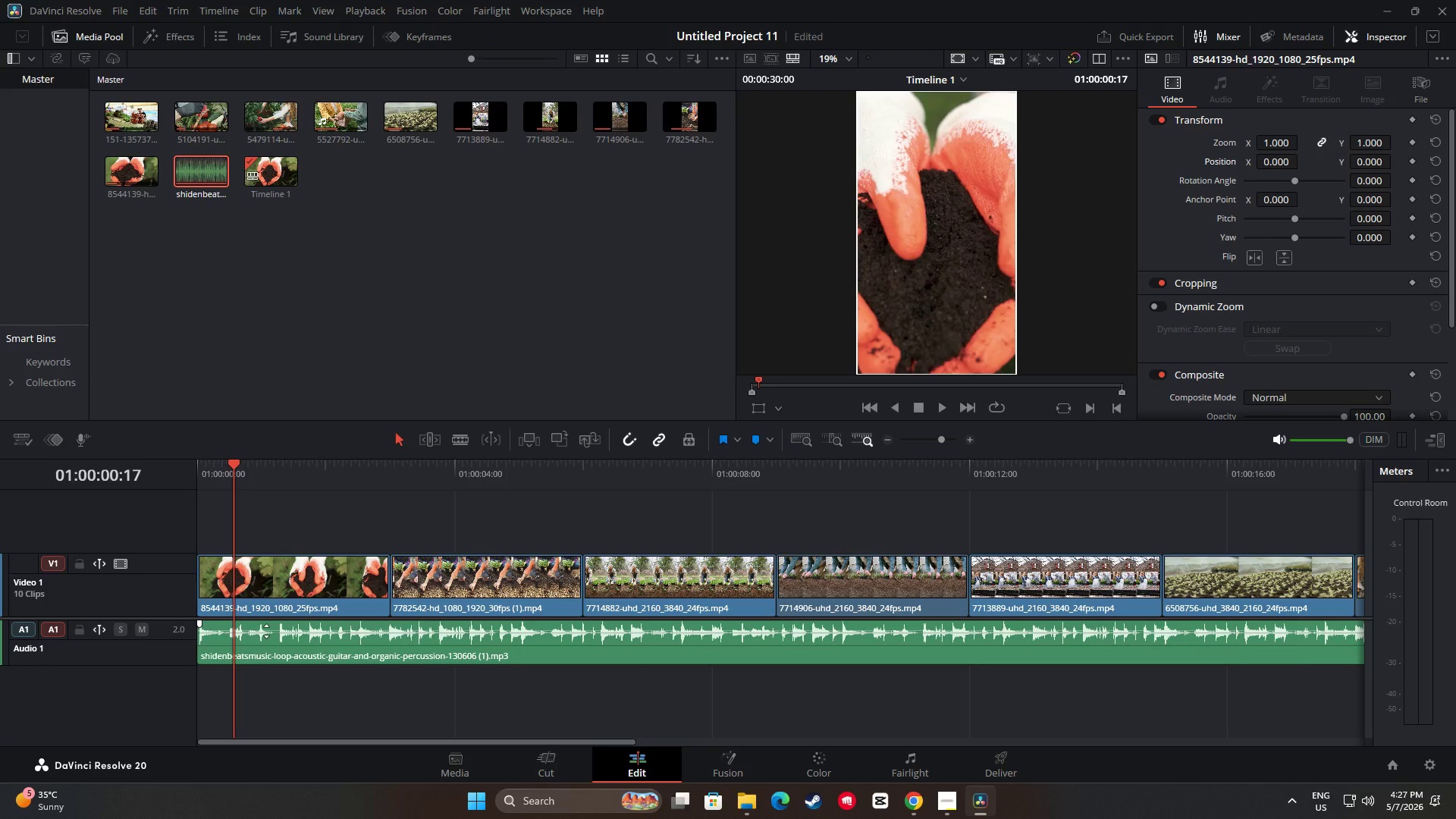 
left_click_drag(start_coordinate=[237, 466], to_coordinate=[187, 463])
 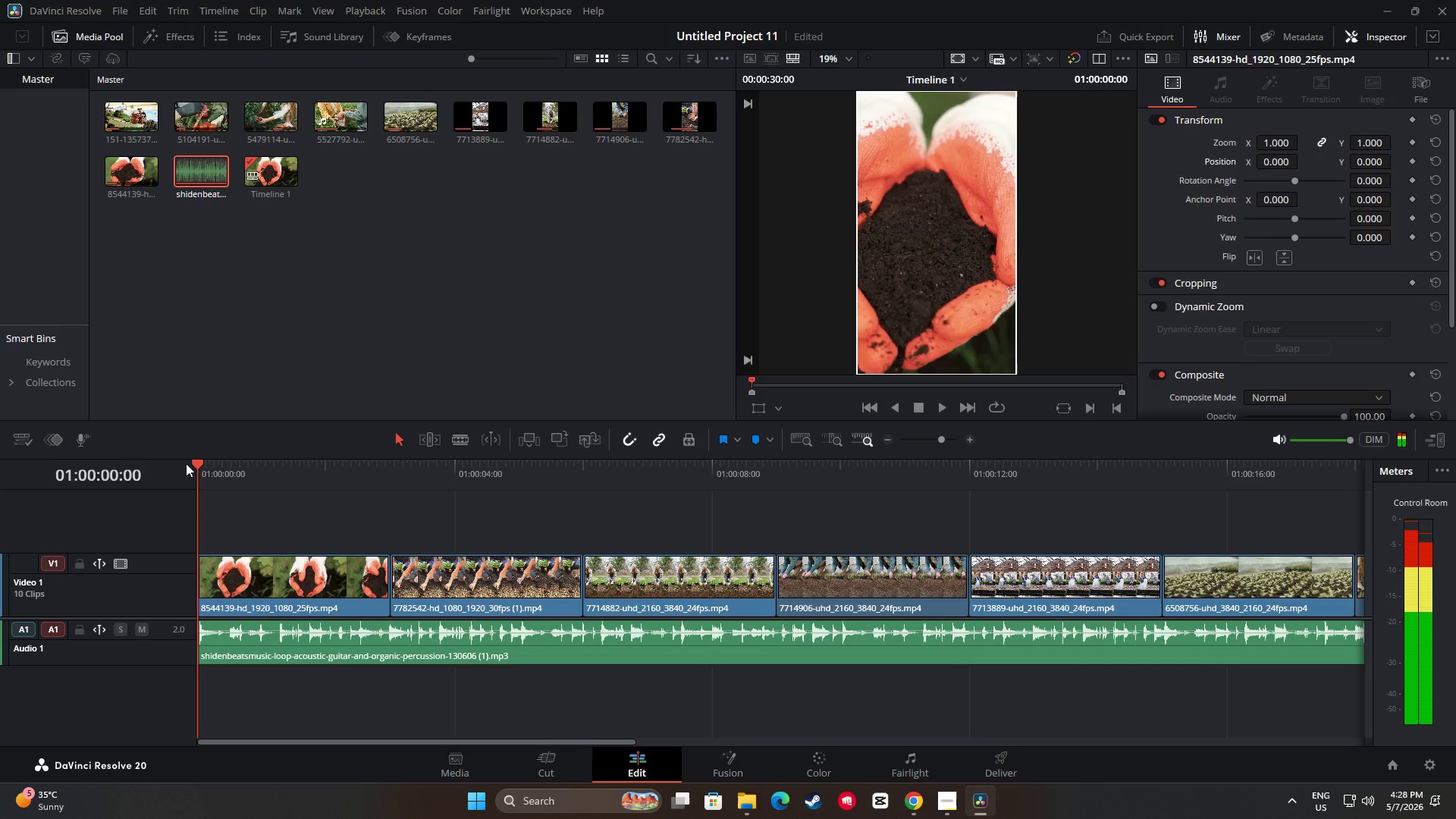 
key(Space)
 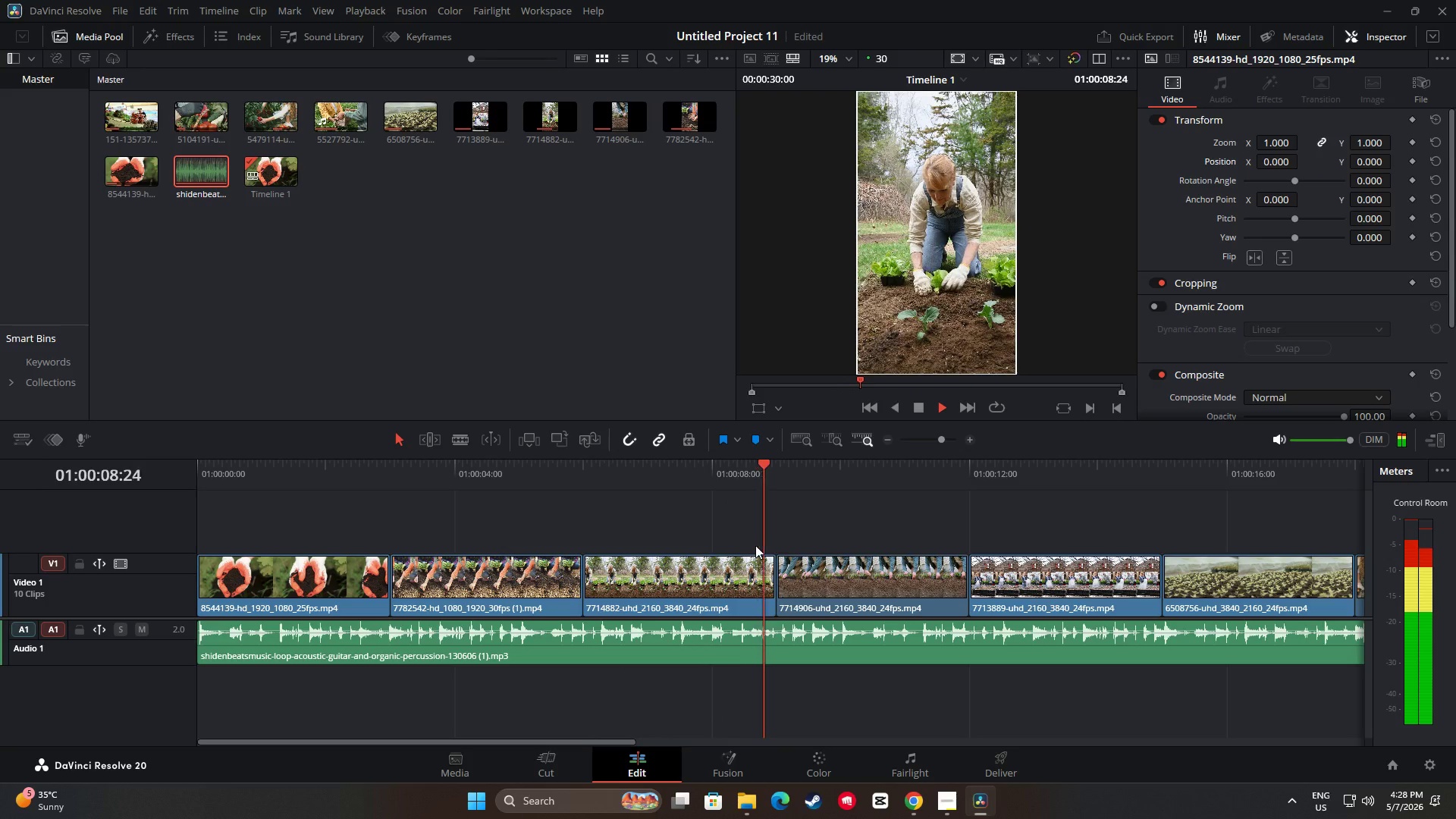 
wait(13.84)
 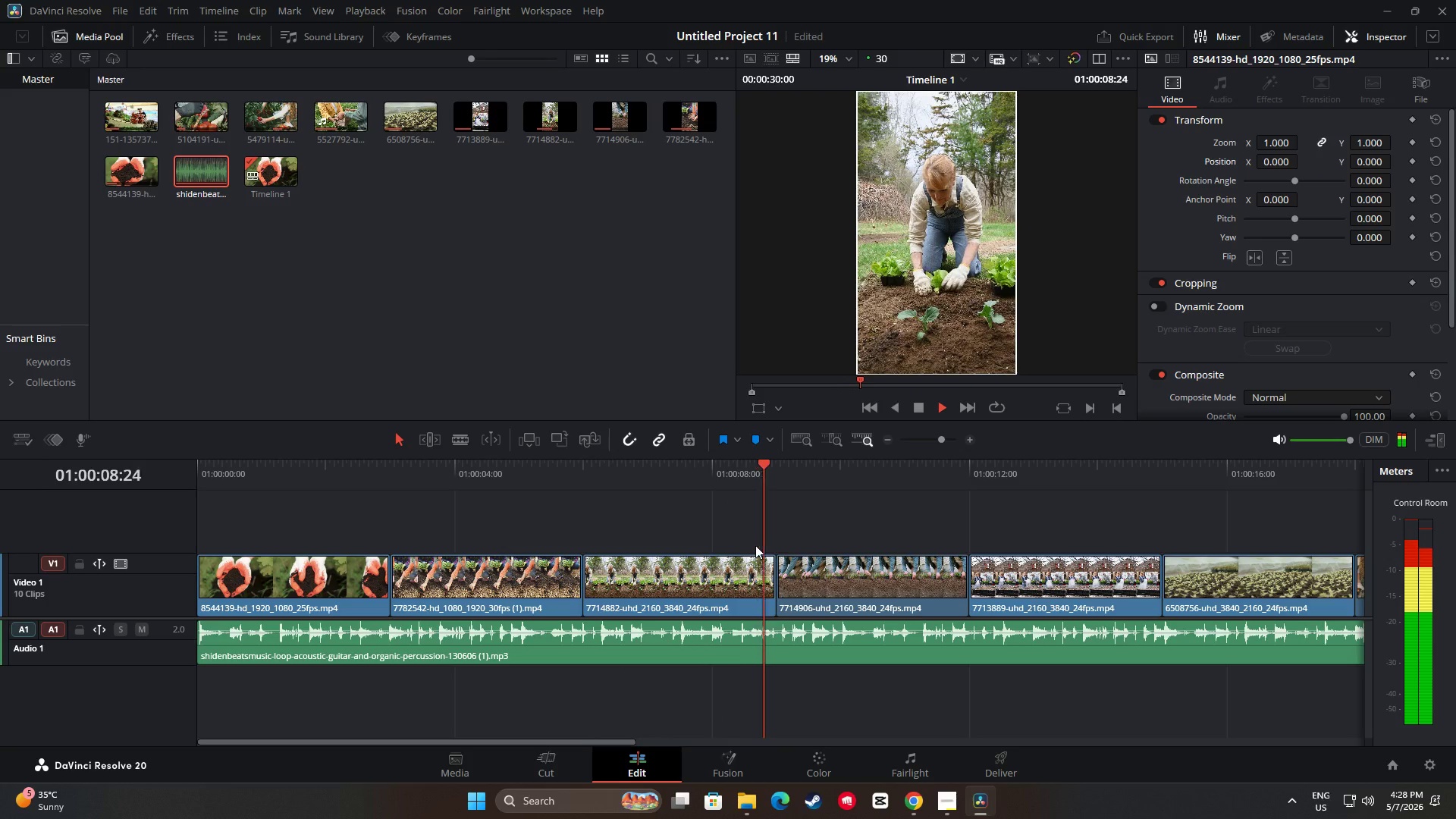 
left_click_drag(start_coordinate=[629, 740], to_coordinate=[871, 737])
 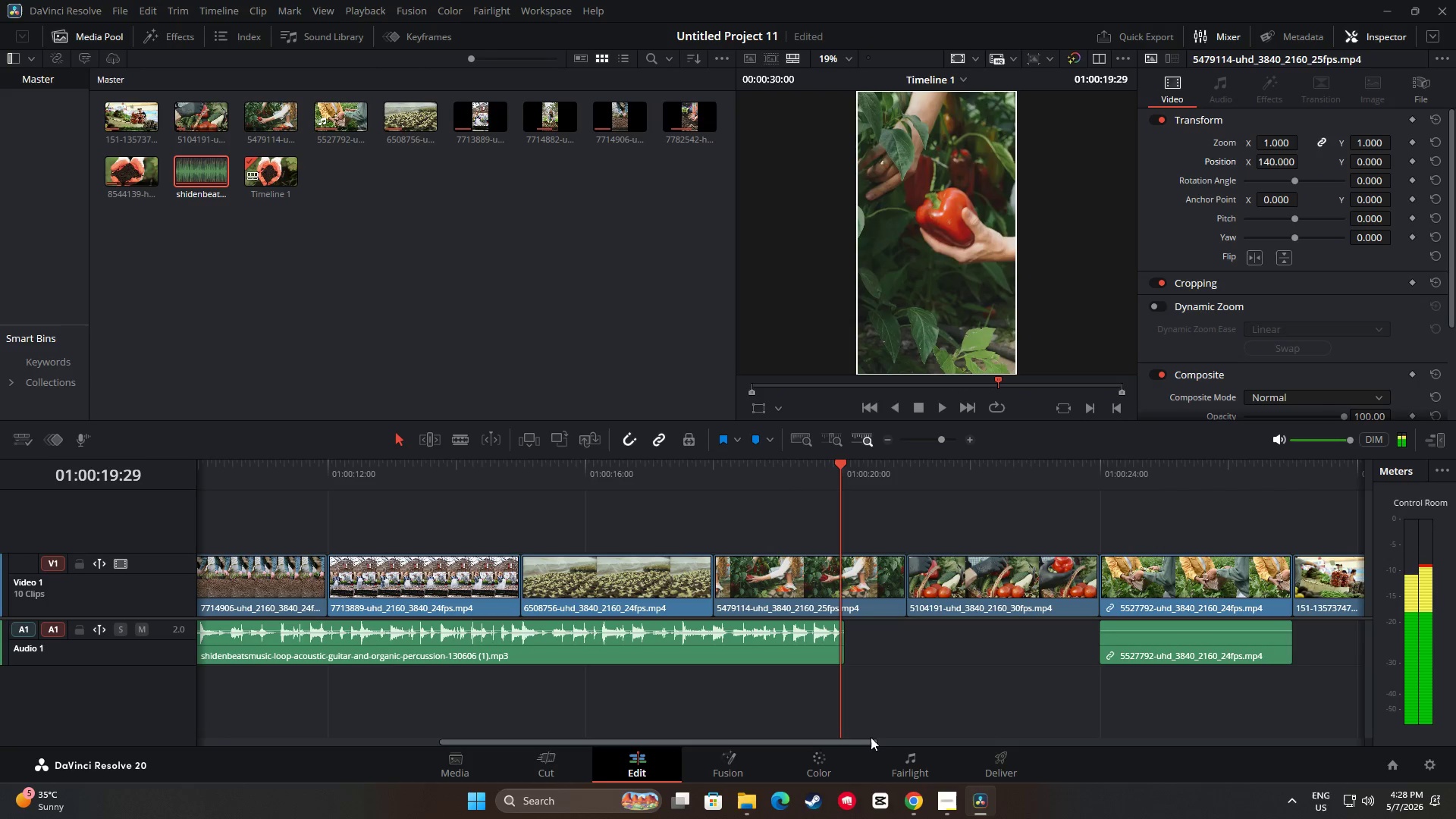 
key(Space)
 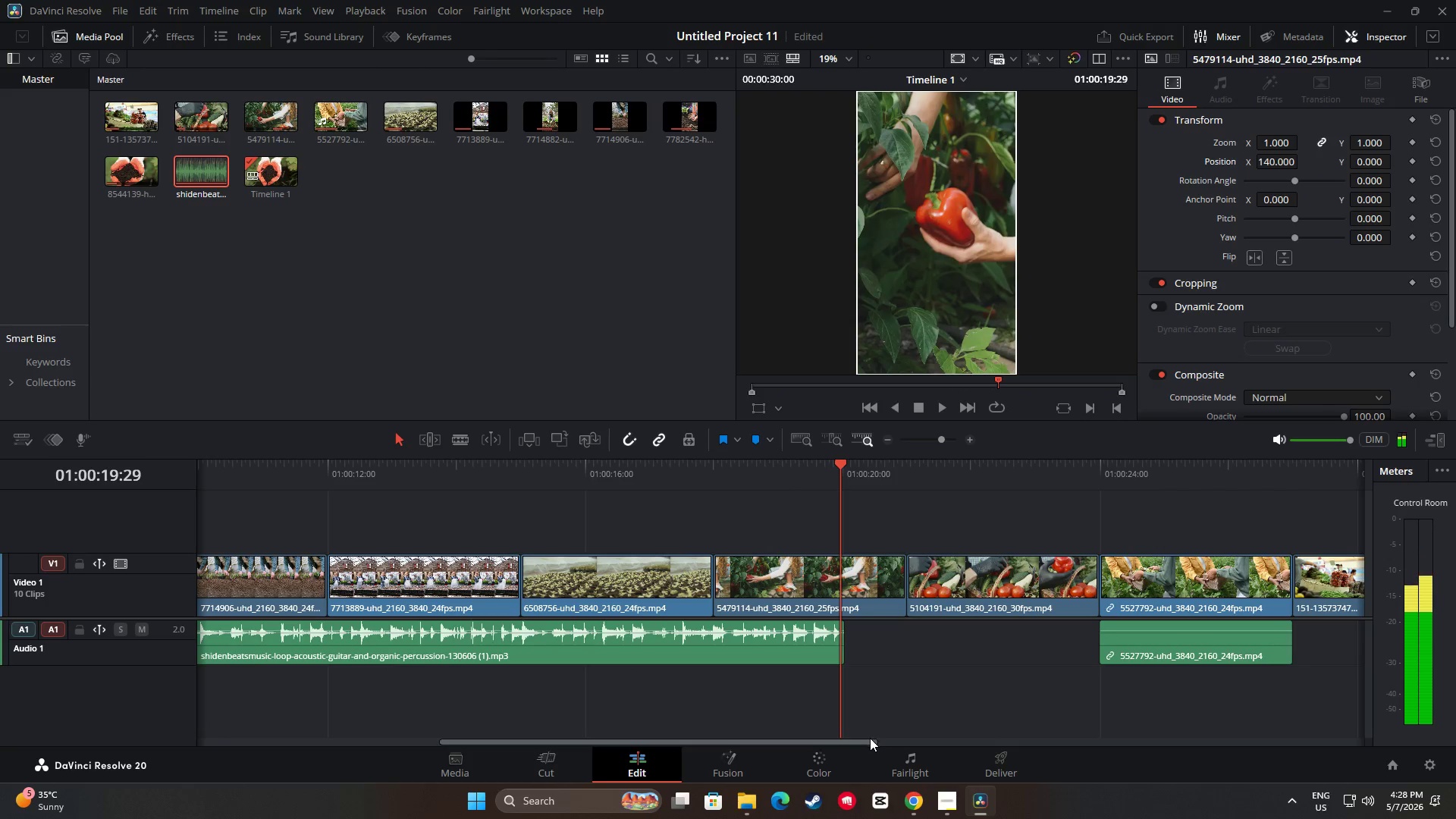 
left_click([870, 738])
 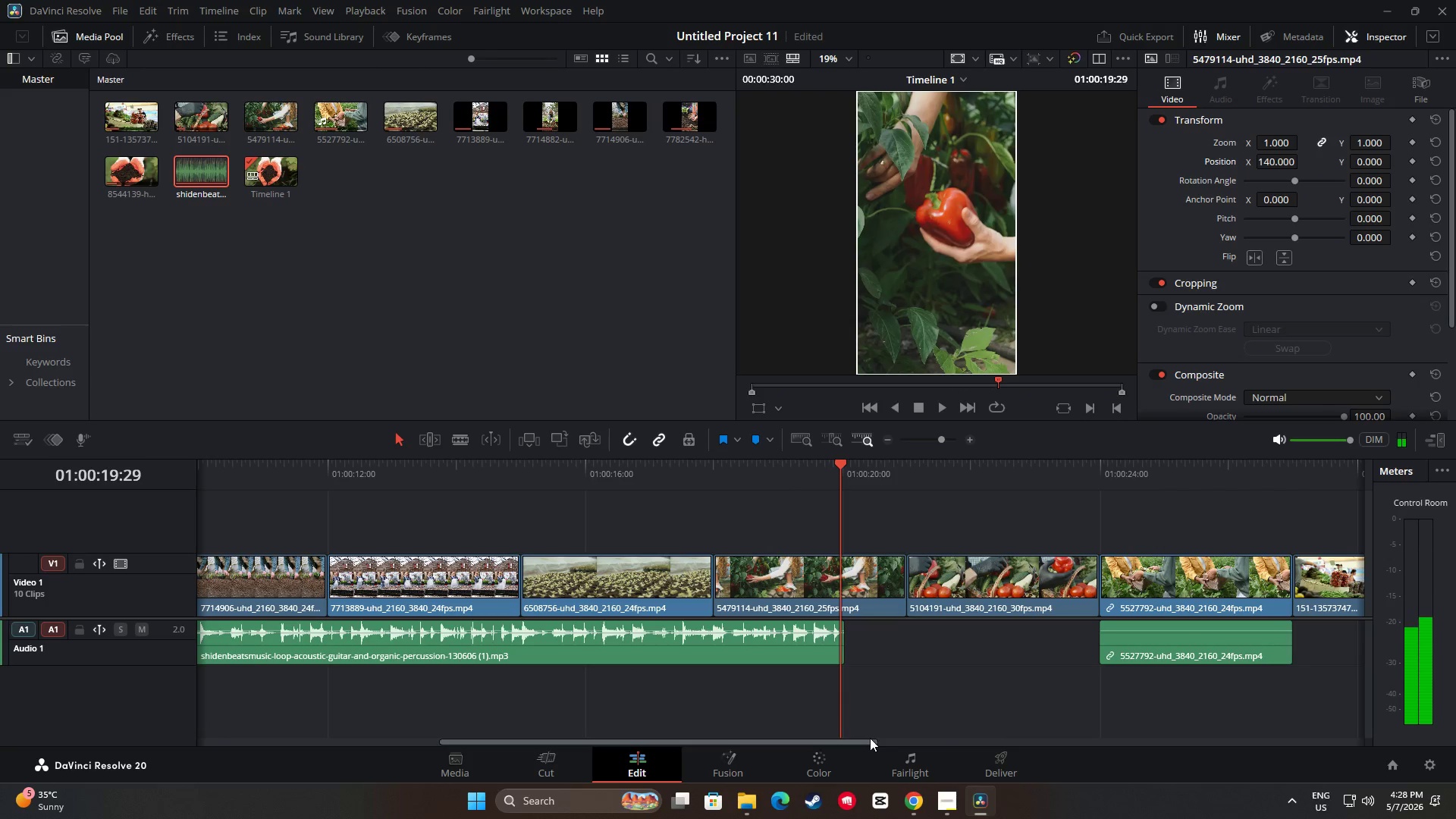 
left_click_drag(start_coordinate=[789, 687], to_coordinate=[789, 682])
 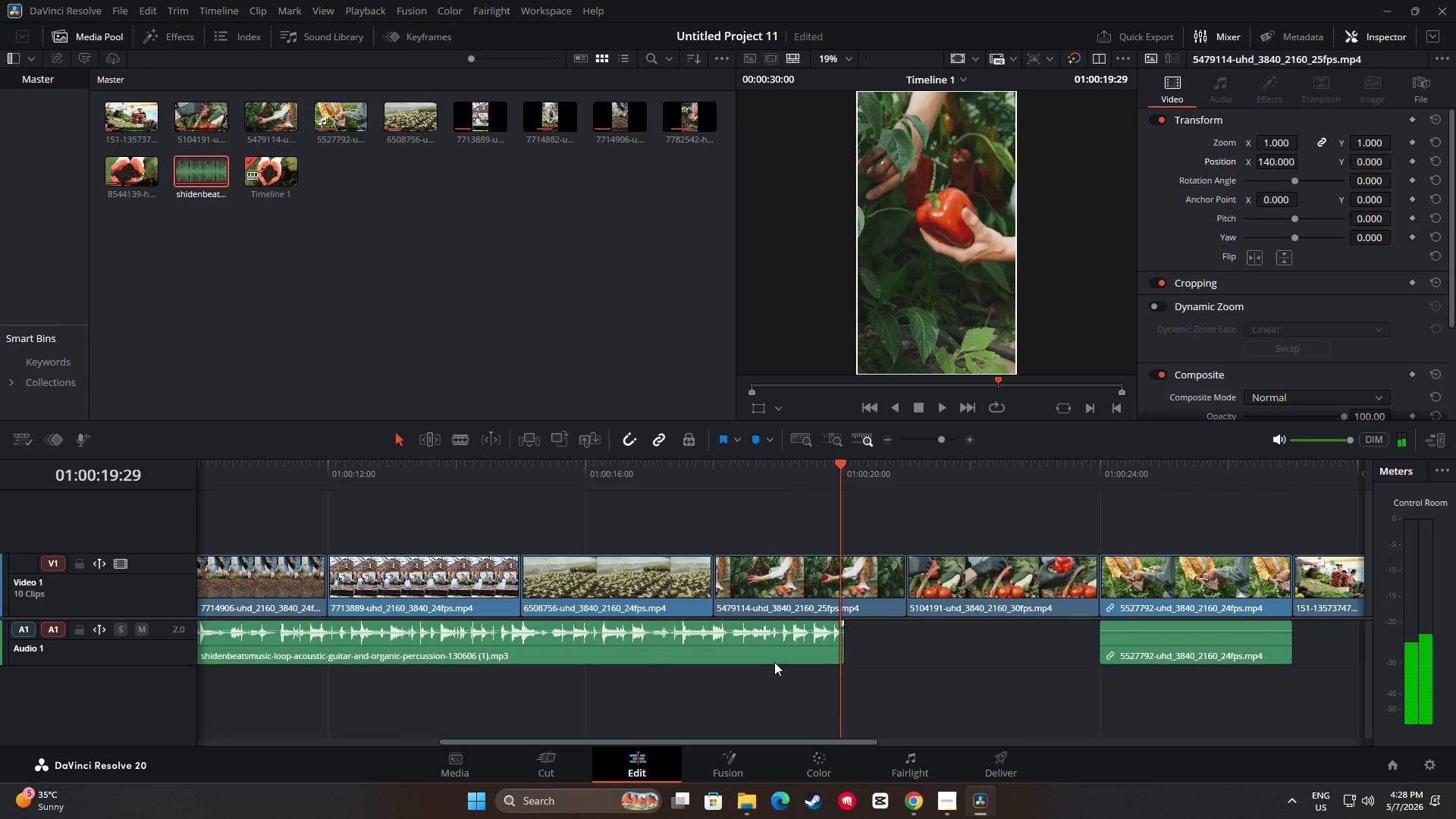 
double_click([772, 640])
 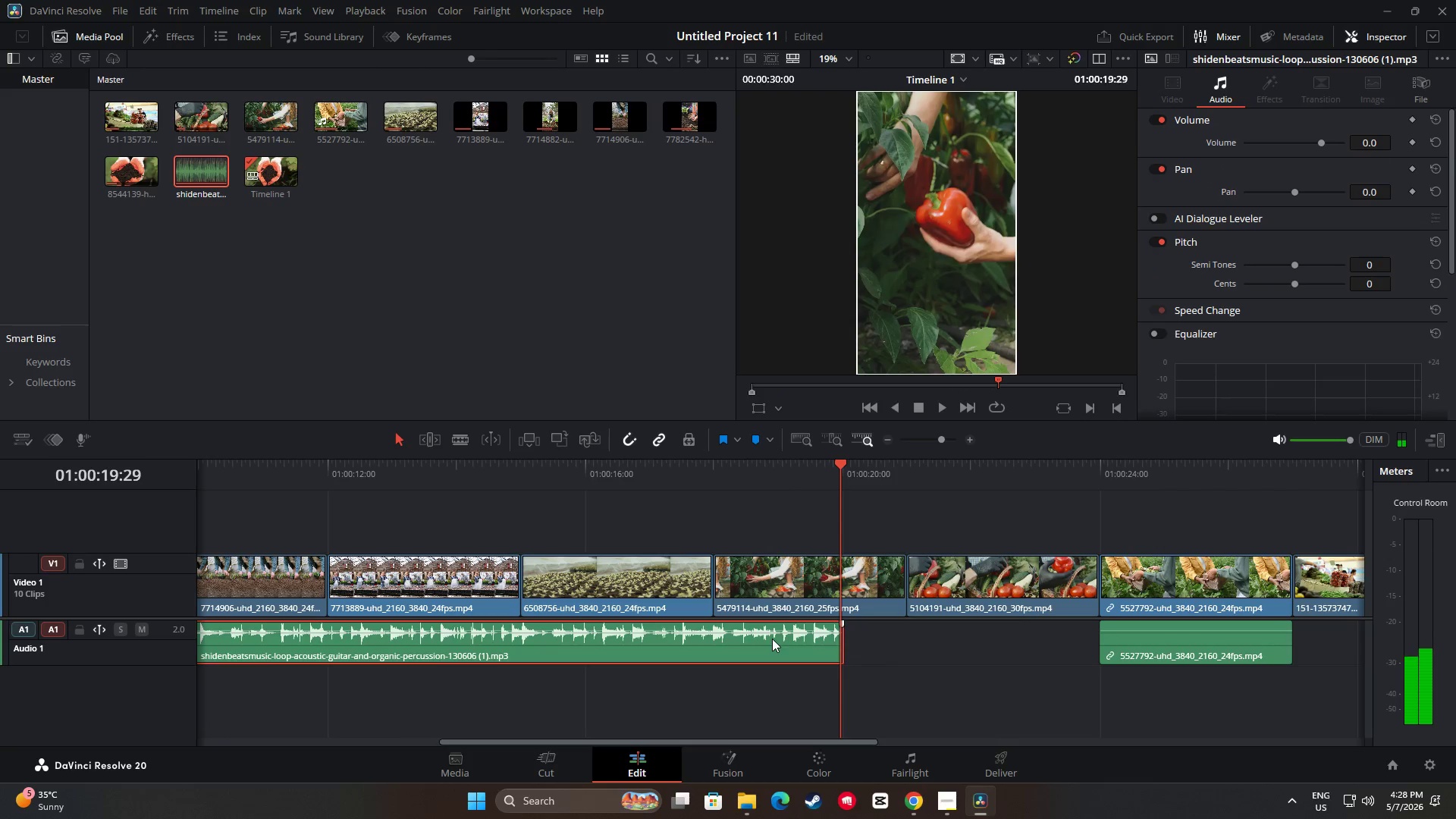 
key(Control+ControlLeft)
 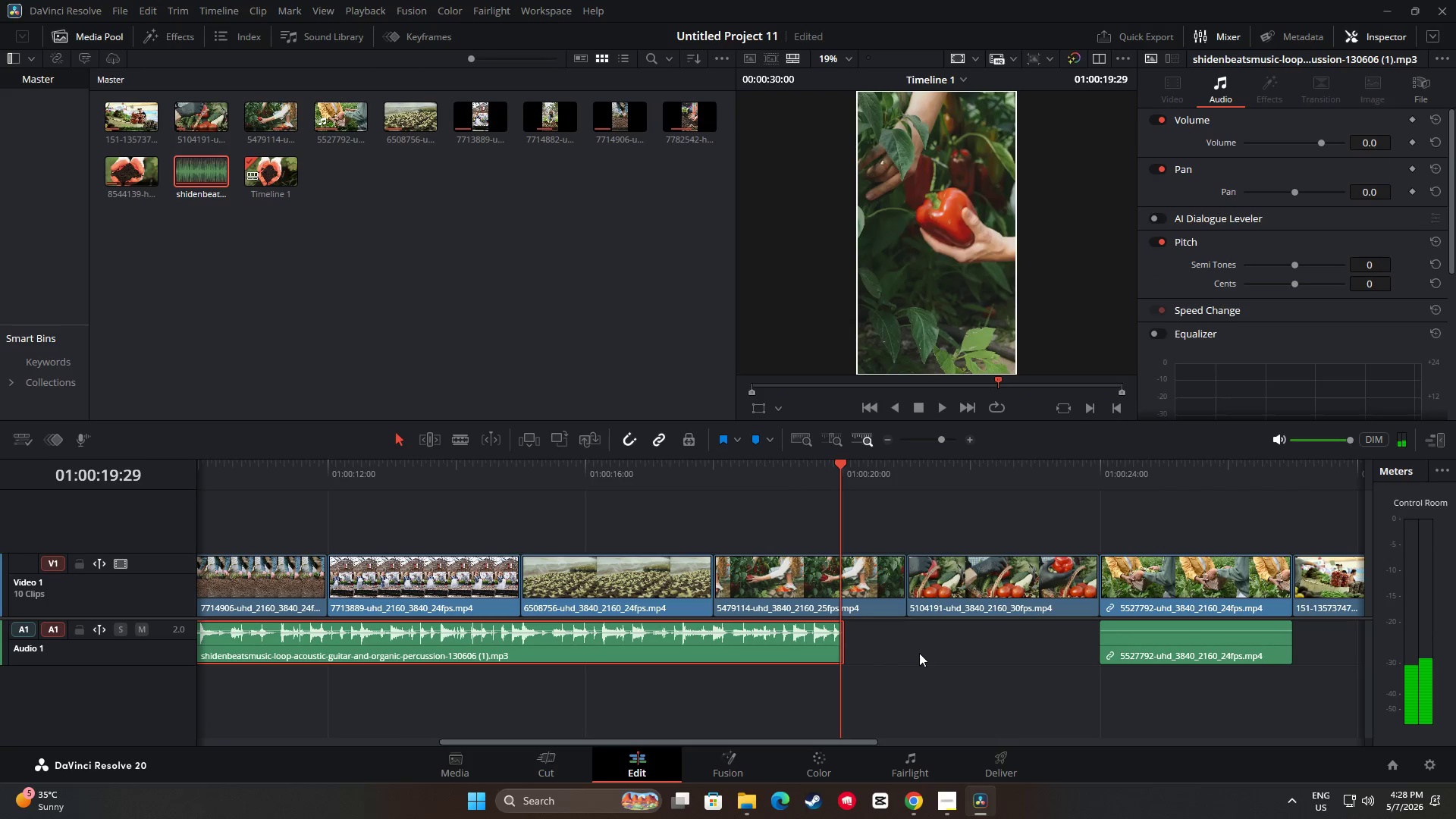 
key(Control+C)
 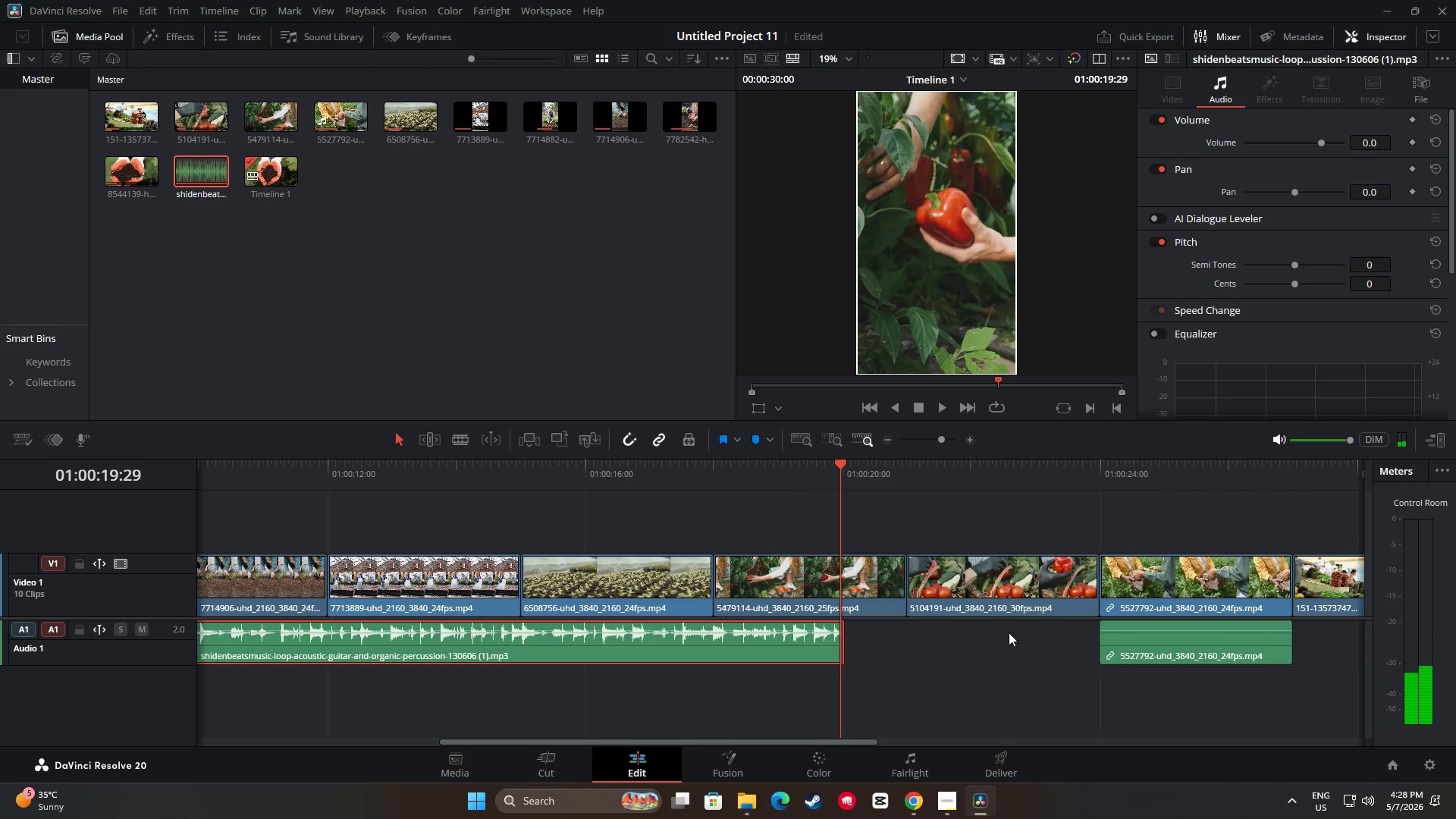 
left_click([1044, 635])
 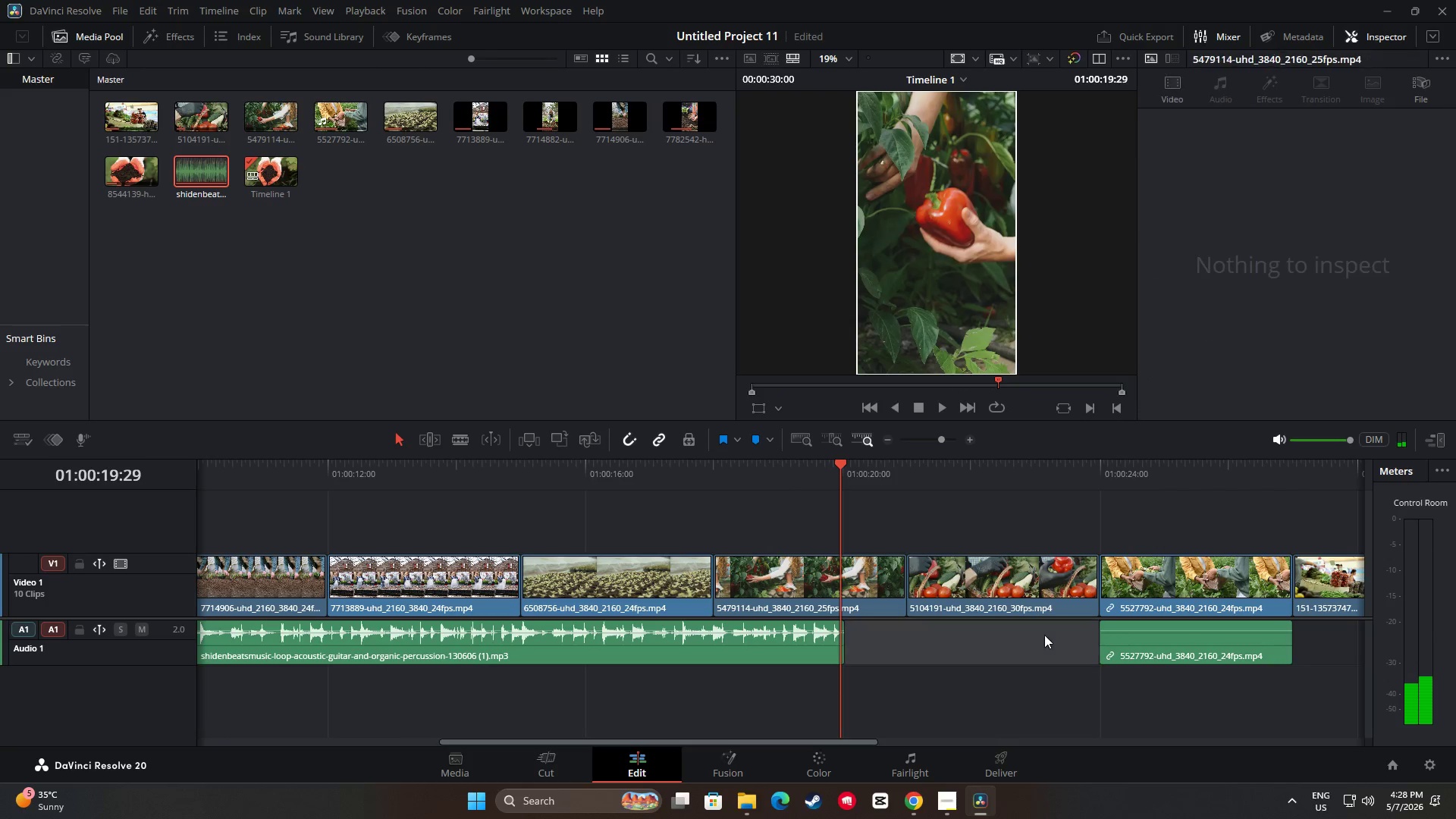 
key(Control+ControlLeft)
 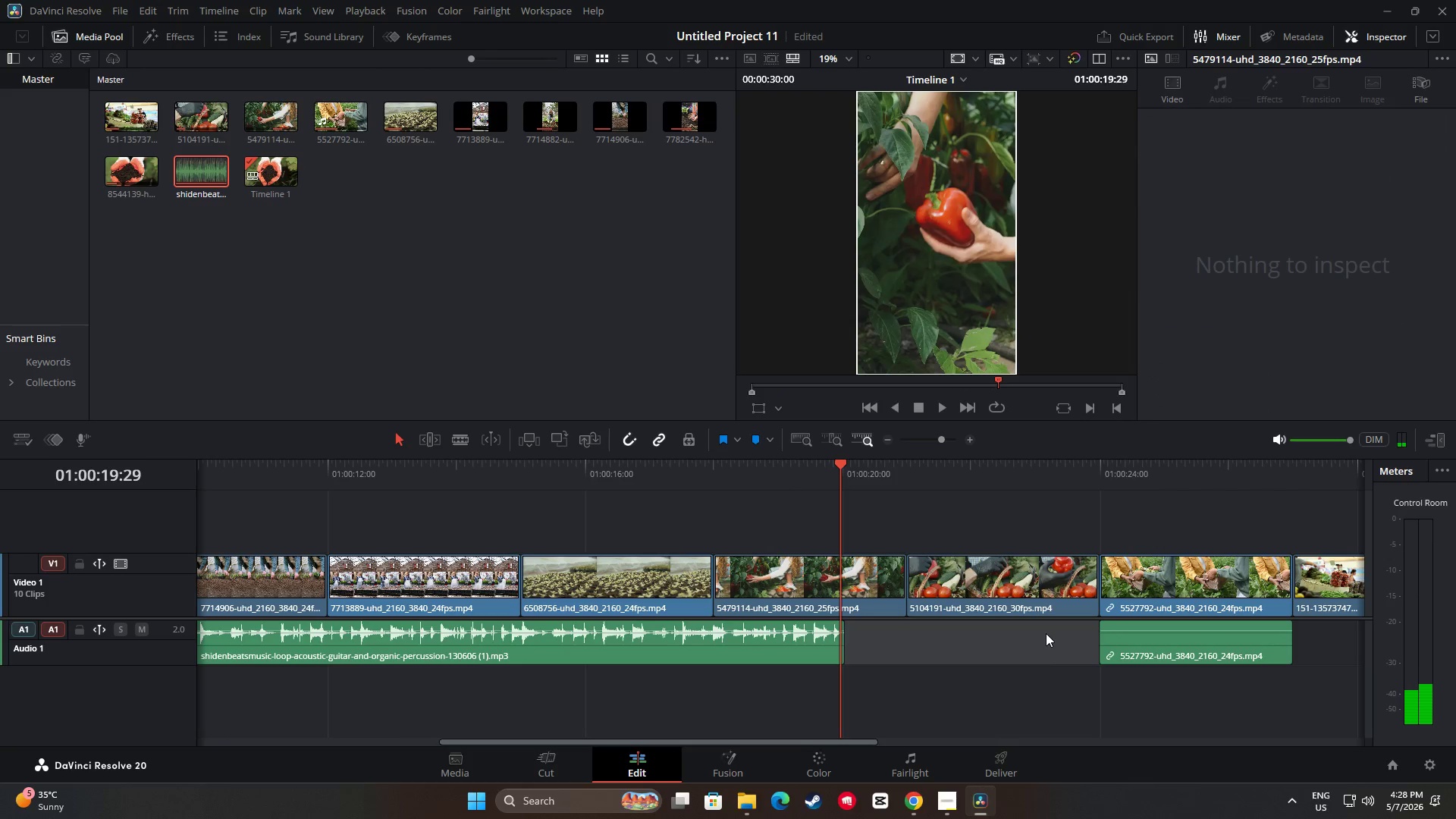 
key(Control+V)
 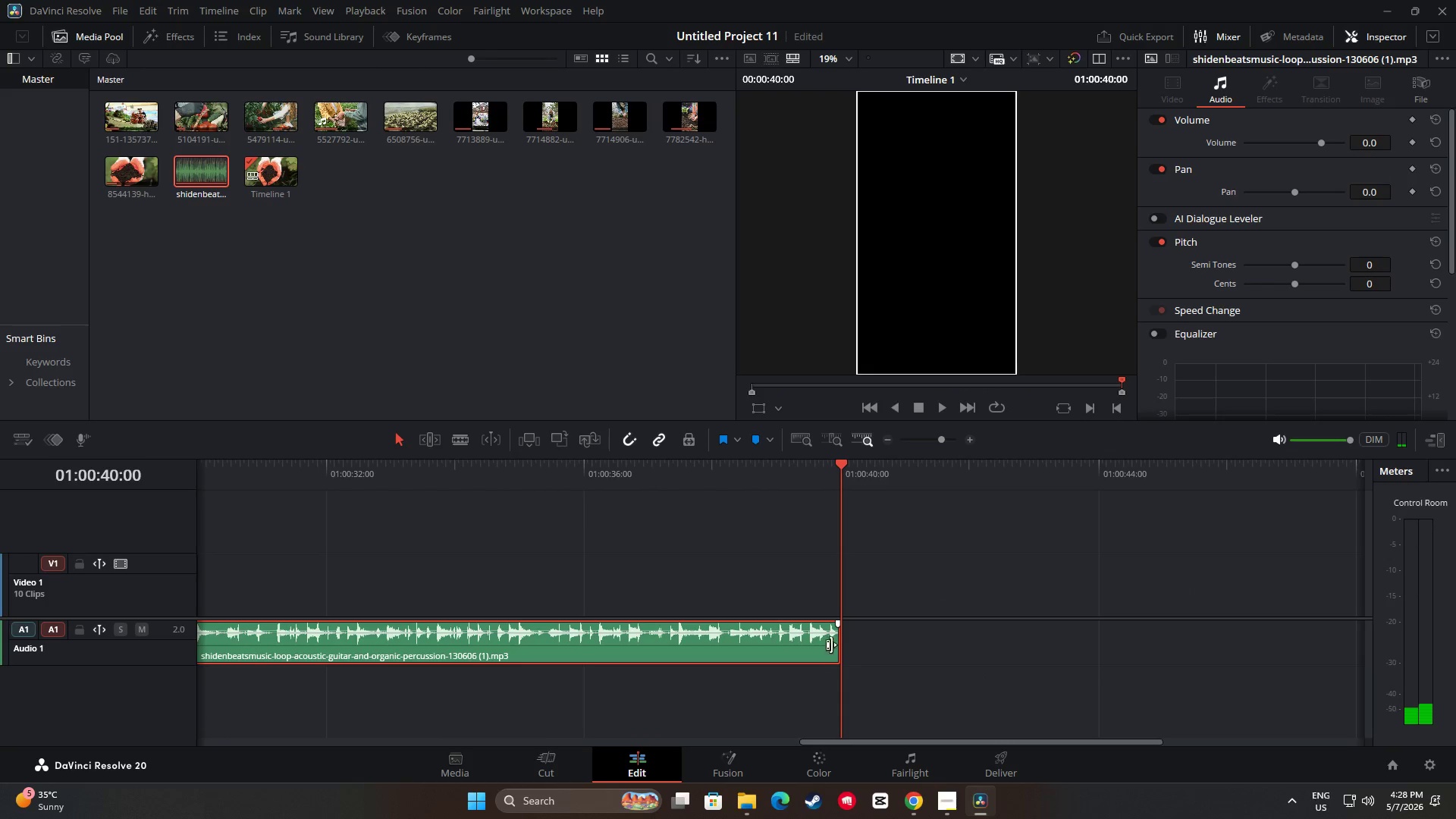 
left_click_drag(start_coordinate=[833, 642], to_coordinate=[486, 641])
 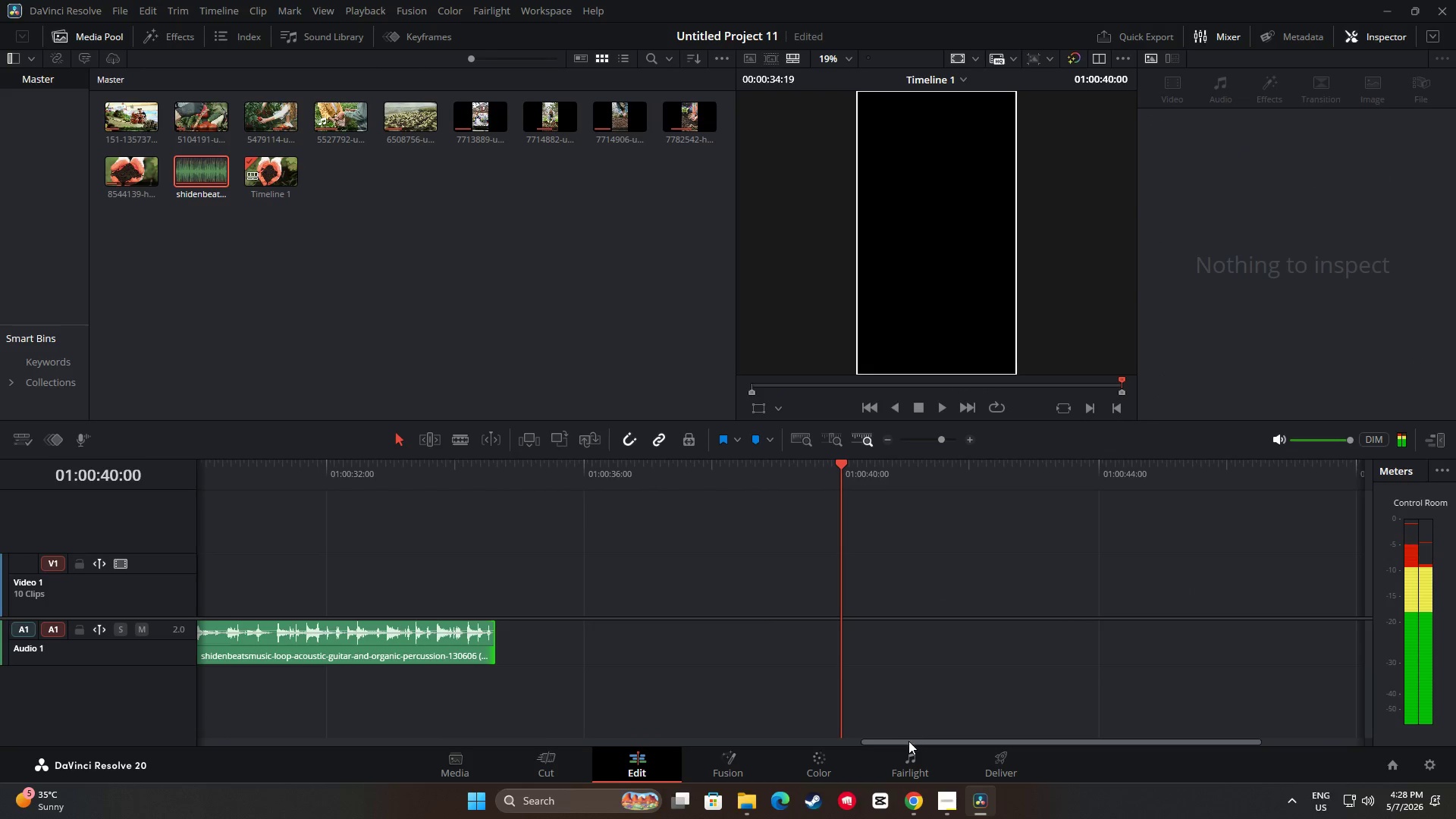 
left_click_drag(start_coordinate=[908, 741], to_coordinate=[698, 726])
 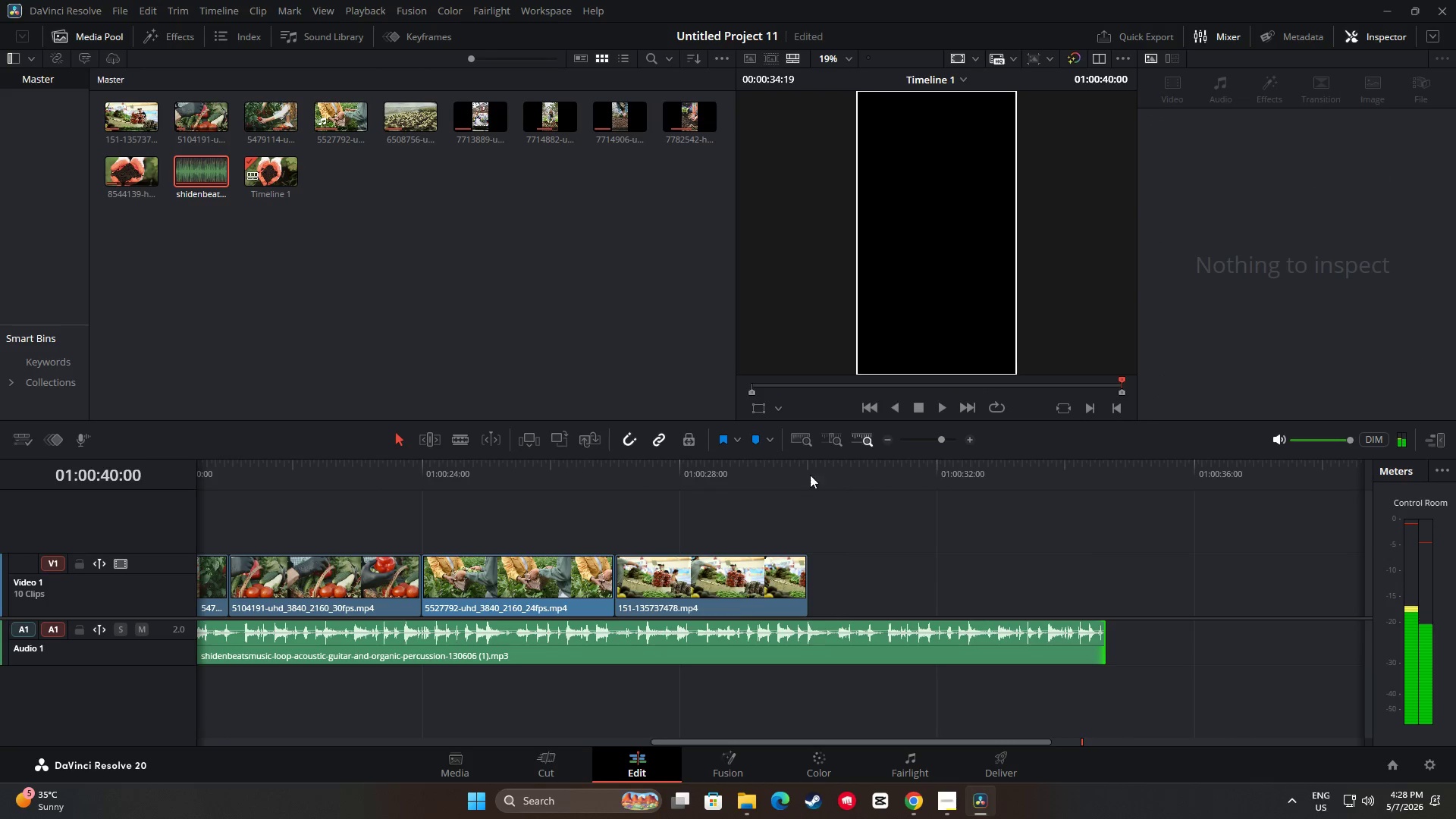 
left_click([811, 462])
 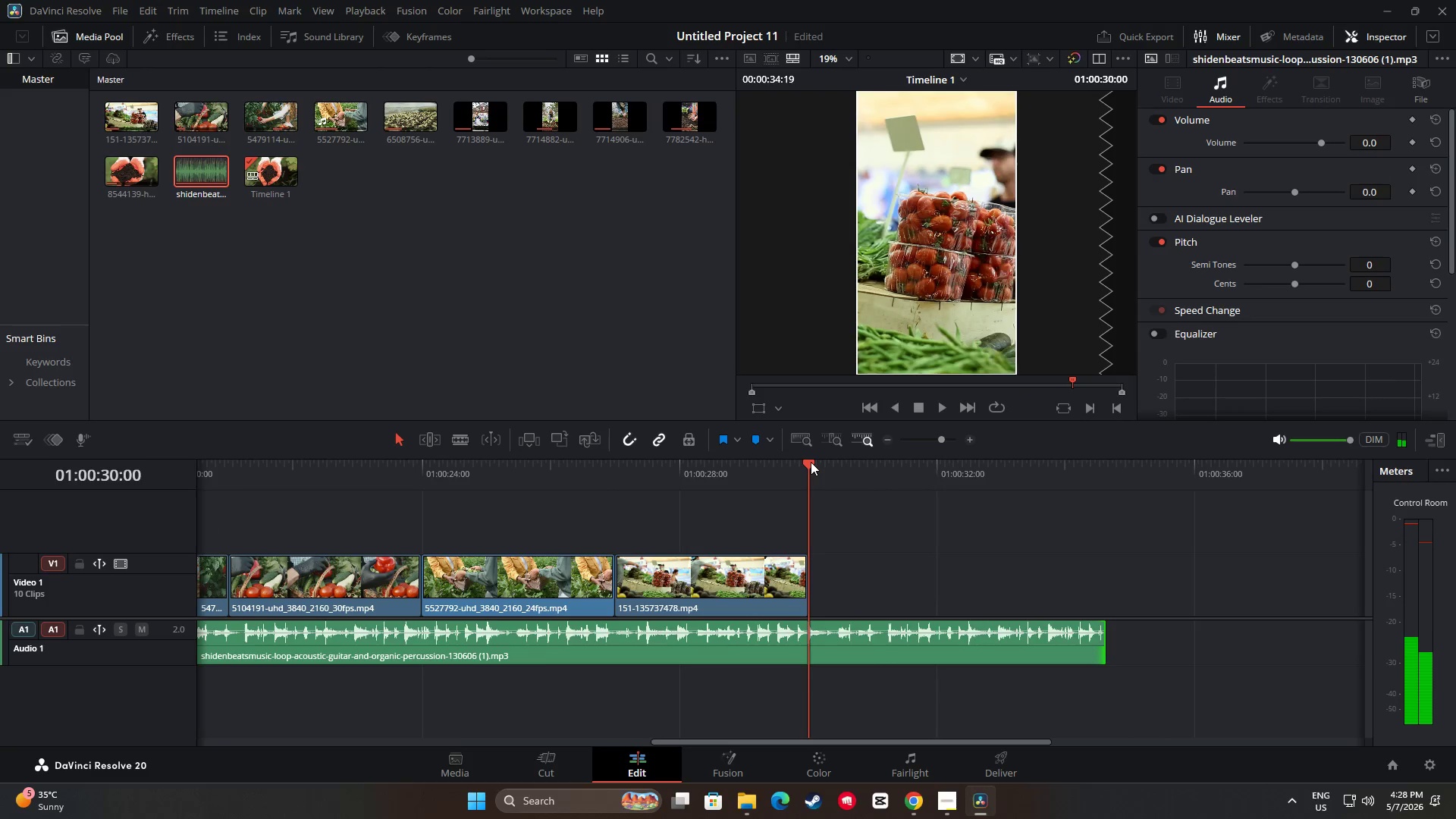 
hold_key(key=ControlLeft, duration=0.33)
 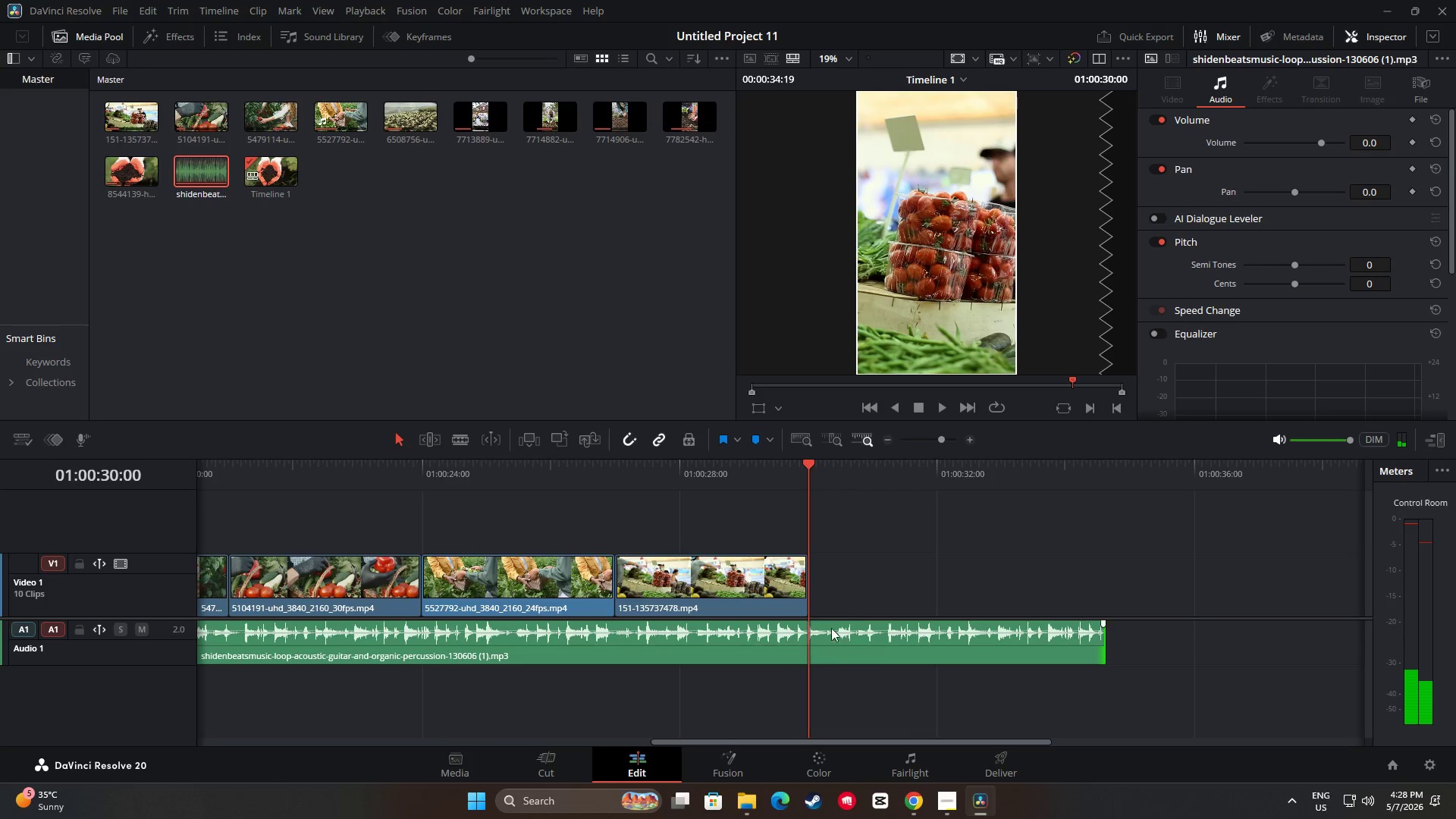 
key(Control+ControlLeft)
 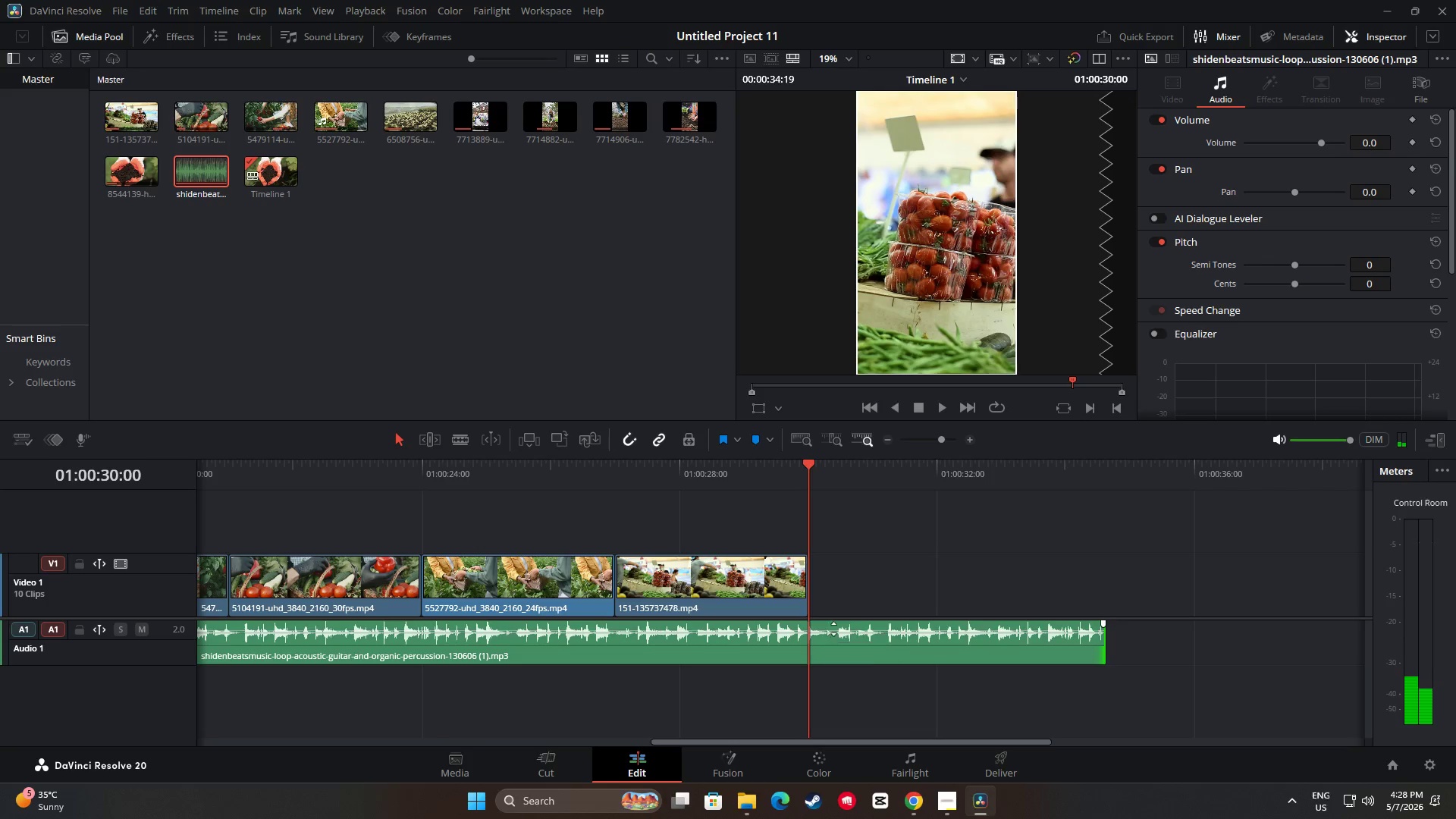 
key(Control+B)
 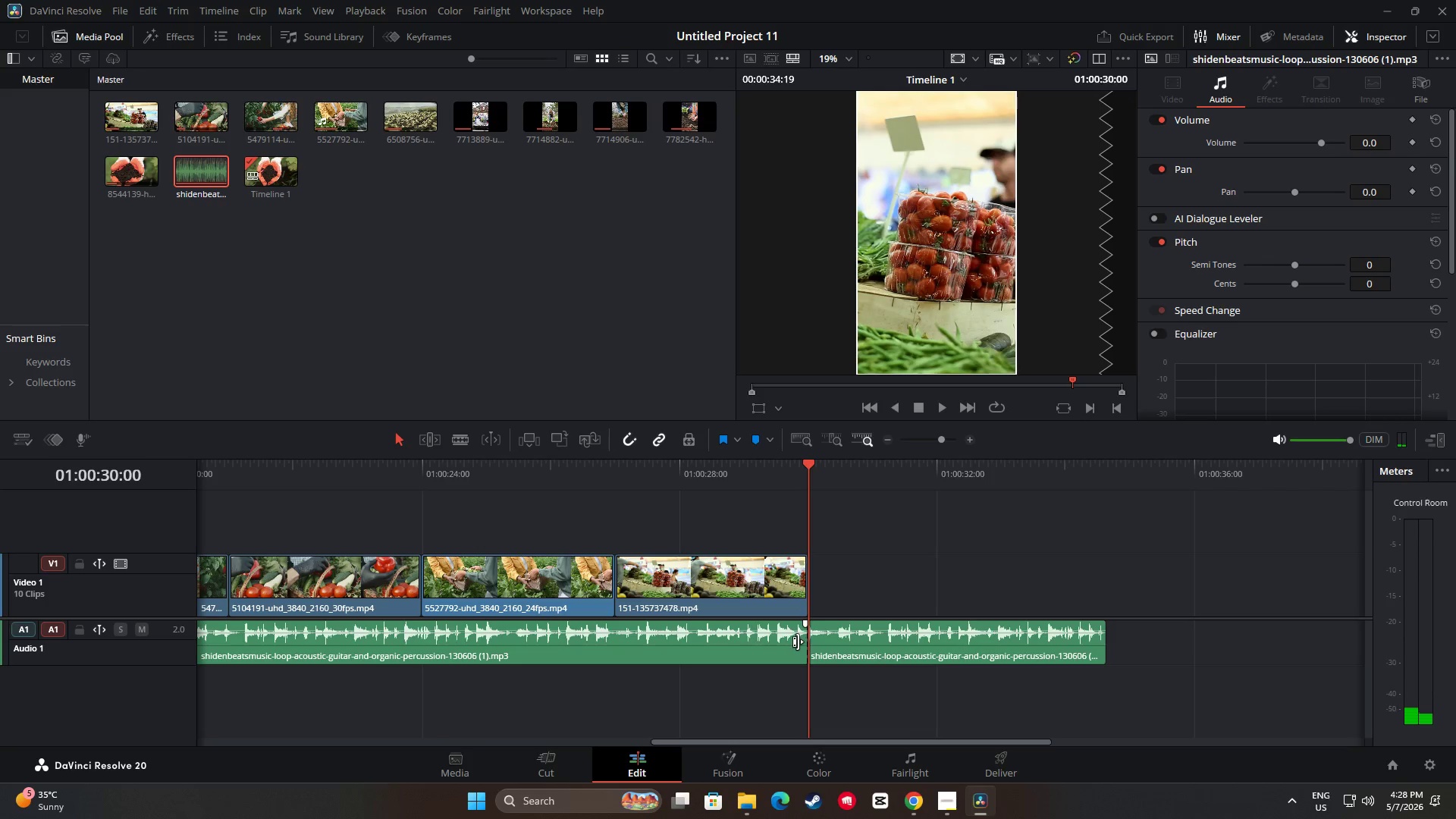 
left_click([796, 642])
 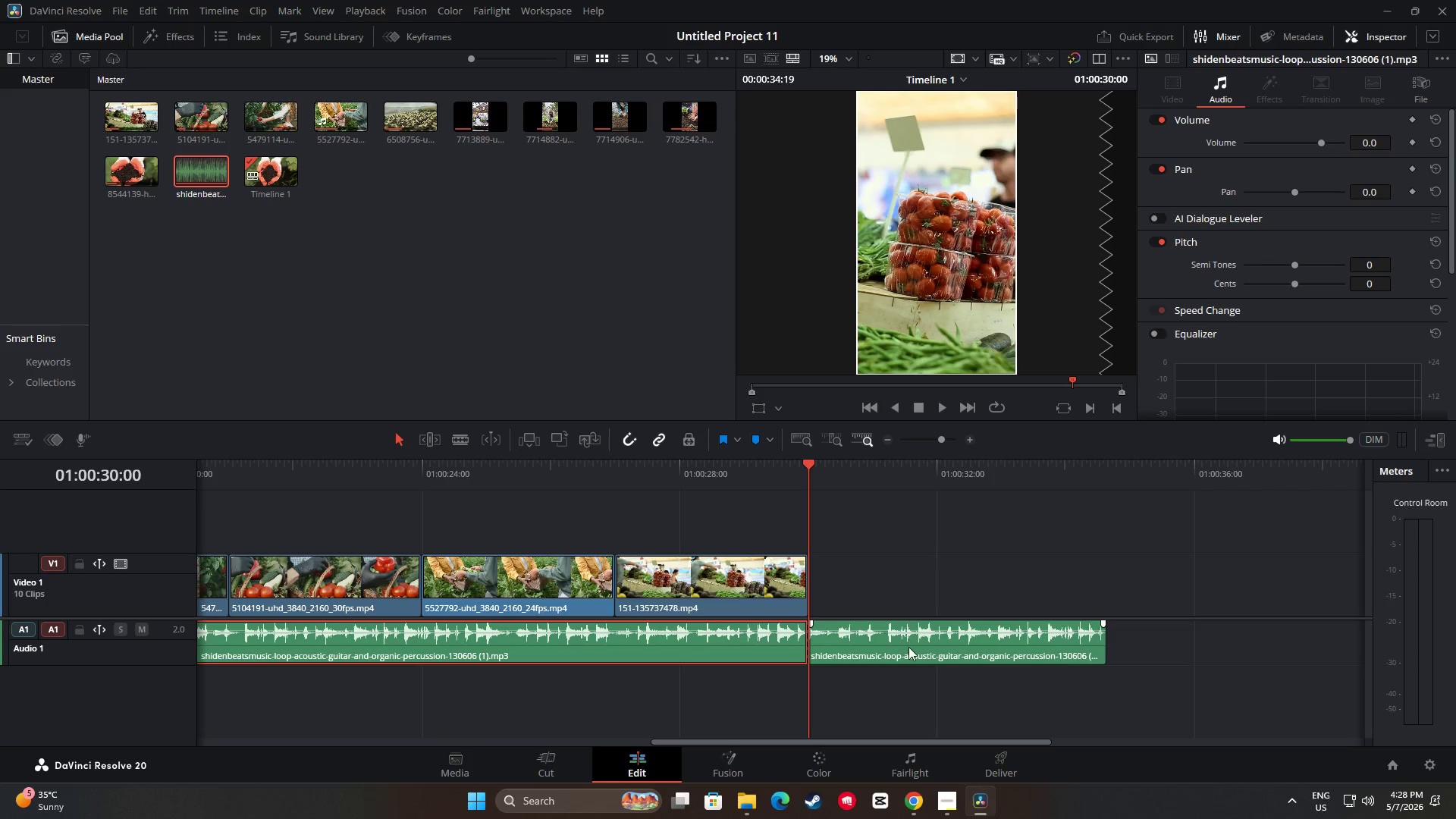 
key(Backspace)
 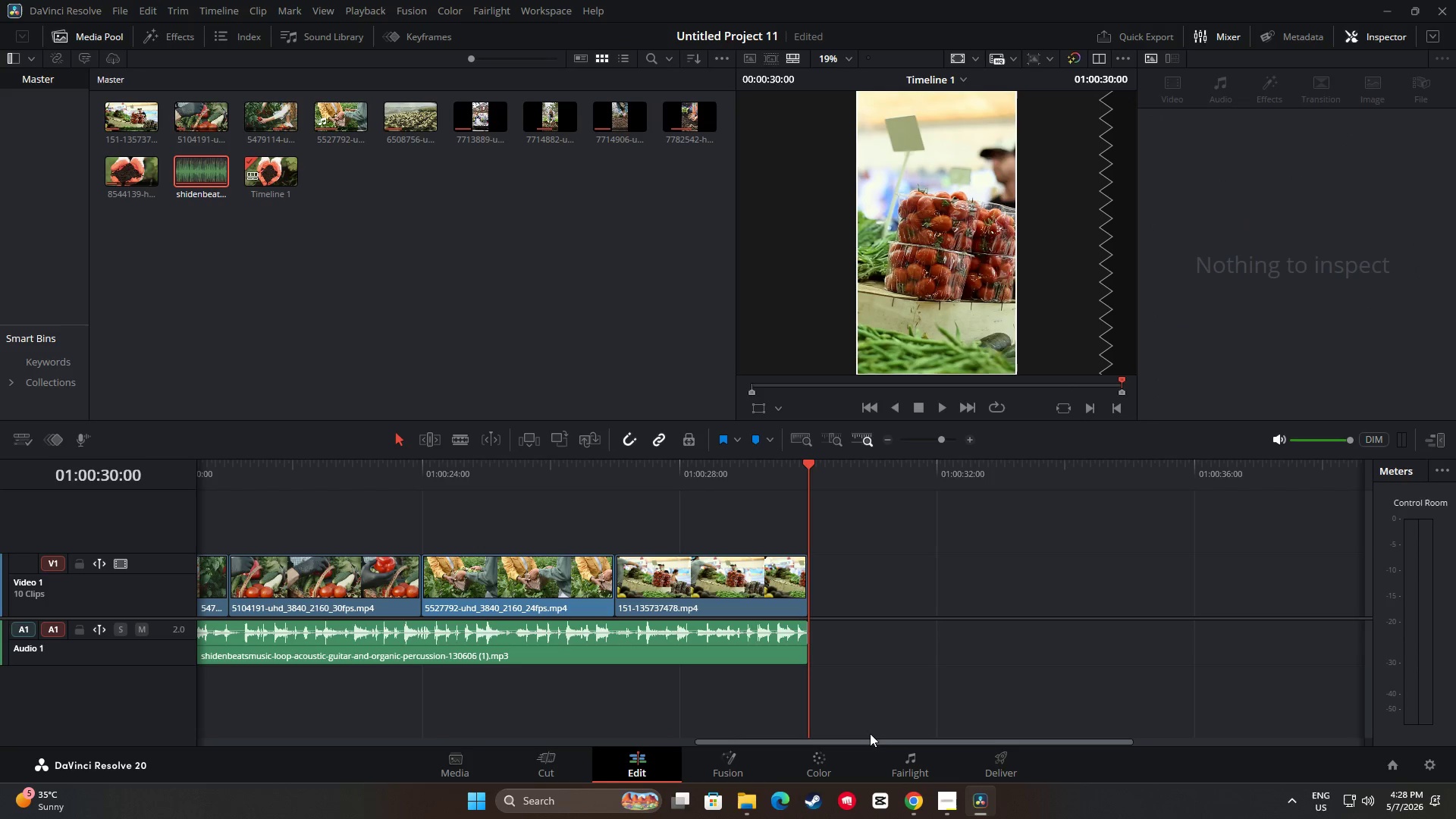 
left_click_drag(start_coordinate=[867, 742], to_coordinate=[699, 749])
 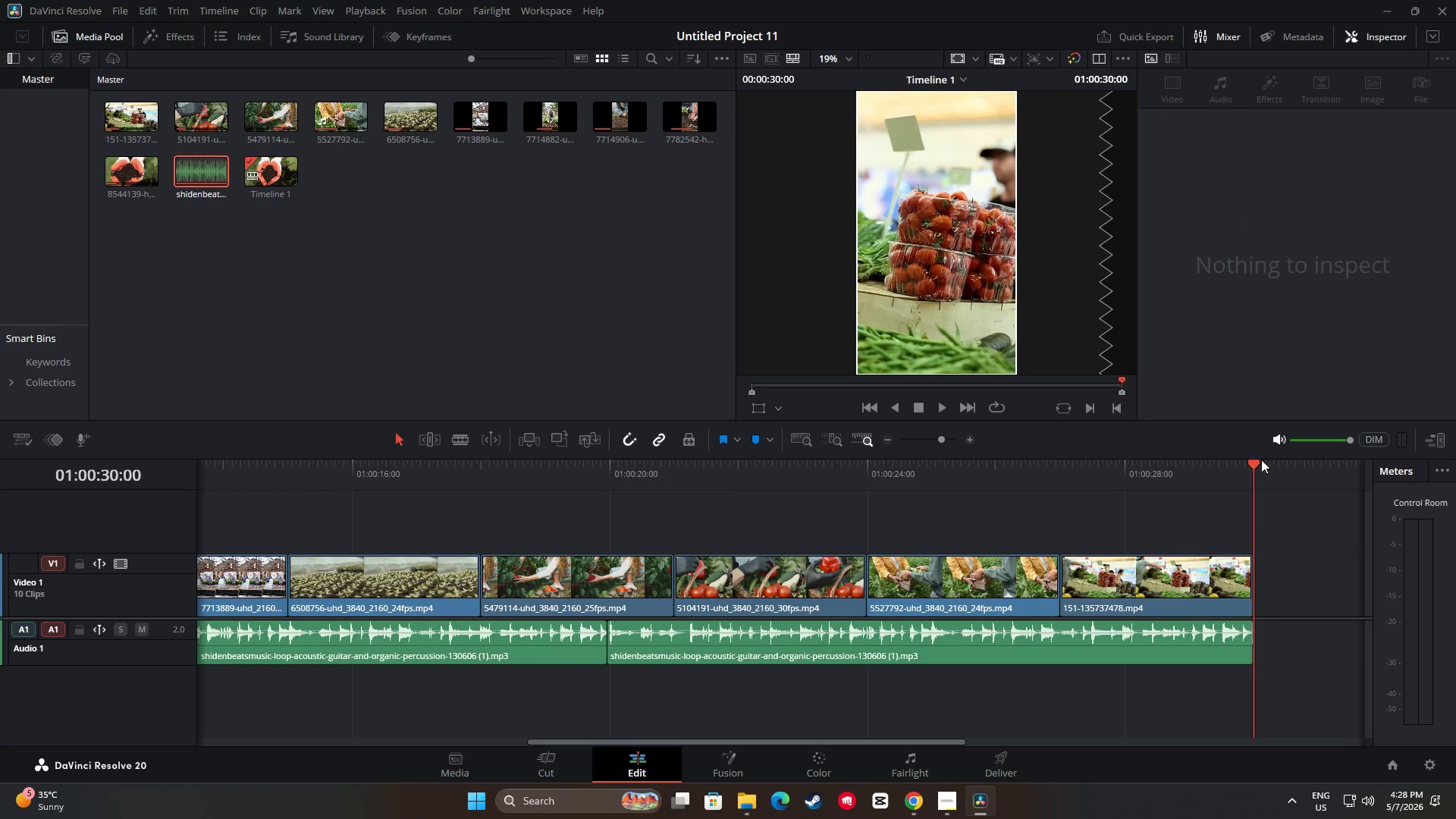 
left_click_drag(start_coordinate=[1256, 465], to_coordinate=[563, 484])
 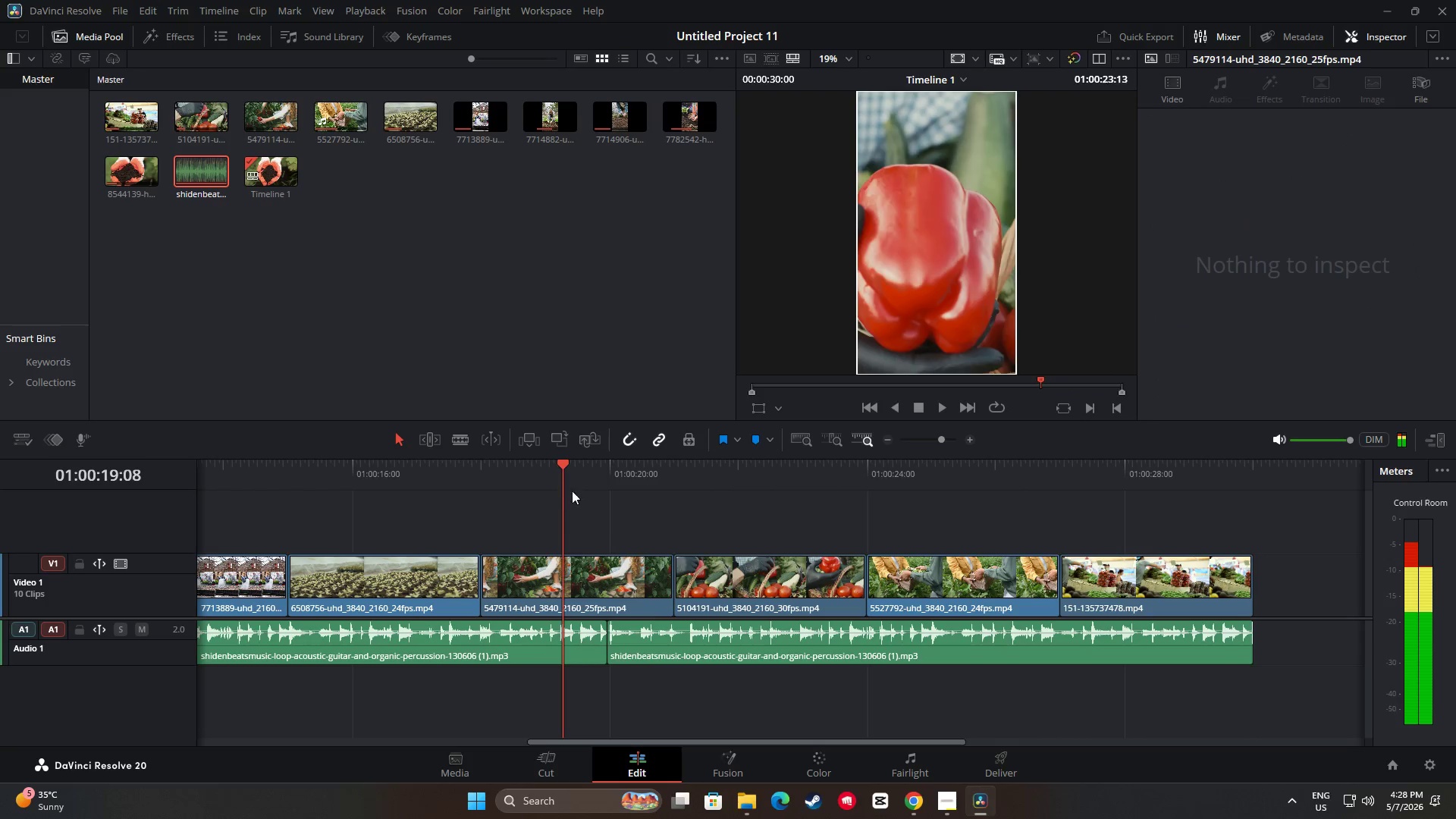 
key(Space)
 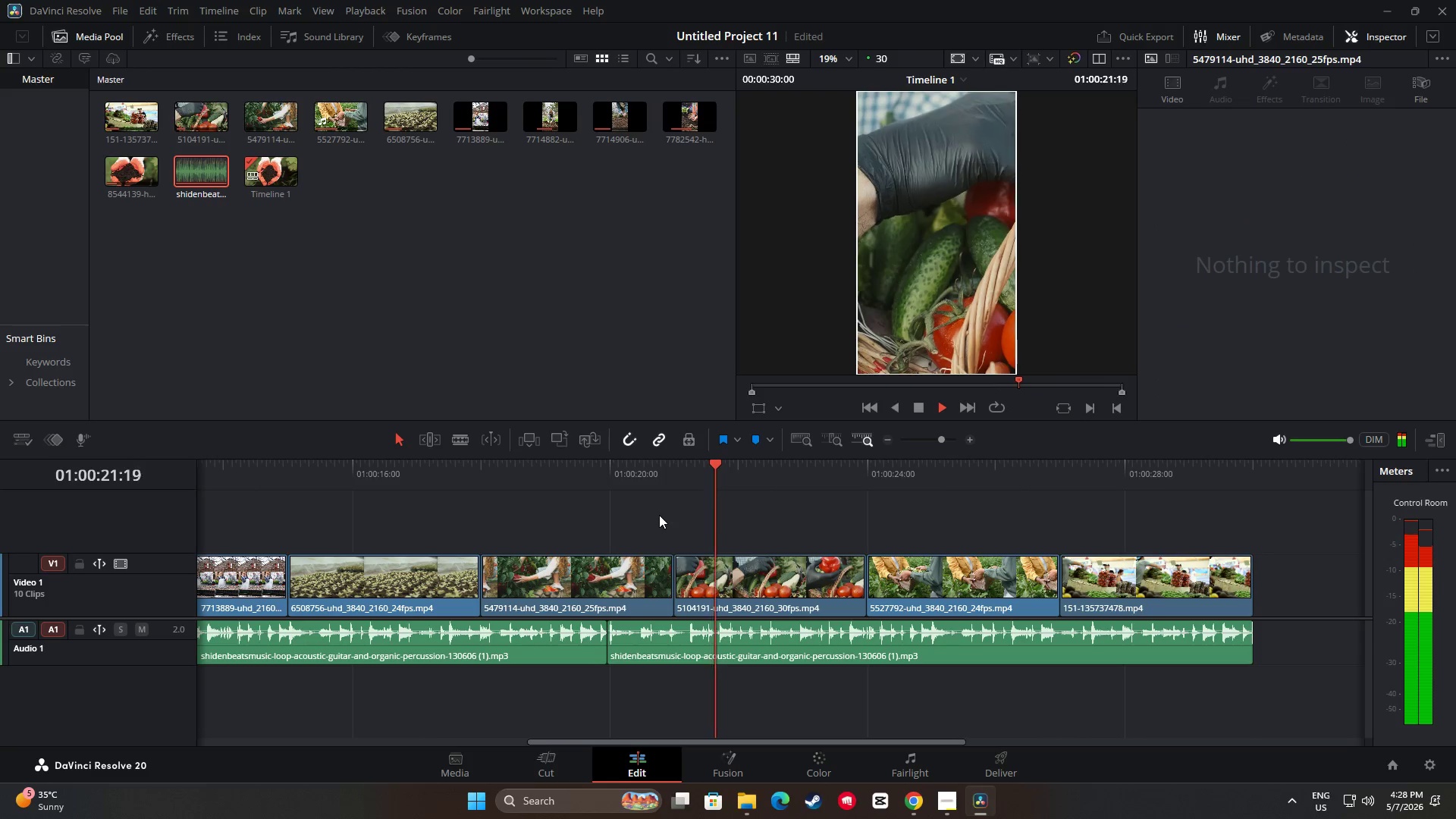 
key(Space)
 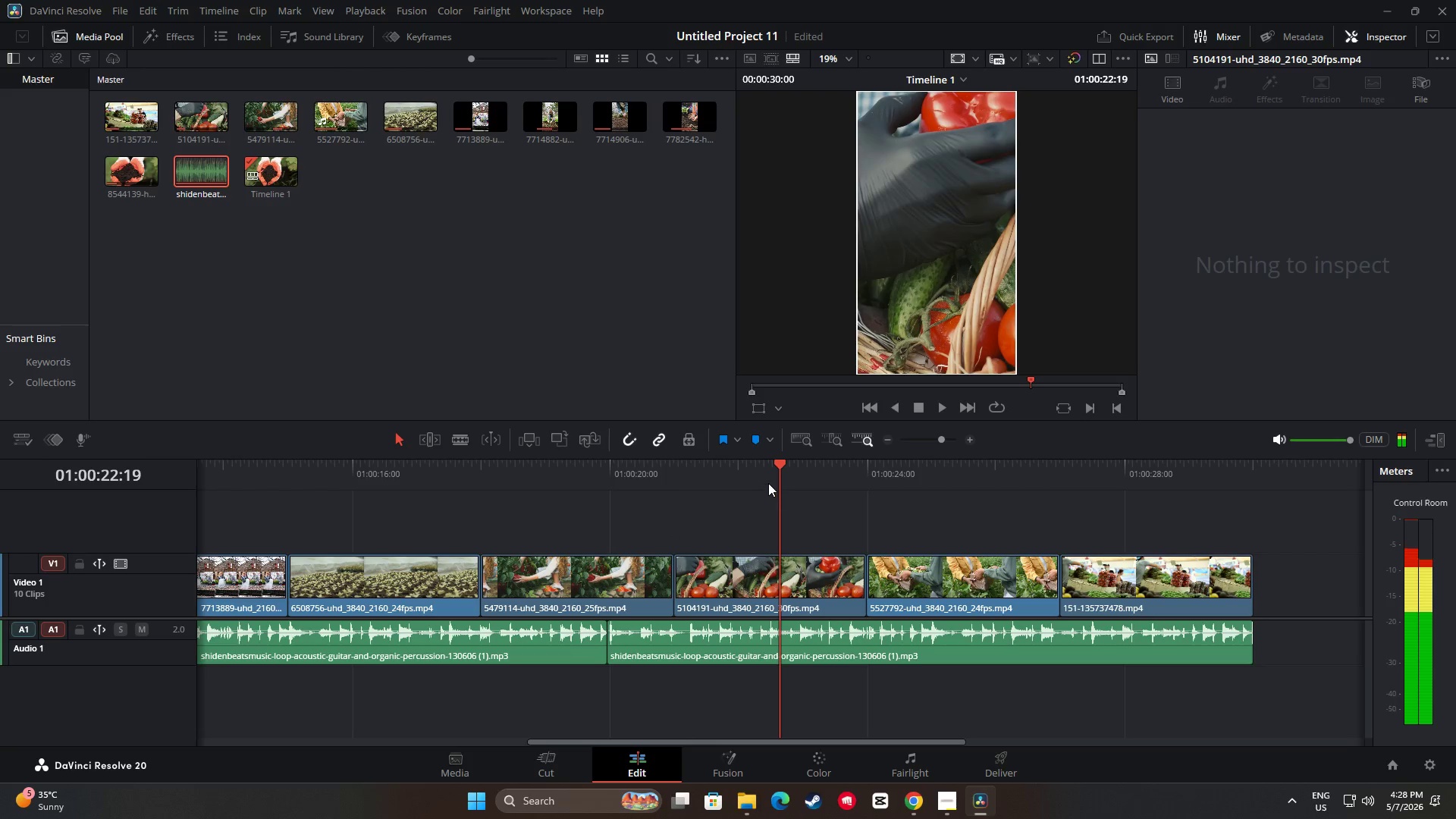 
left_click_drag(start_coordinate=[782, 465], to_coordinate=[463, 488])
 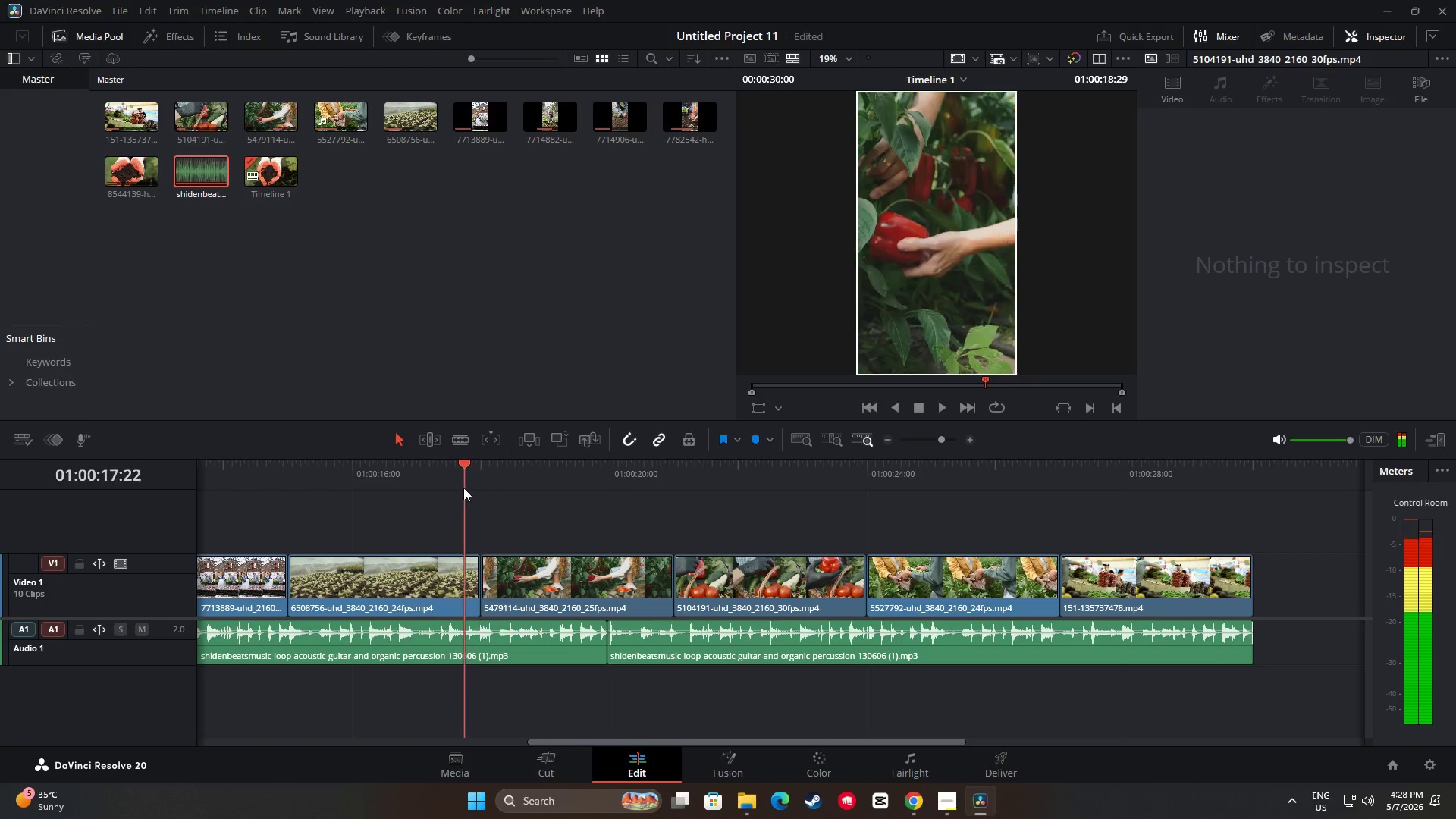 
key(Space)
 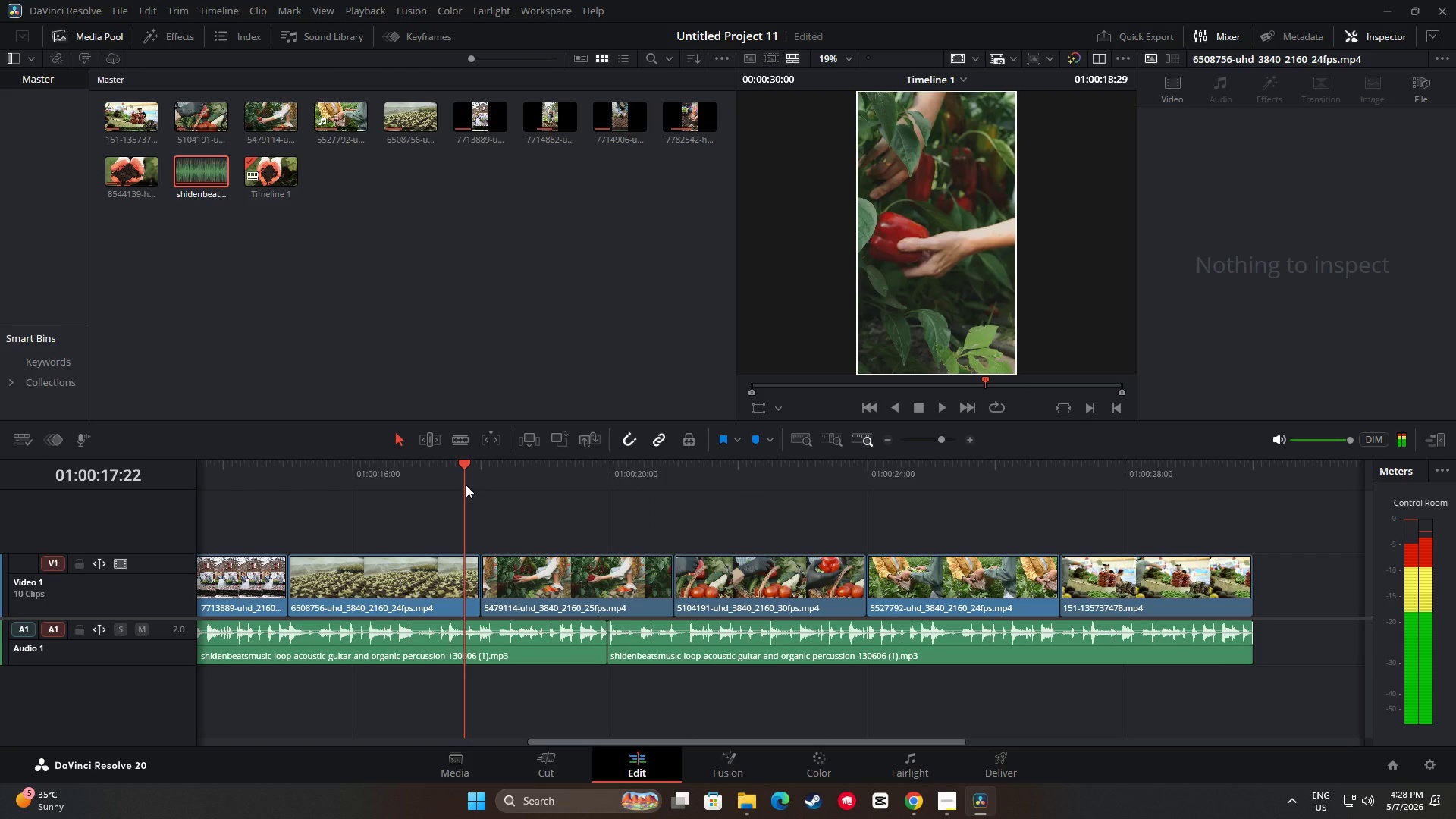 
key(Space)
 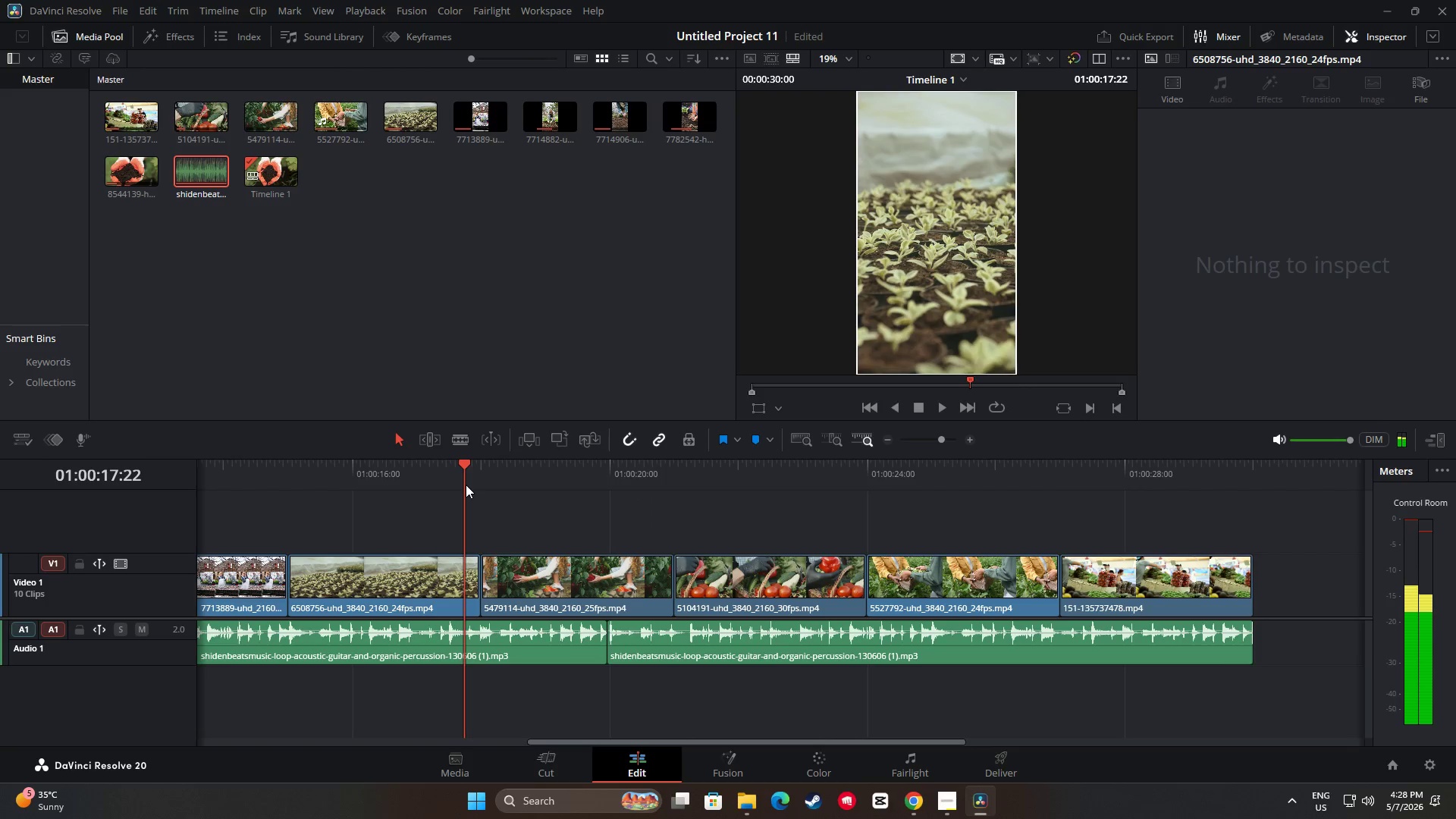 
key(Space)
 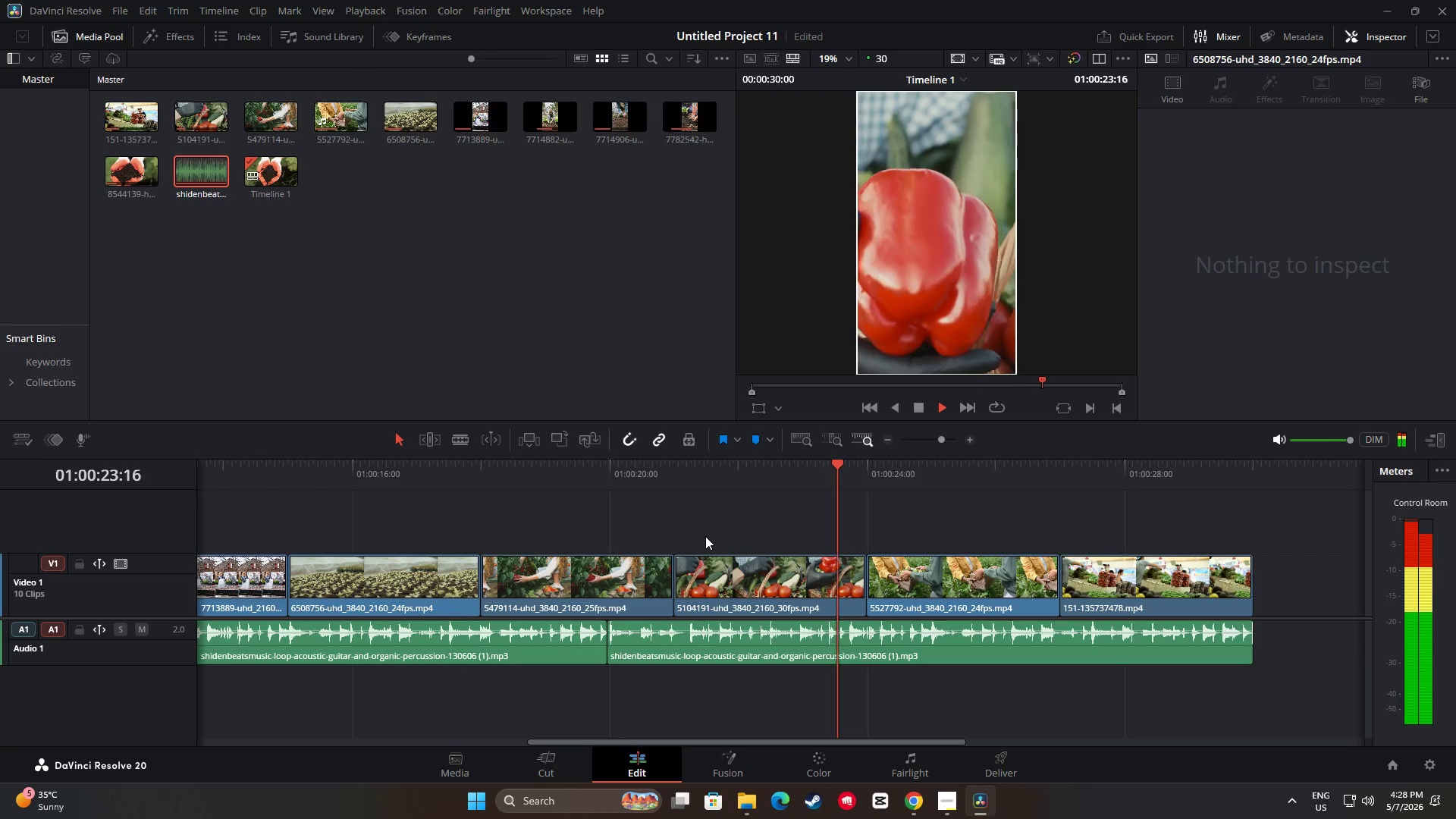 
wait(7.7)
 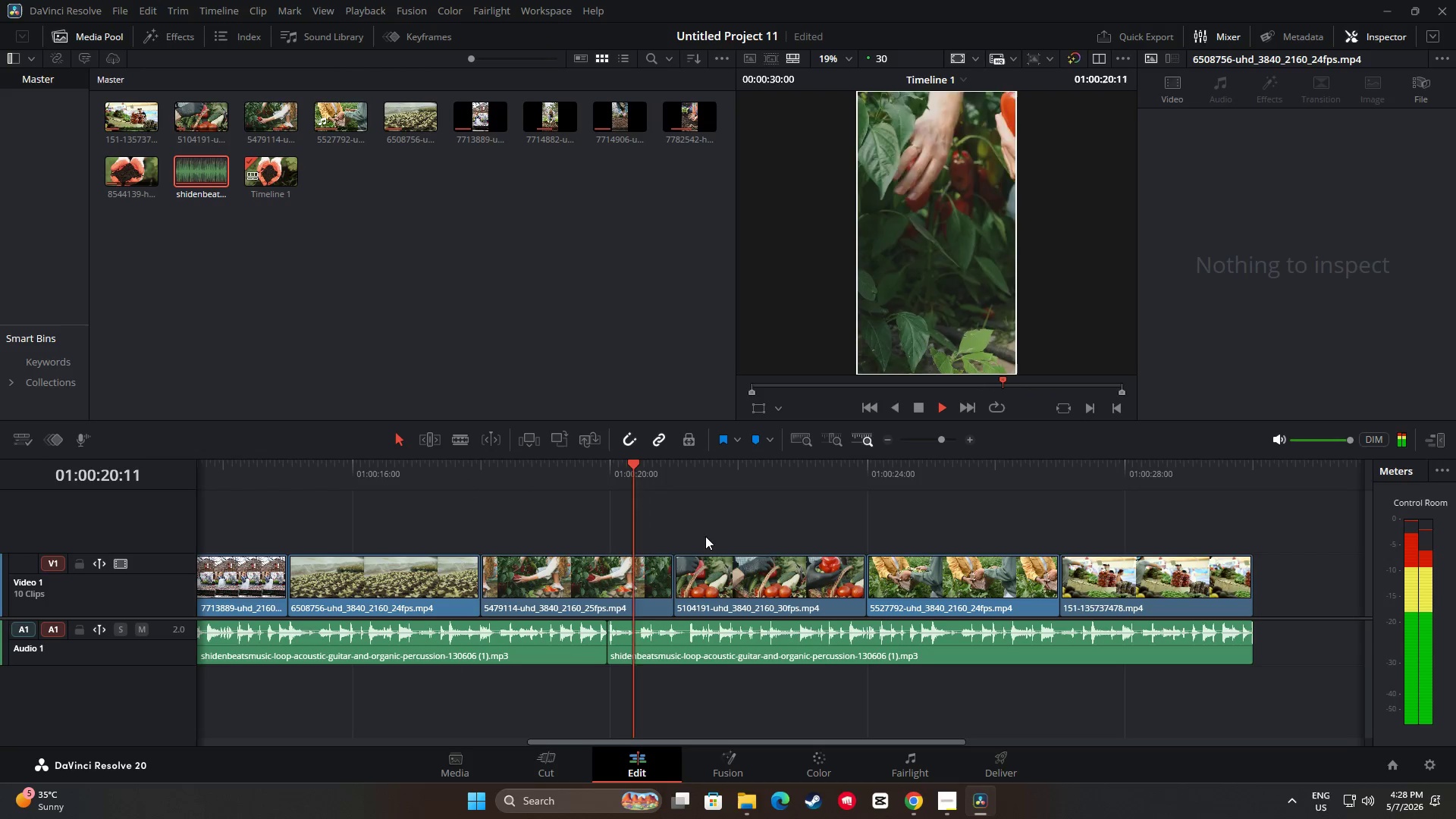 
key(Space)
 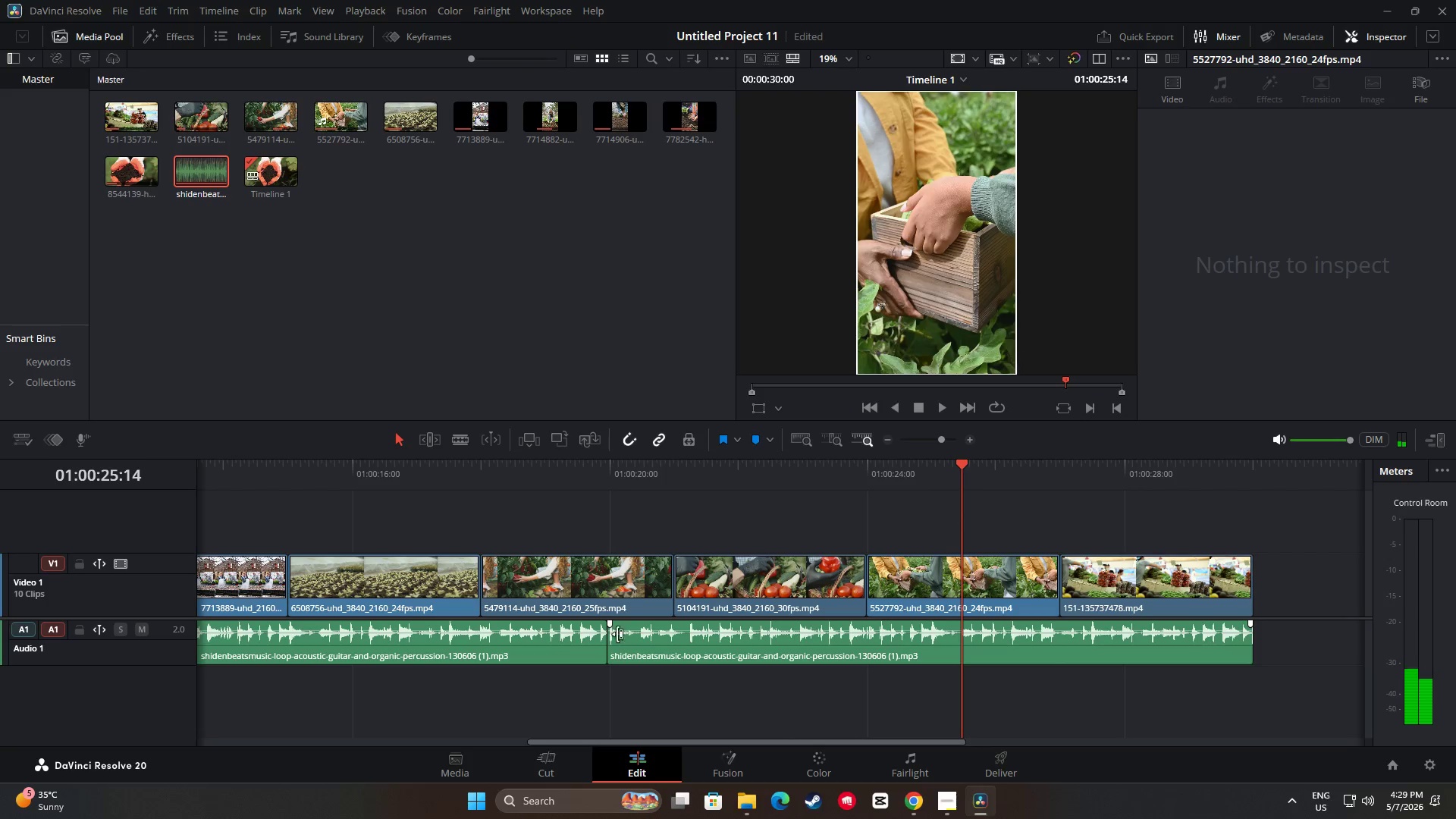 
left_click_drag(start_coordinate=[617, 635], to_coordinate=[633, 636])
 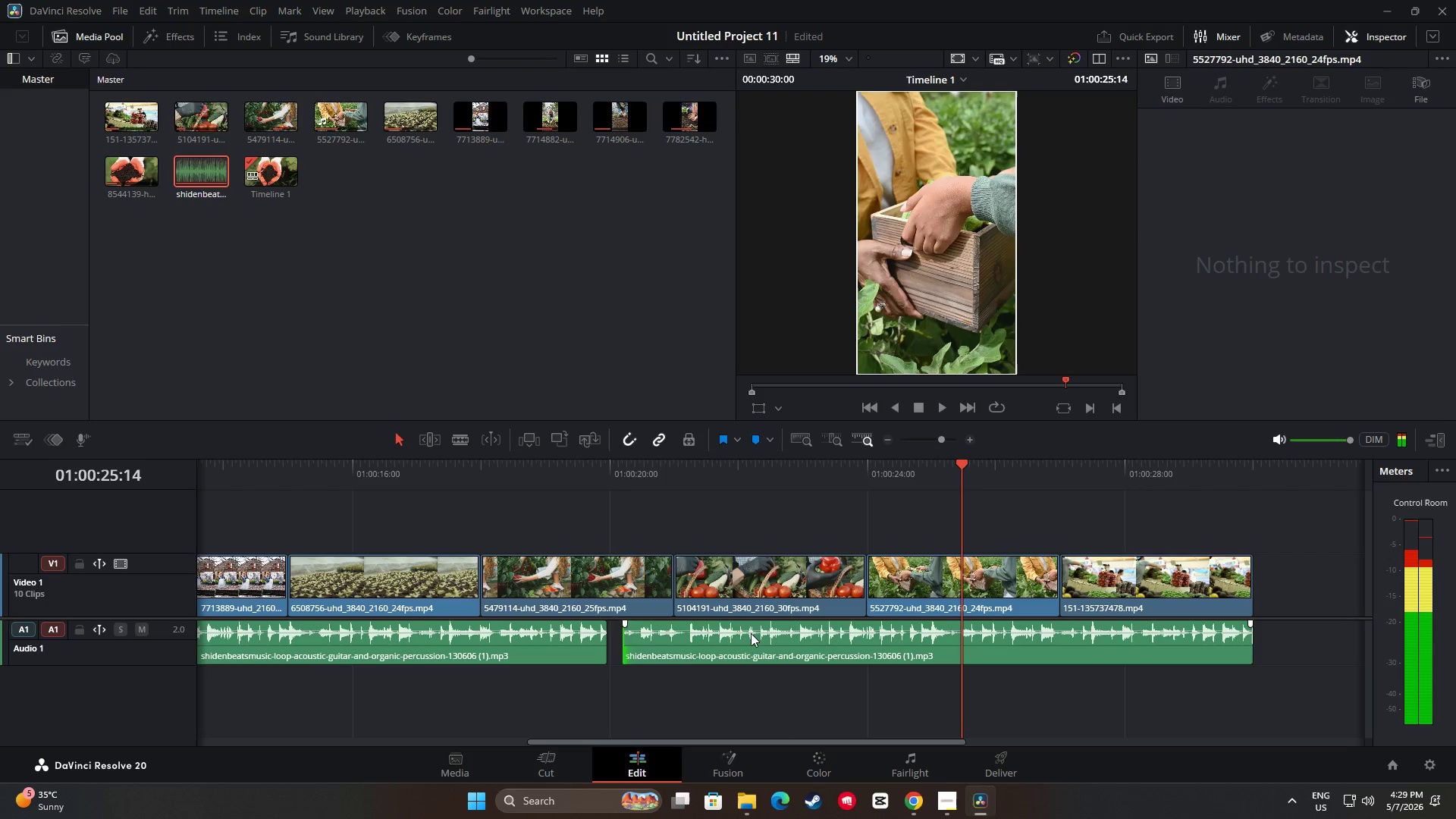 
left_click_drag(start_coordinate=[755, 632], to_coordinate=[738, 632])
 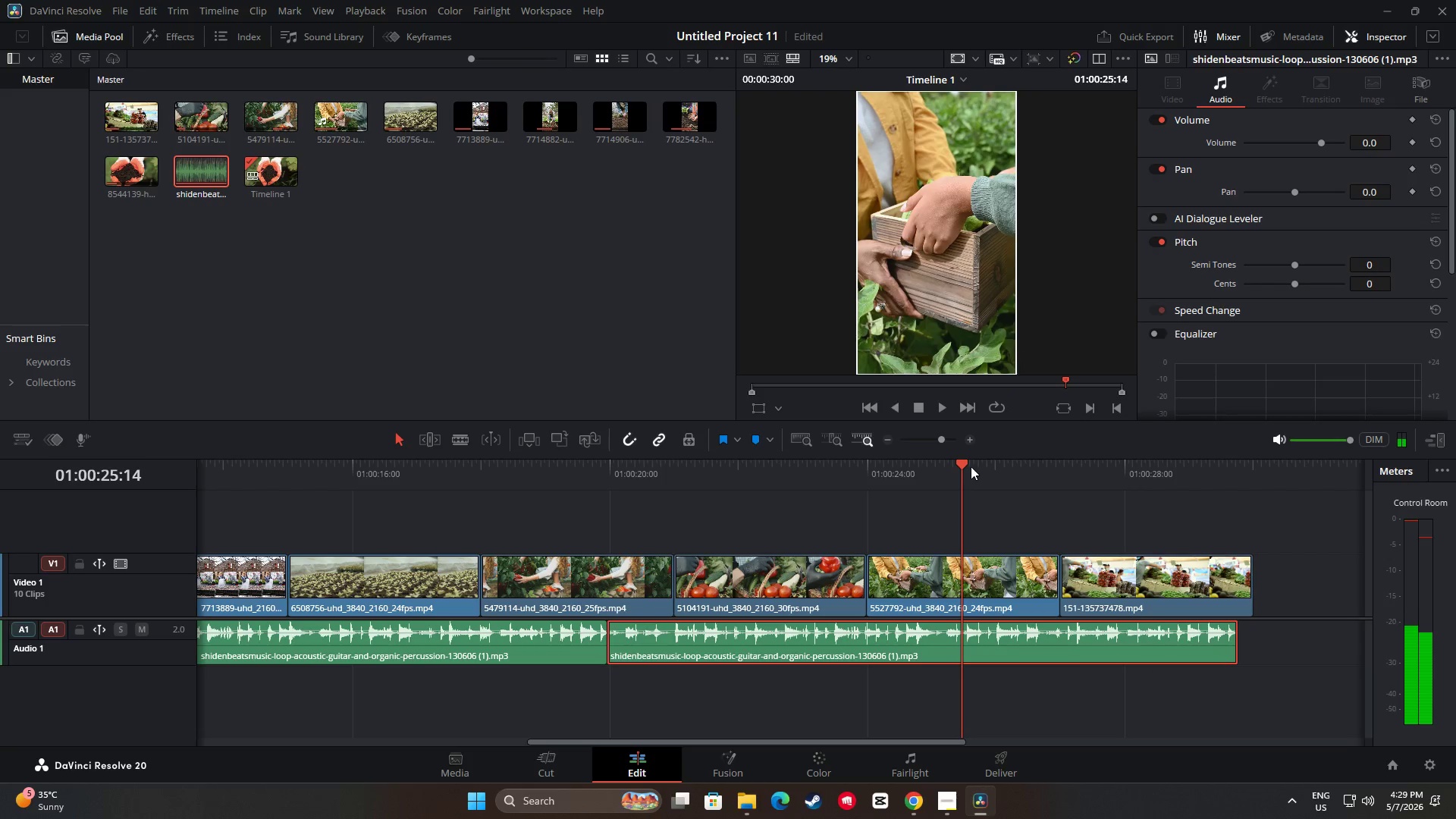 
left_click_drag(start_coordinate=[960, 463], to_coordinate=[576, 511])
 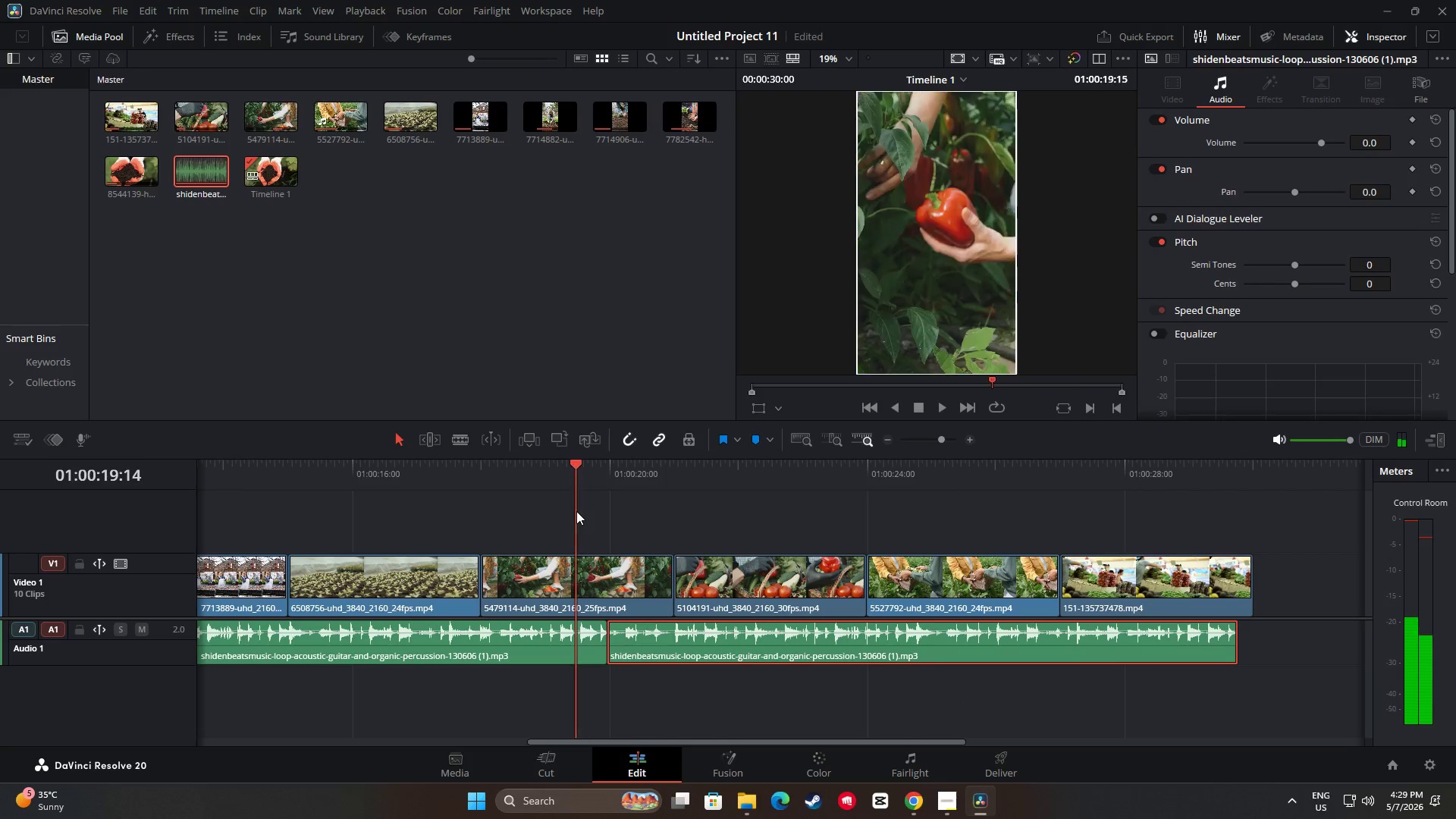 
key(Space)
 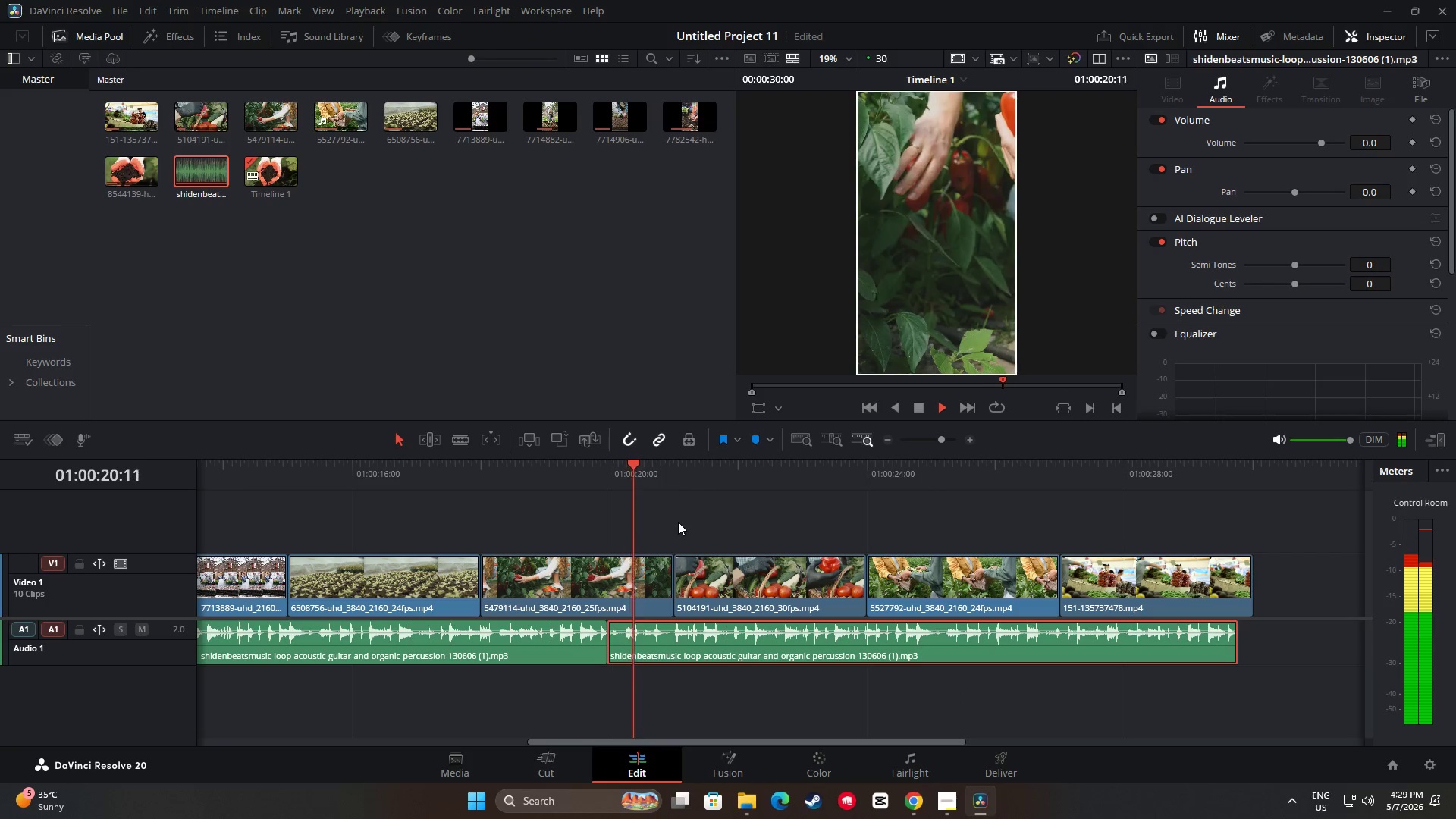 
key(Space)
 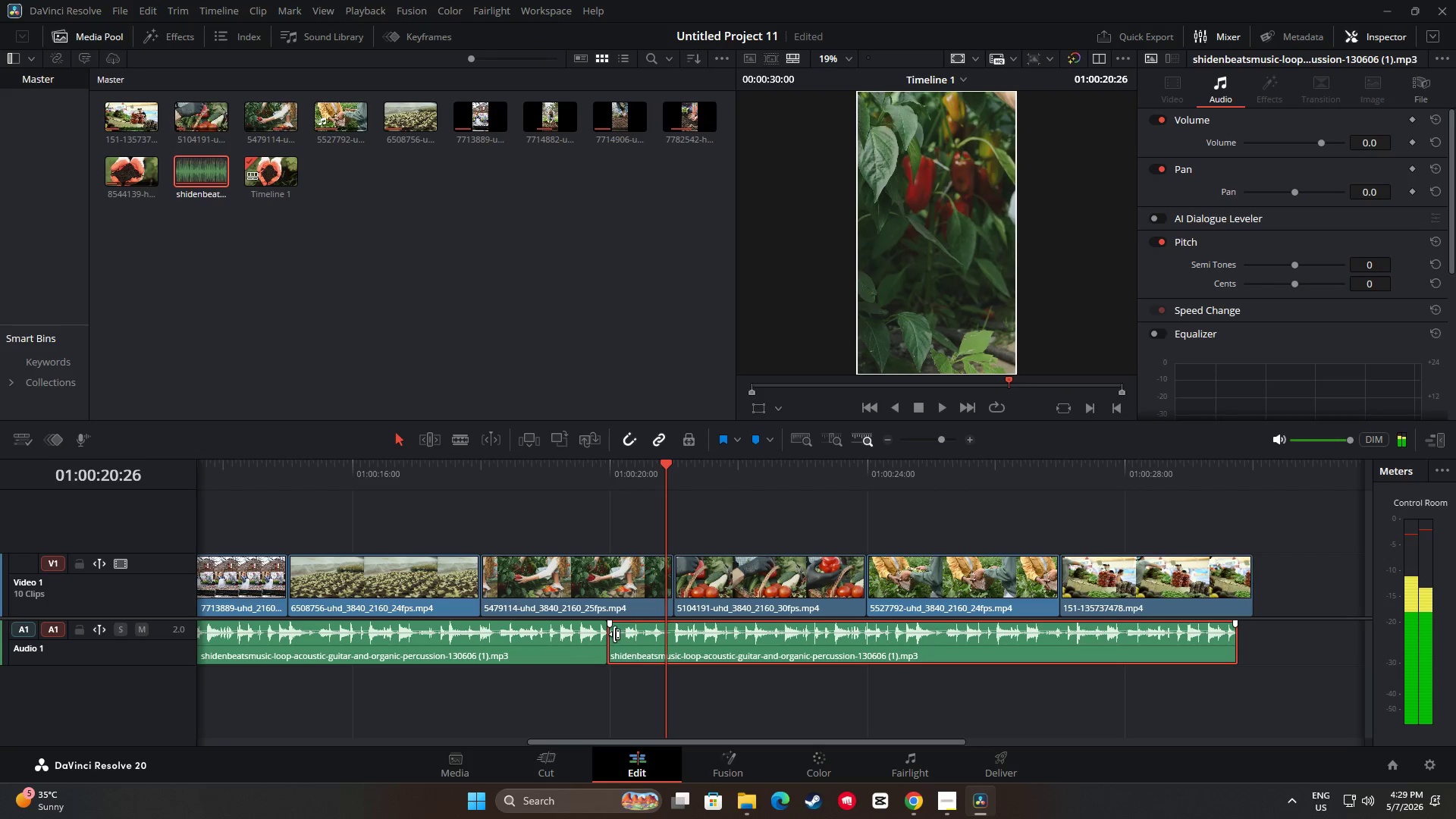 
left_click_drag(start_coordinate=[614, 634], to_coordinate=[632, 635])
 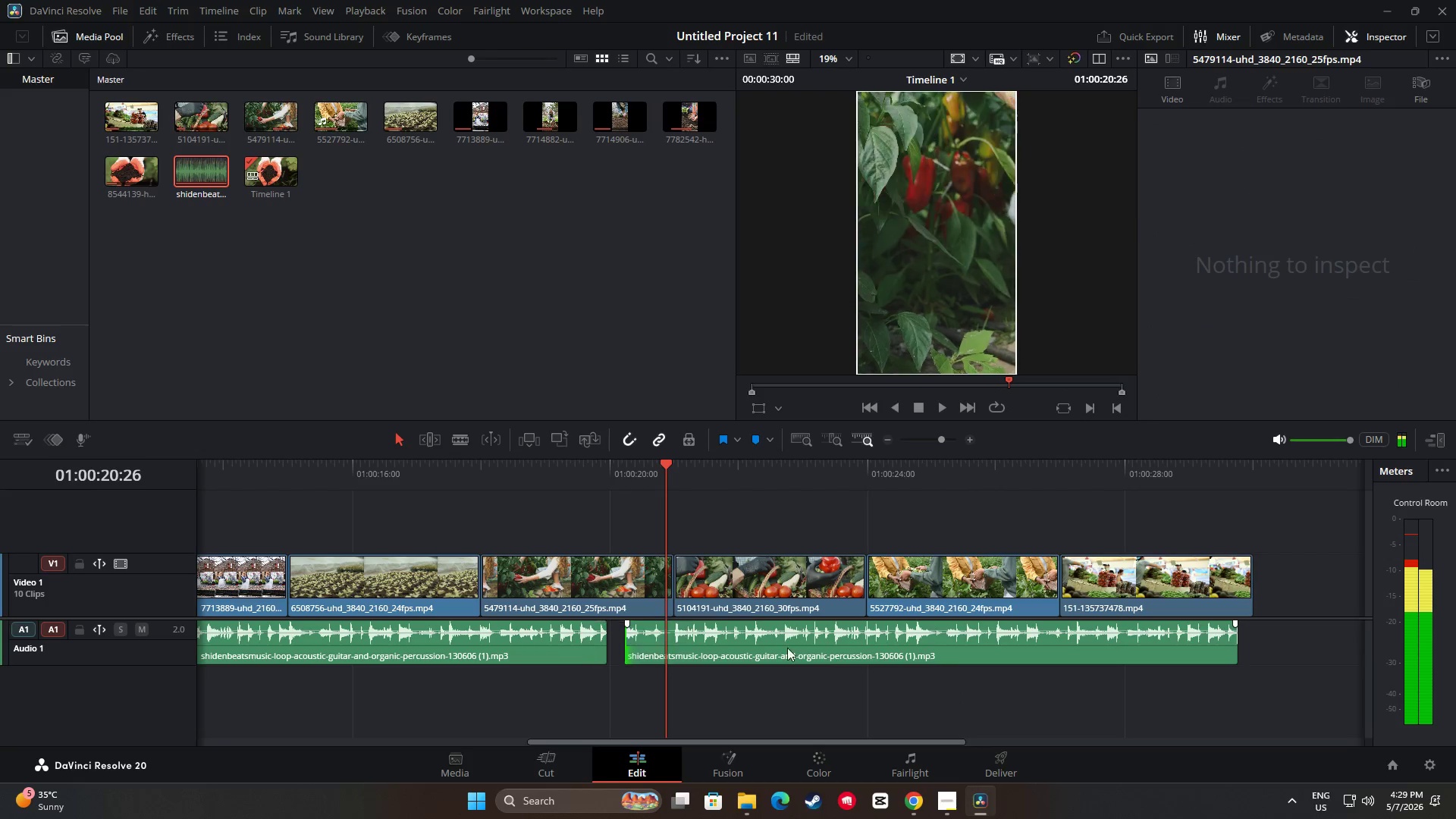 
left_click_drag(start_coordinate=[788, 645], to_coordinate=[767, 642])
 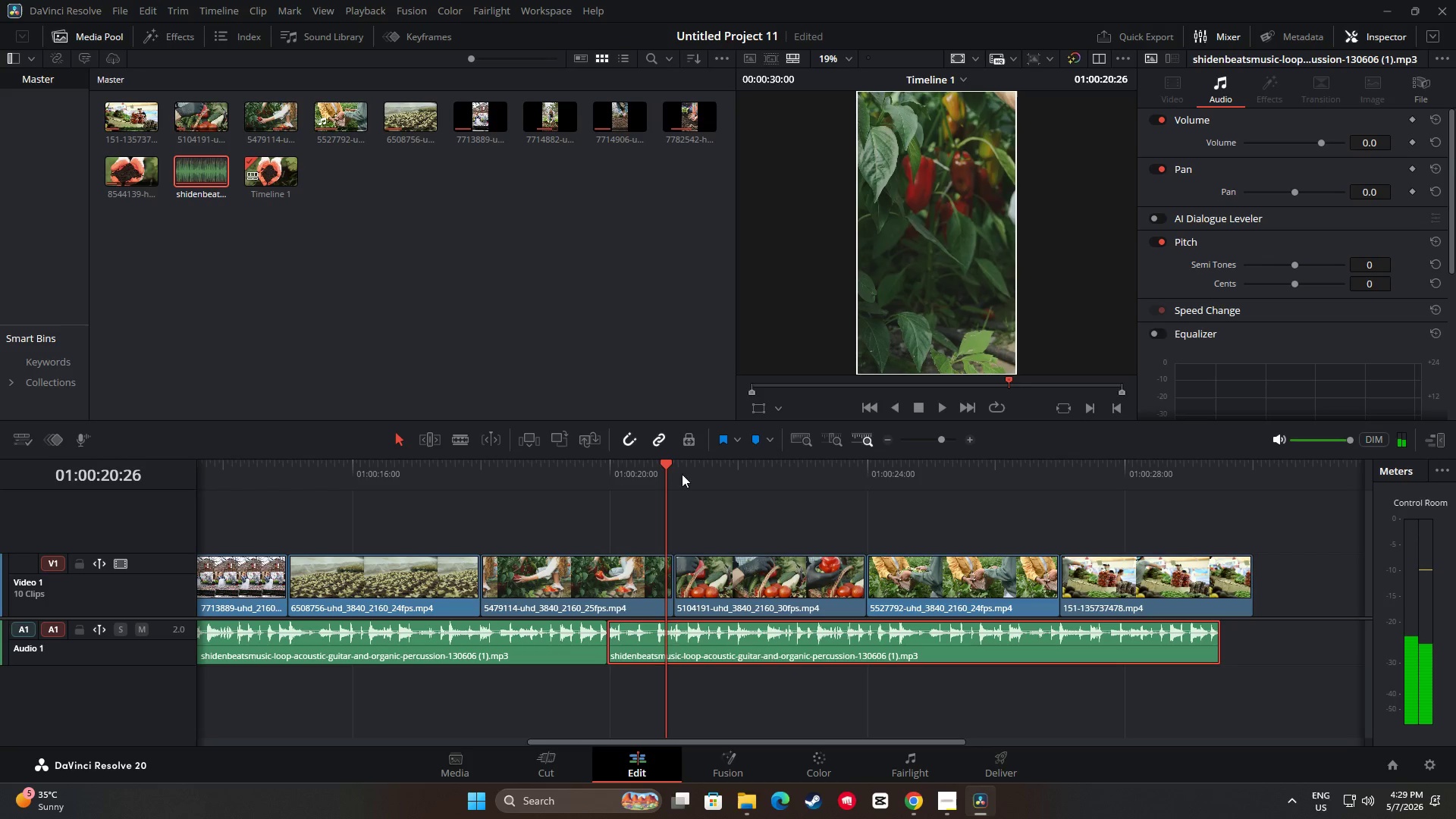 
left_click_drag(start_coordinate=[671, 465], to_coordinate=[532, 469])
 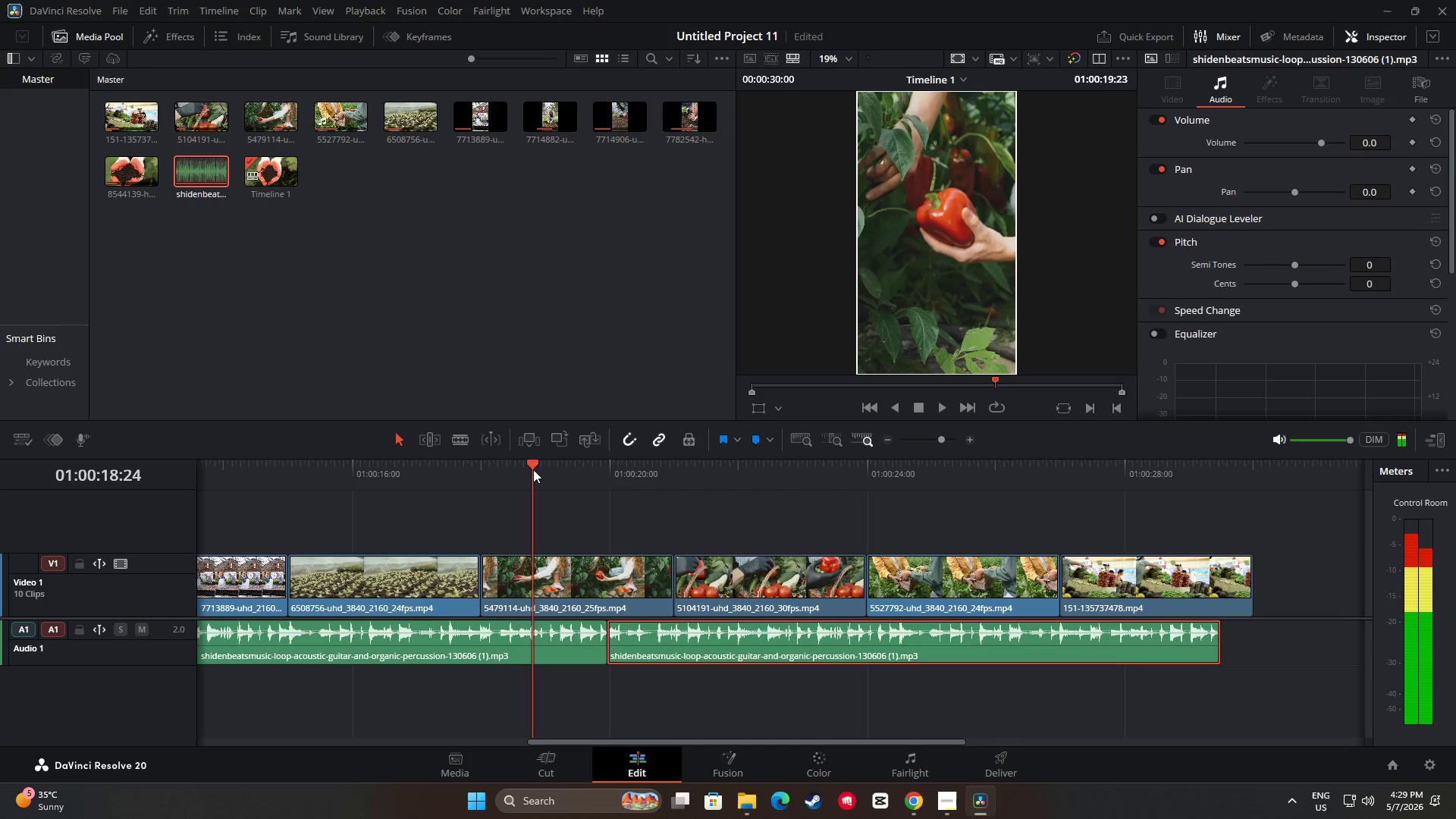 
key(Space)
 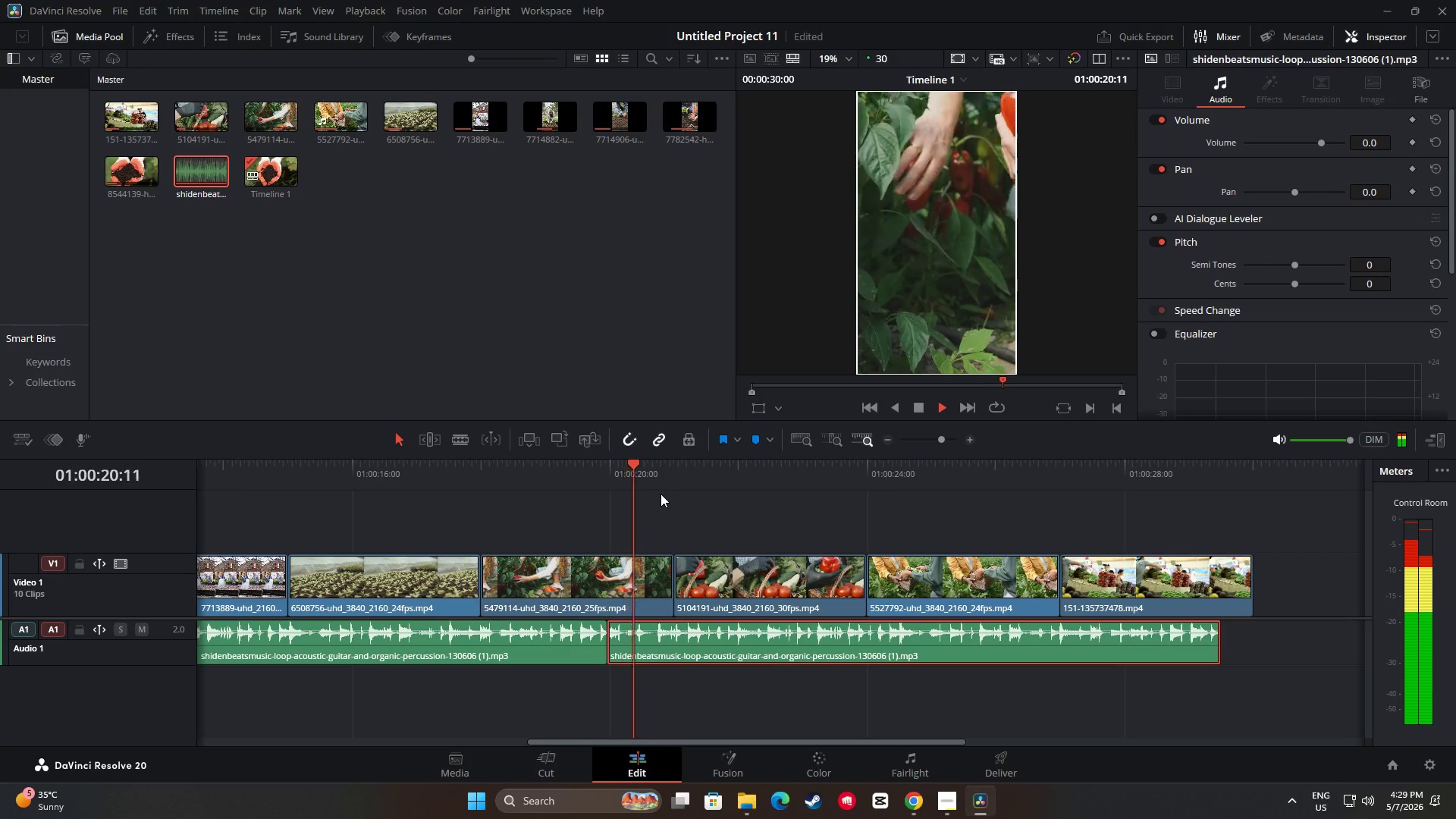 
key(Space)
 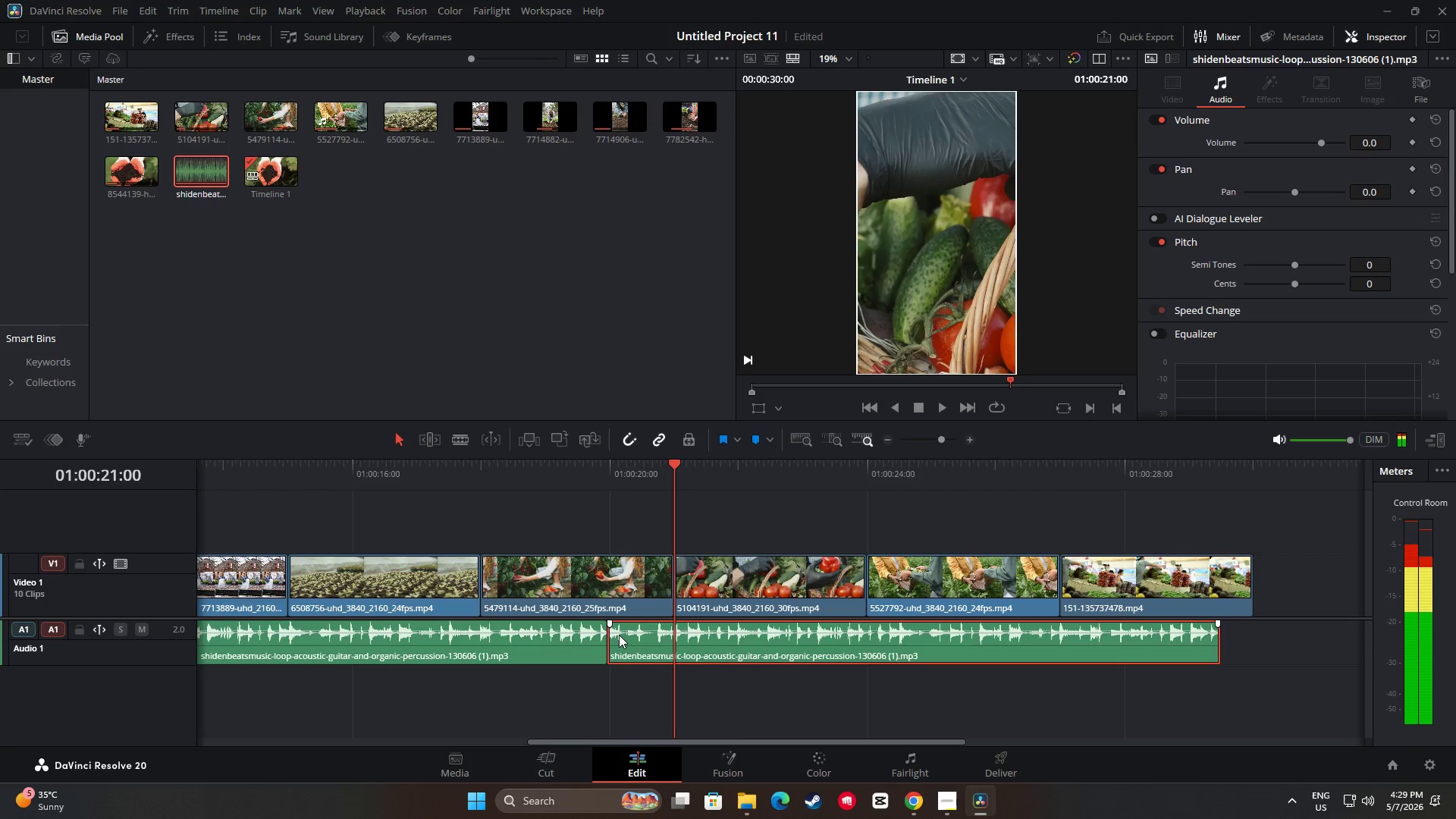 
left_click_drag(start_coordinate=[619, 634], to_coordinate=[613, 634])
 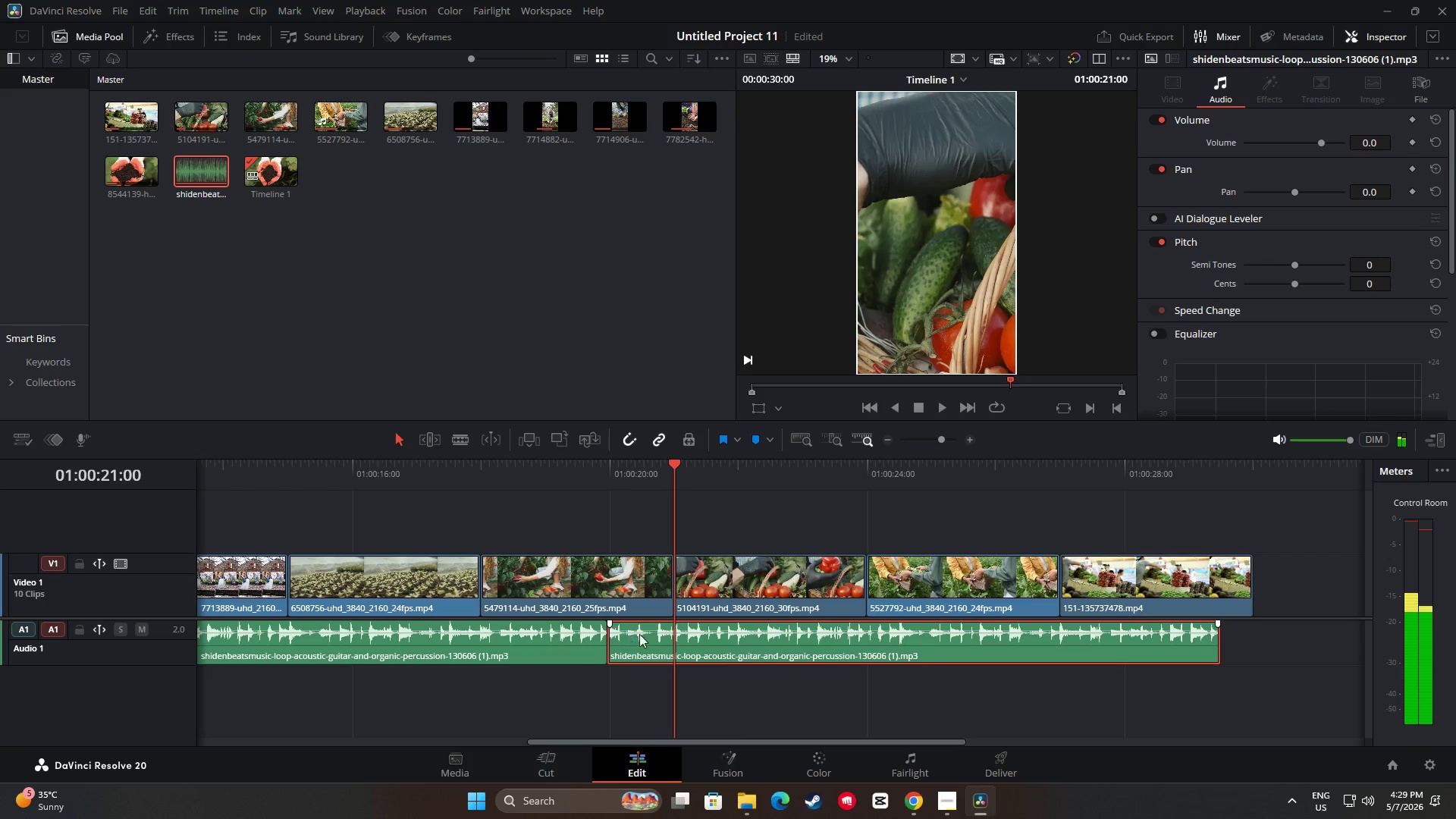 
left_click_drag(start_coordinate=[644, 634], to_coordinate=[631, 634])
 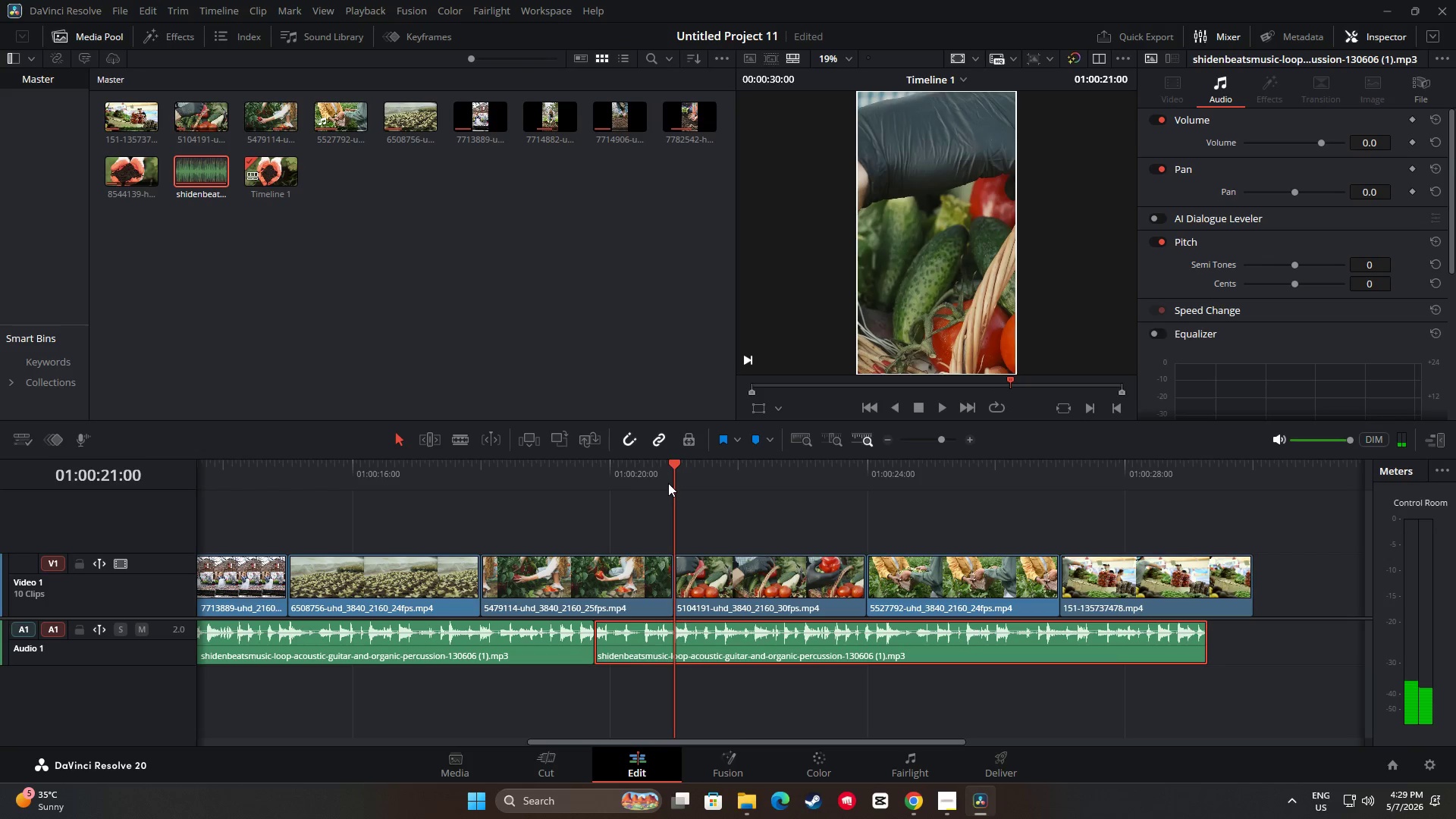 
left_click_drag(start_coordinate=[673, 469], to_coordinate=[557, 480])
 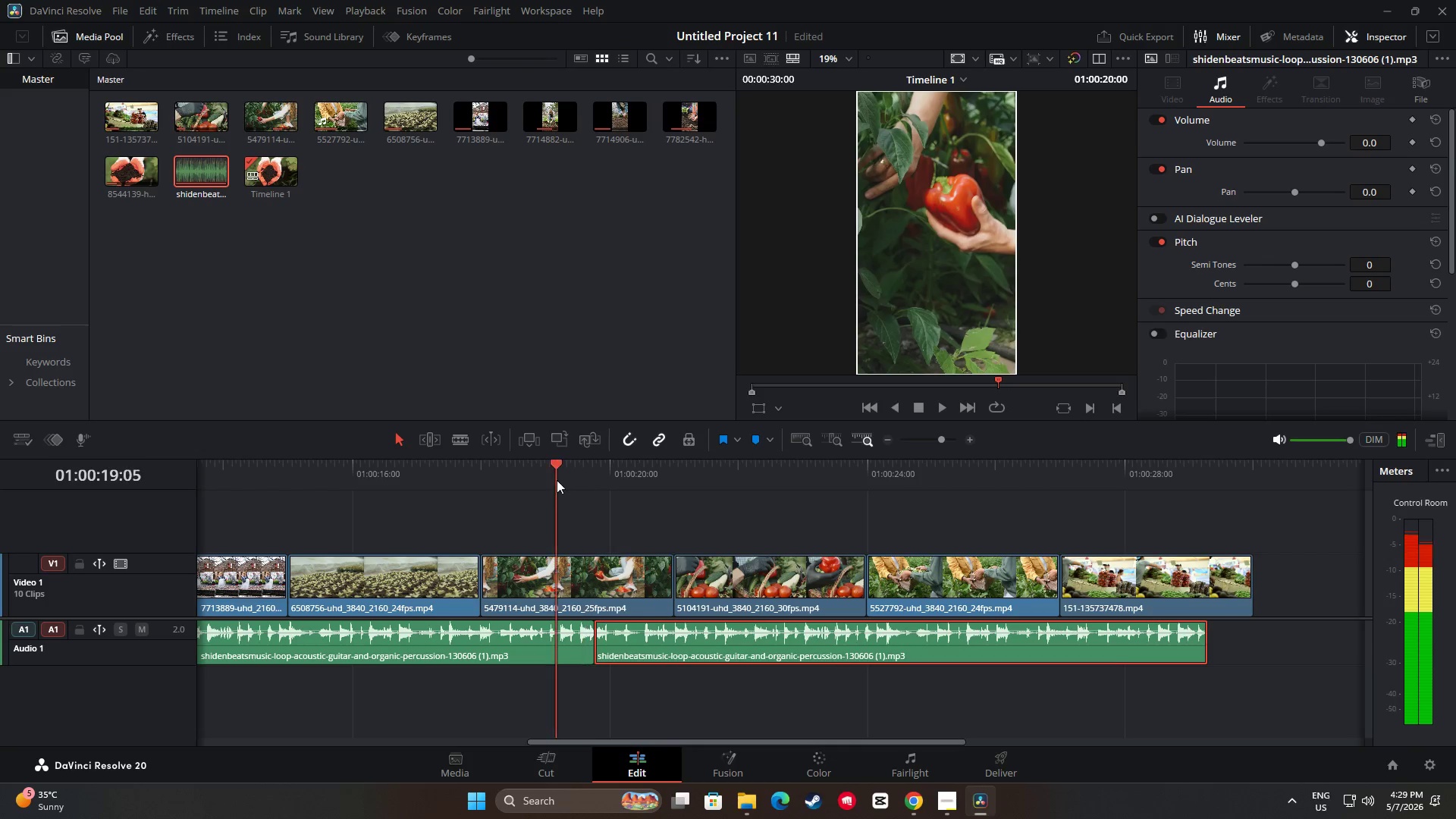 
key(Space)
 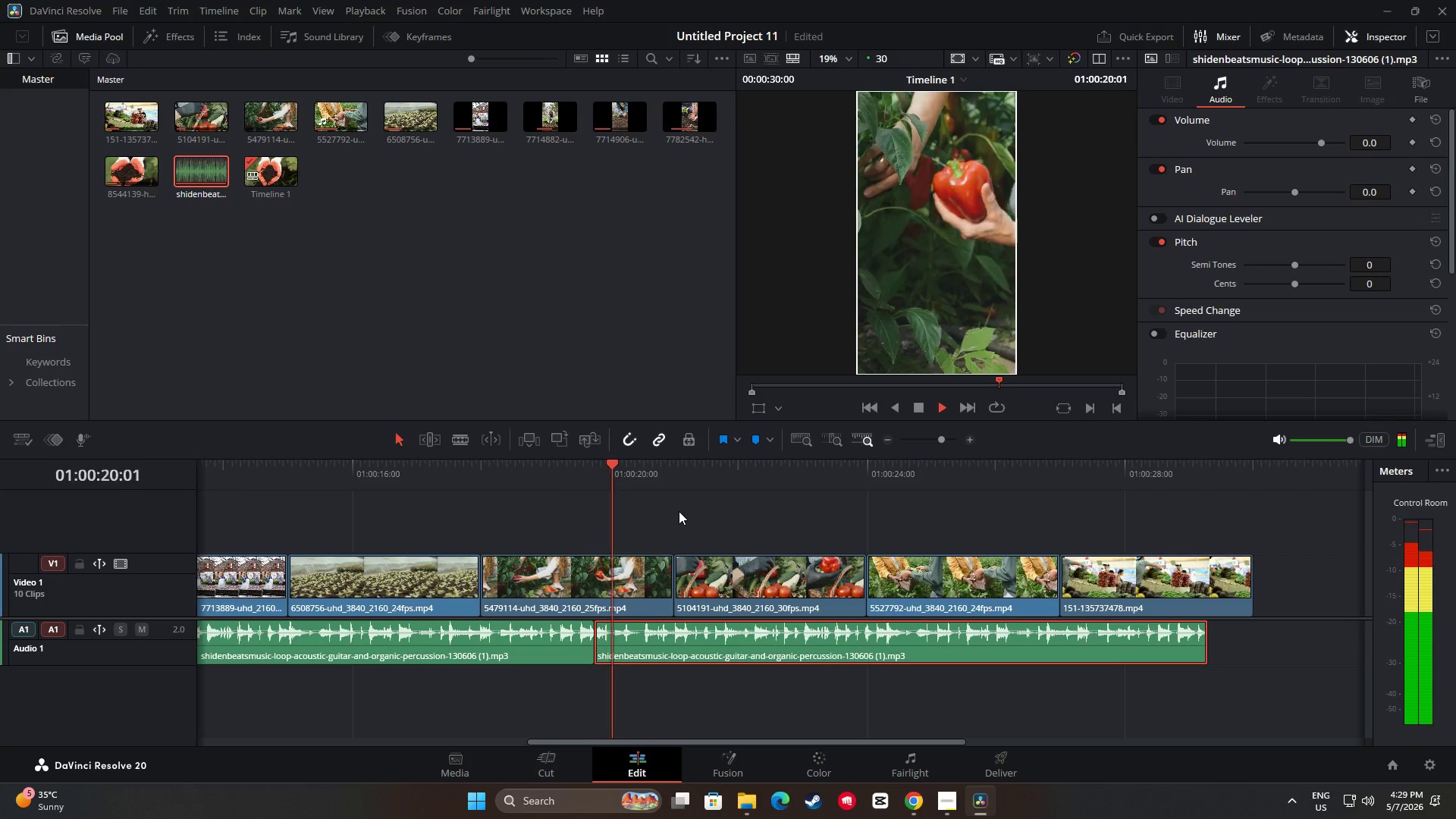 
key(Space)
 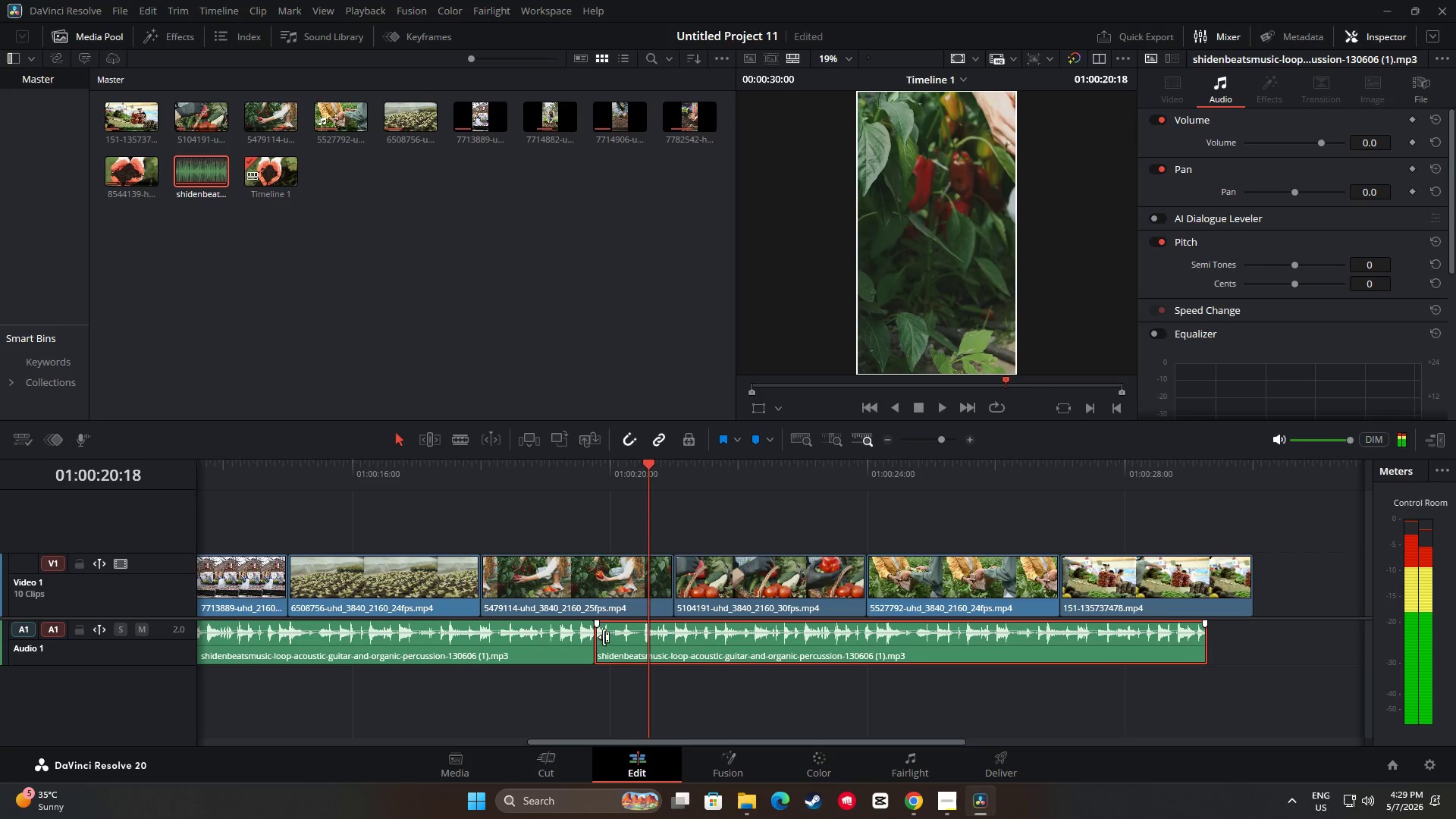 
left_click_drag(start_coordinate=[601, 637], to_coordinate=[635, 637])
 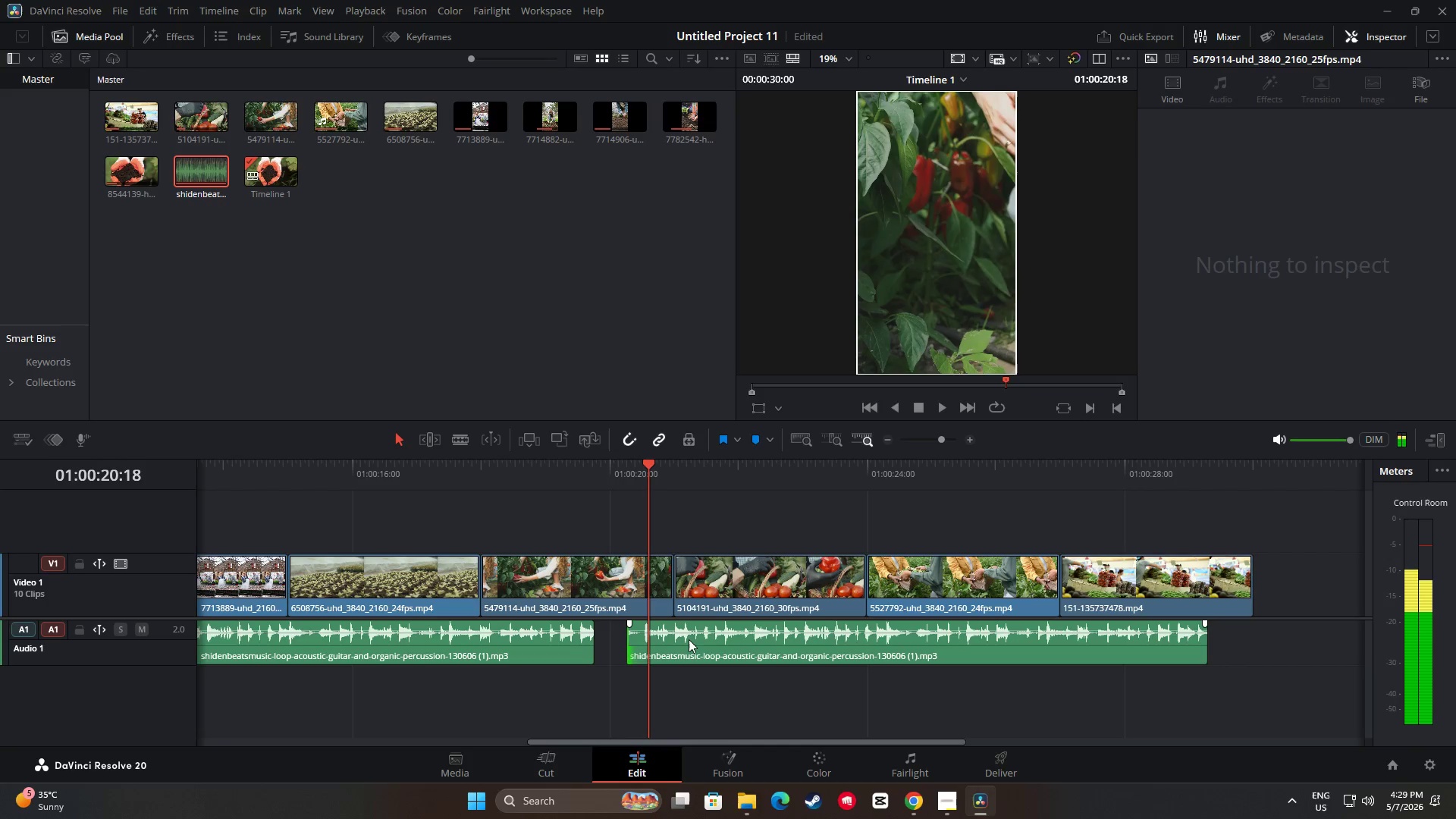 
left_click_drag(start_coordinate=[708, 637], to_coordinate=[677, 636])
 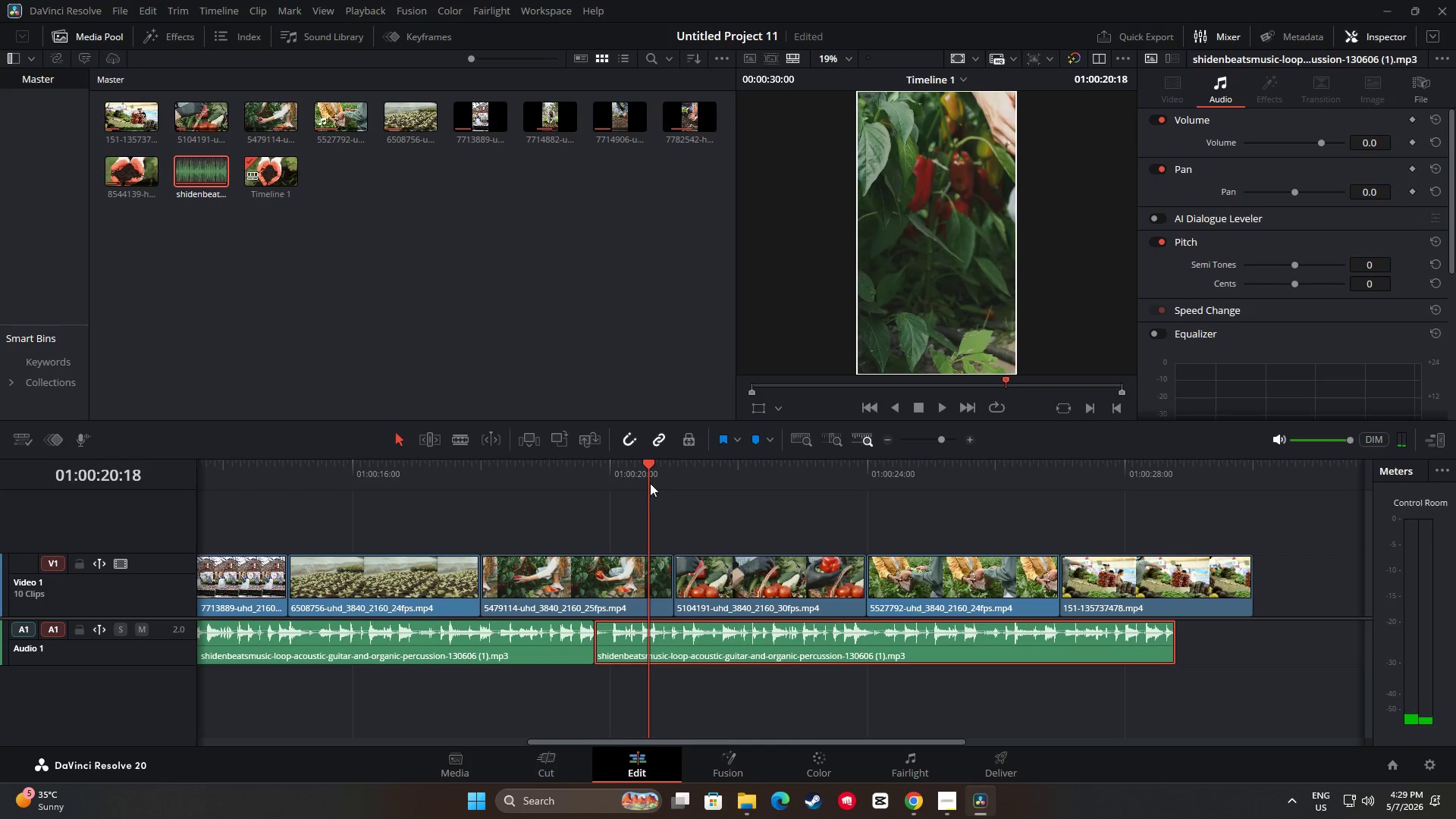 
left_click_drag(start_coordinate=[648, 465], to_coordinate=[555, 469])
 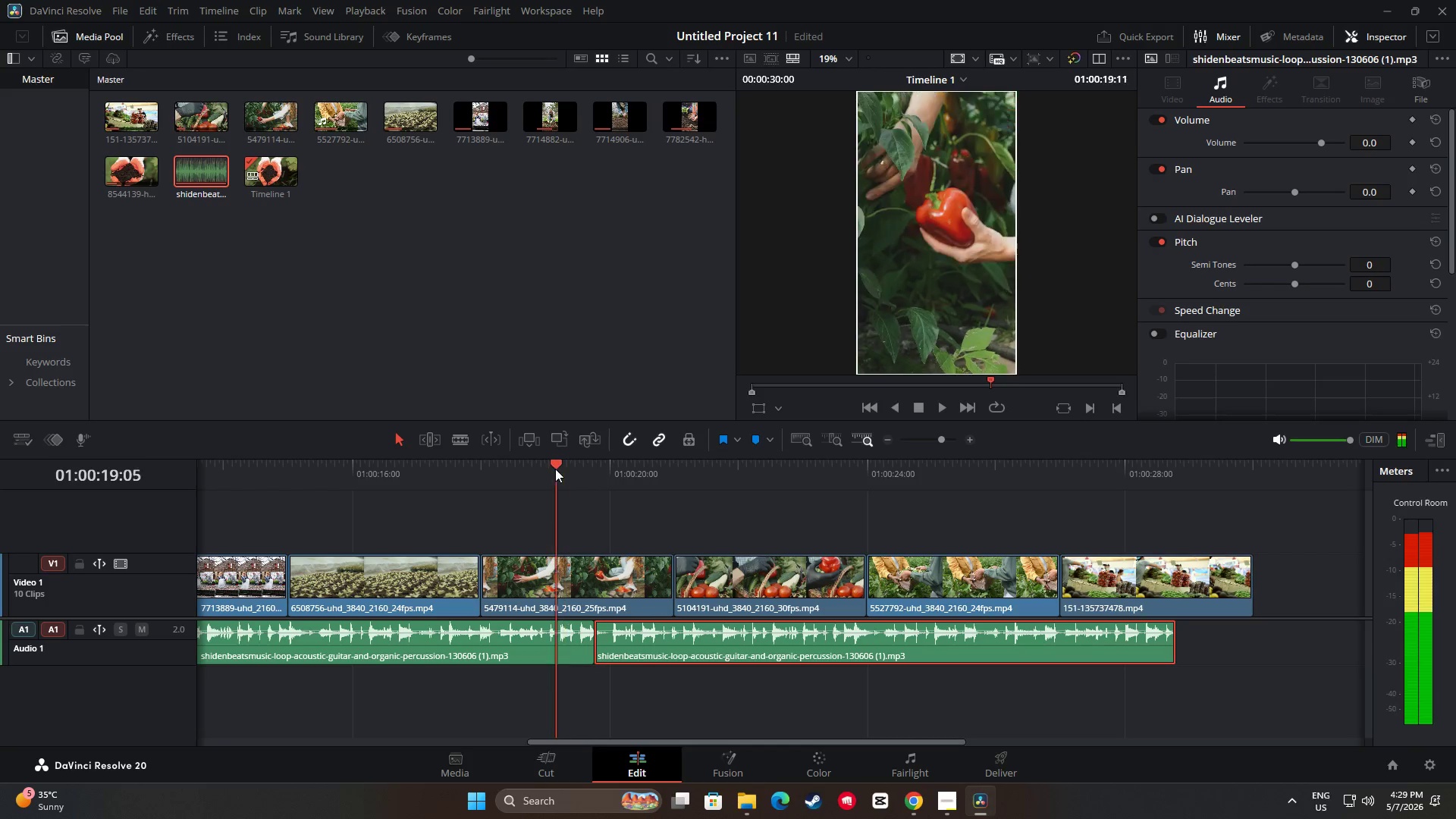 
key(Space)
 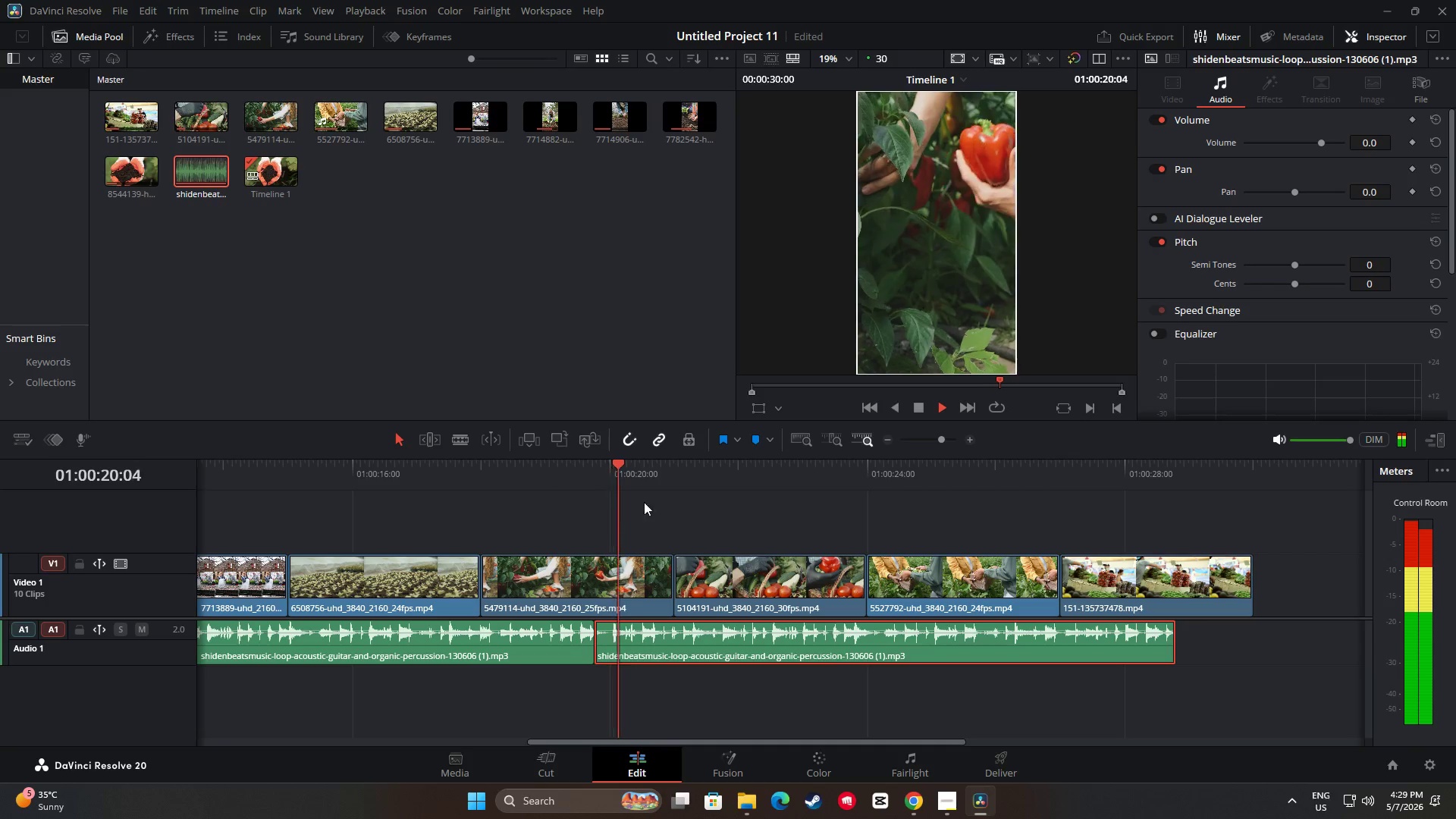 
key(Space)
 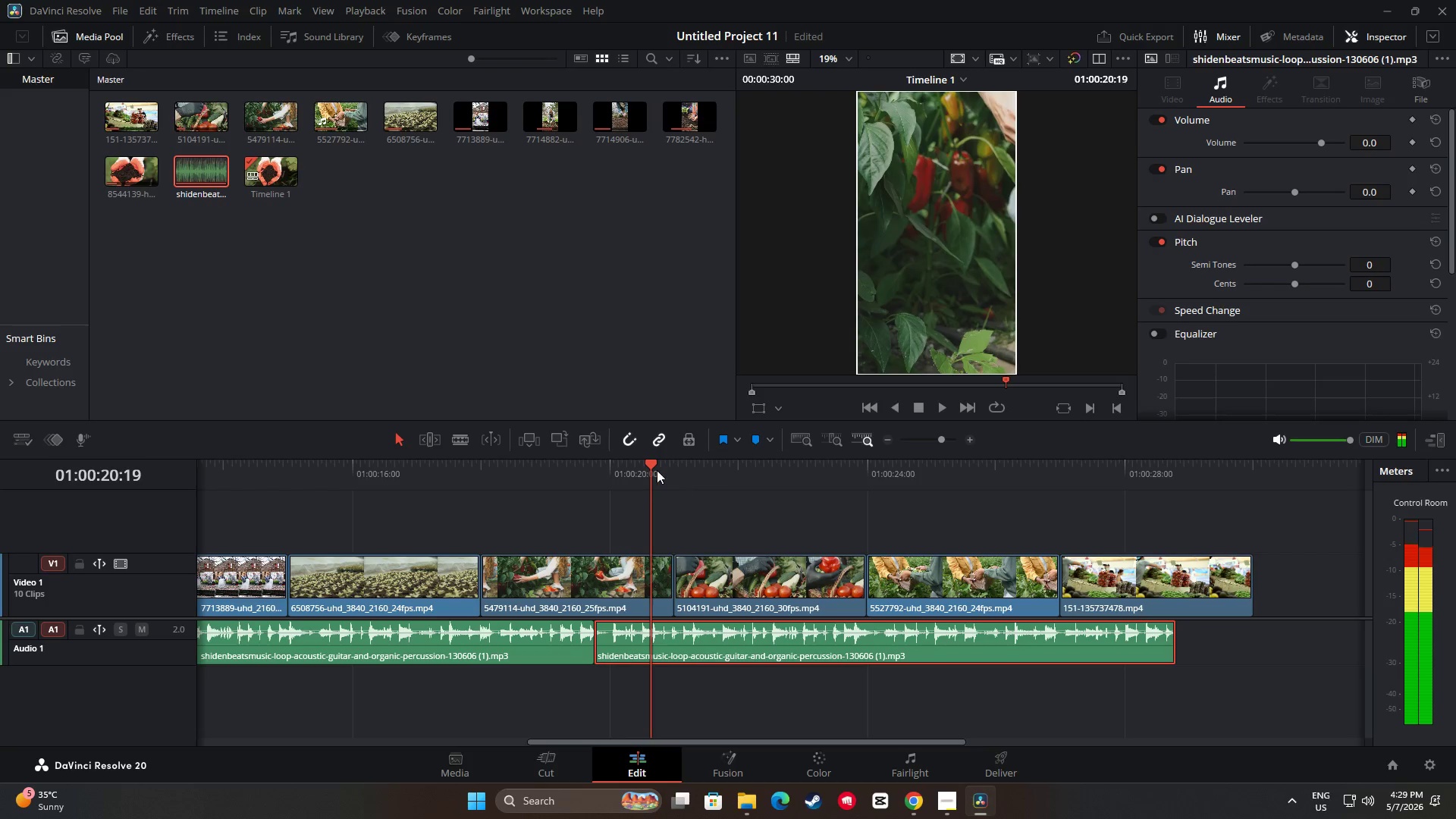 
left_click_drag(start_coordinate=[657, 470], to_coordinate=[546, 476])
 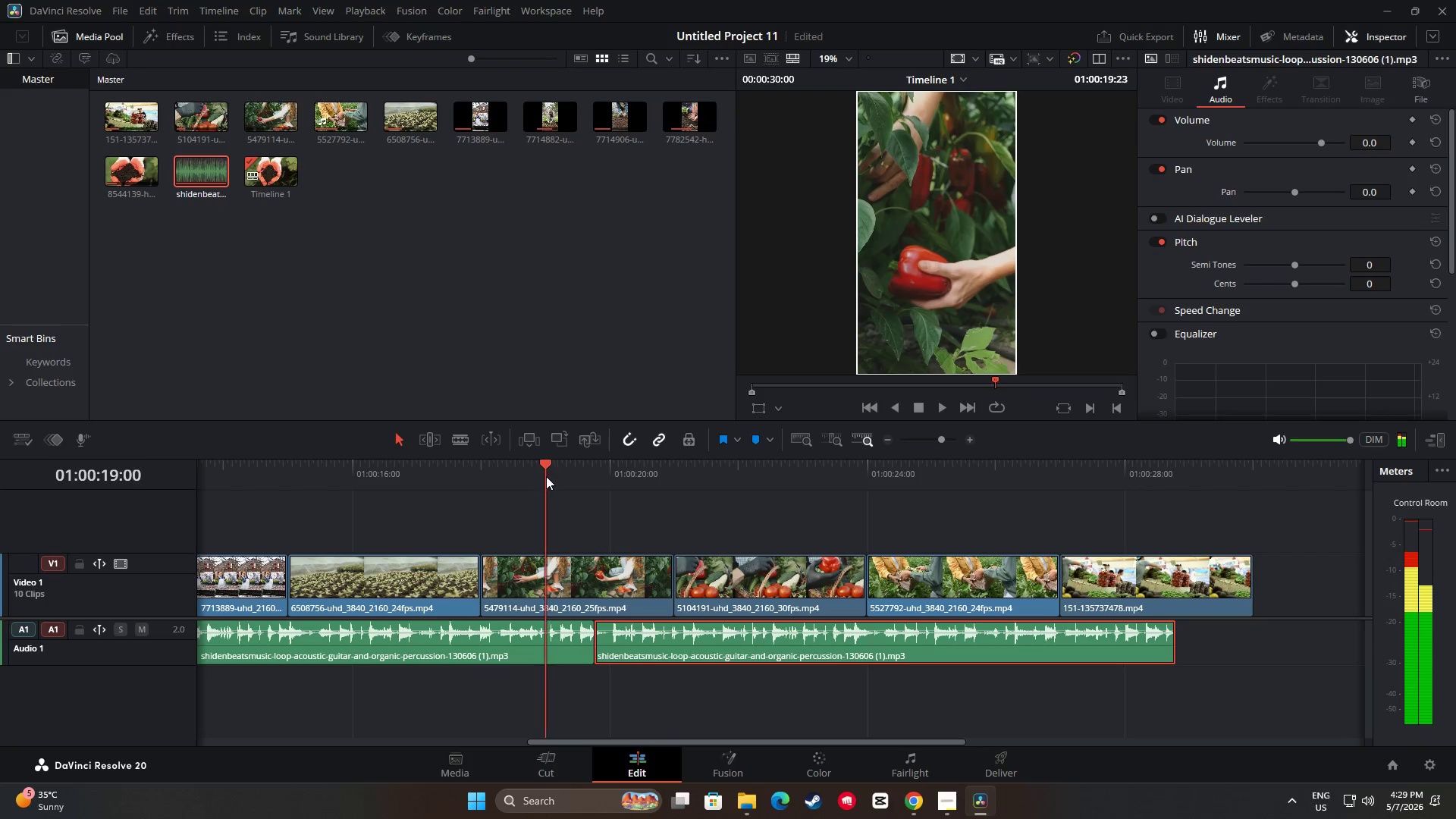 
key(Space)
 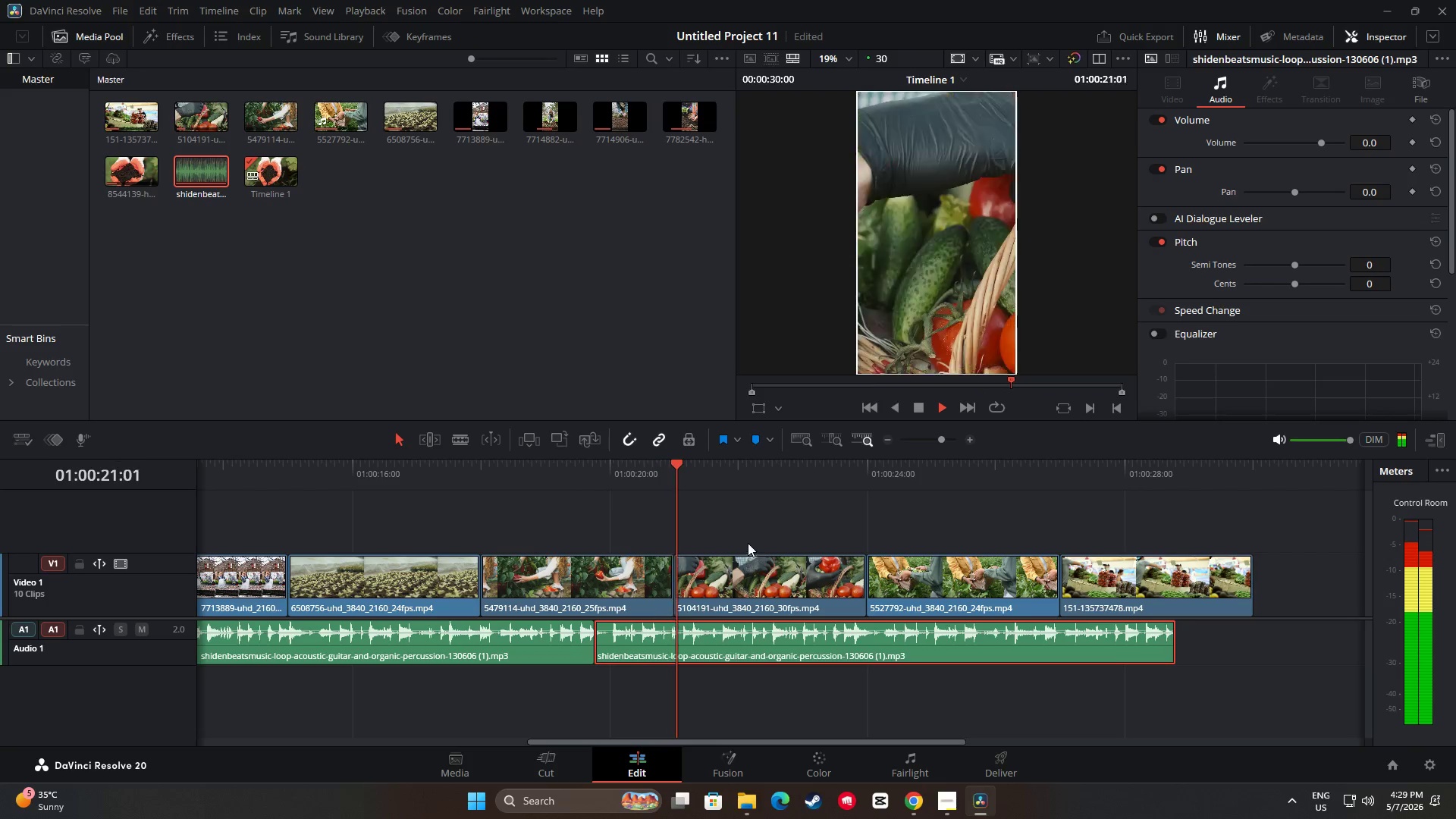 
key(Space)
 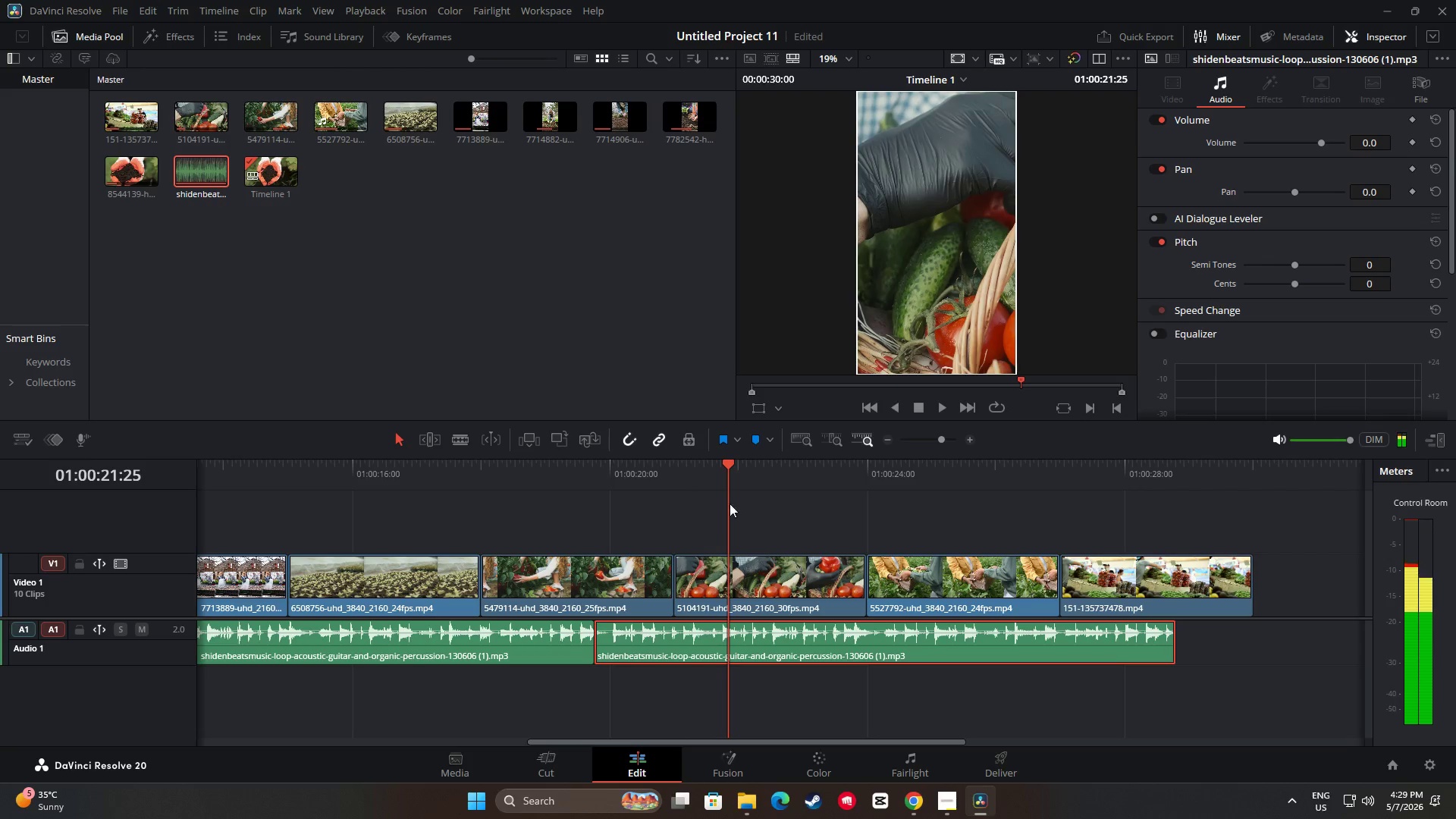 
left_click_drag(start_coordinate=[730, 468], to_coordinate=[595, 478])
 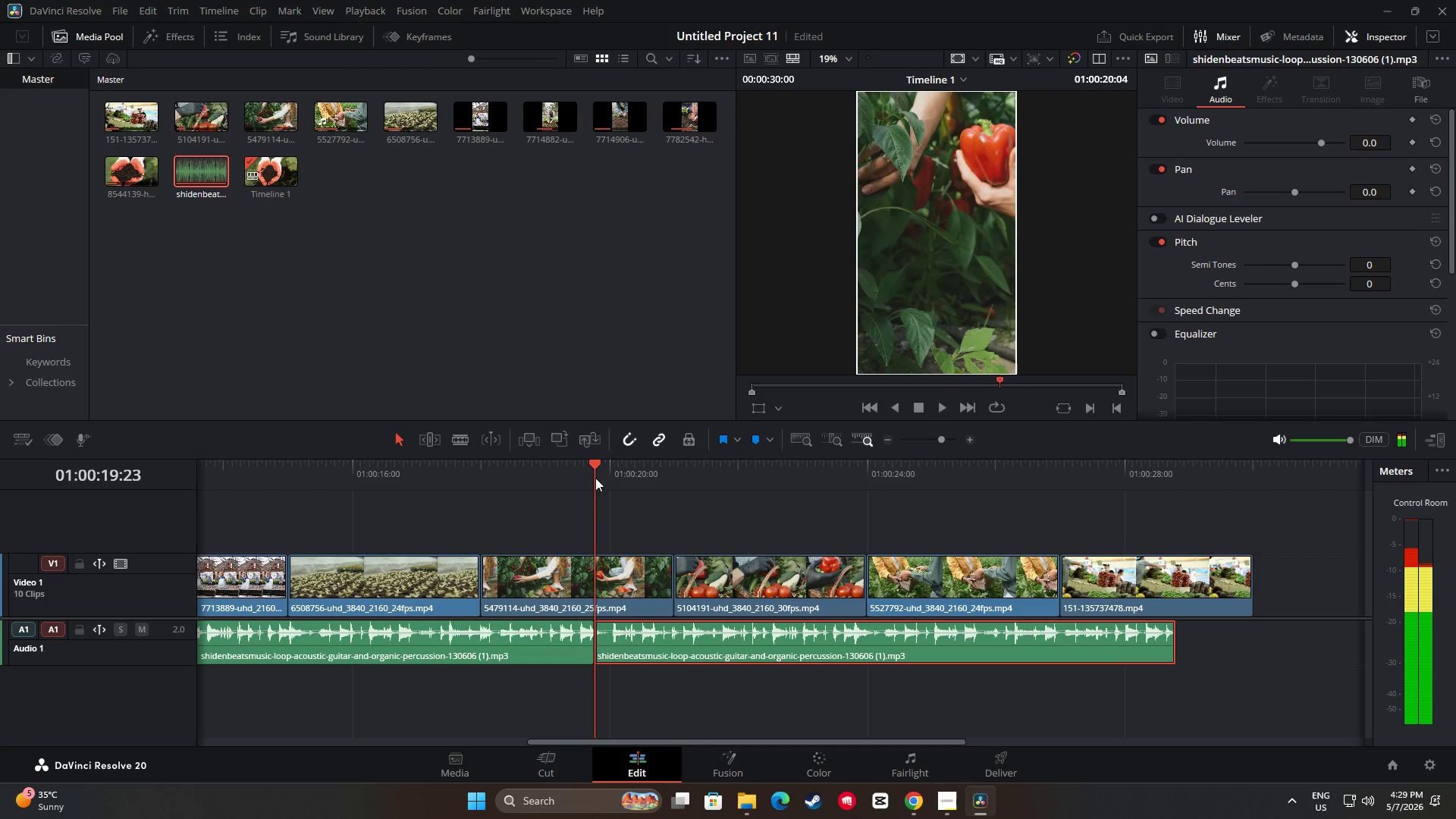 
key(Space)
 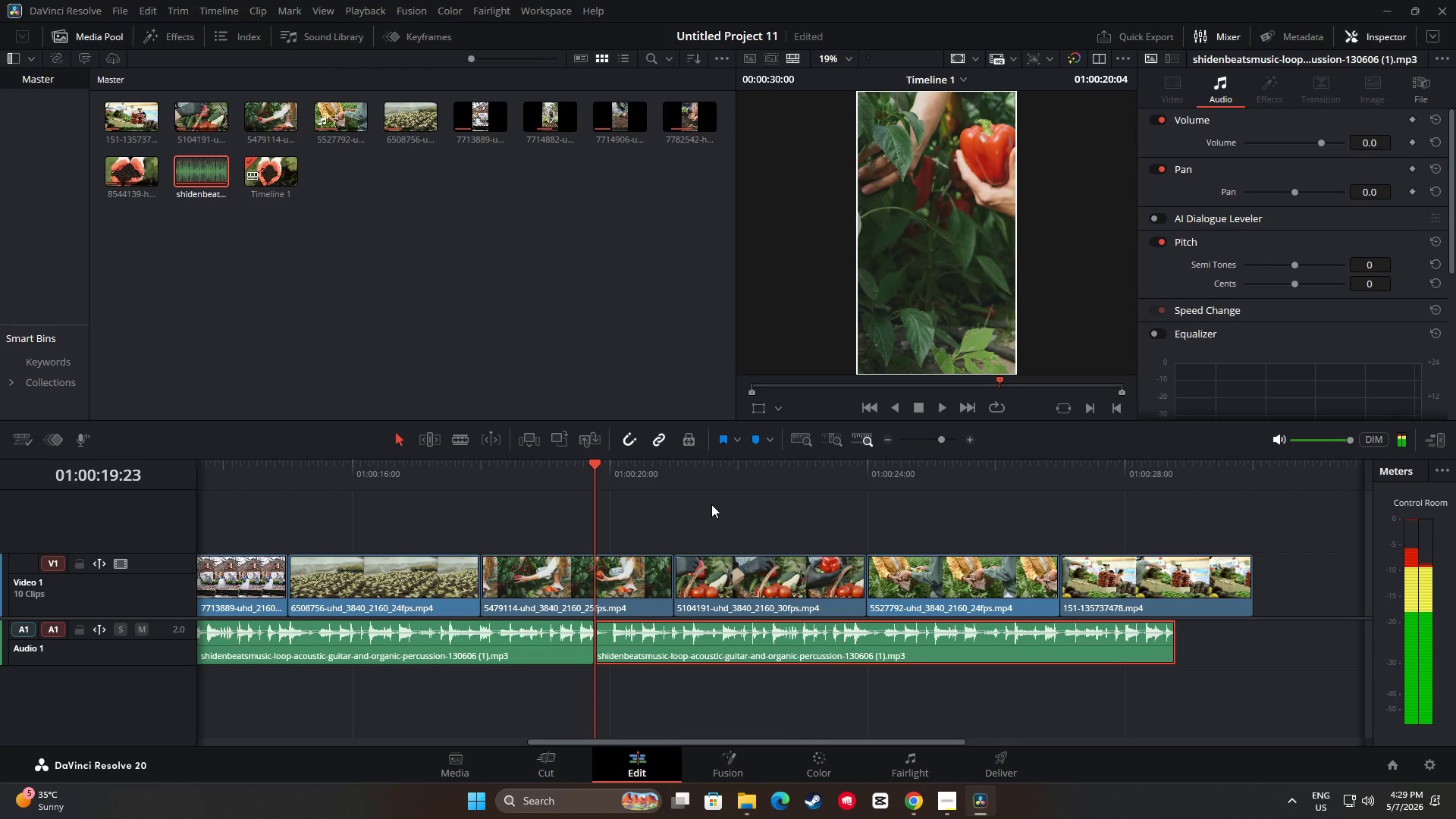 
key(Space)
 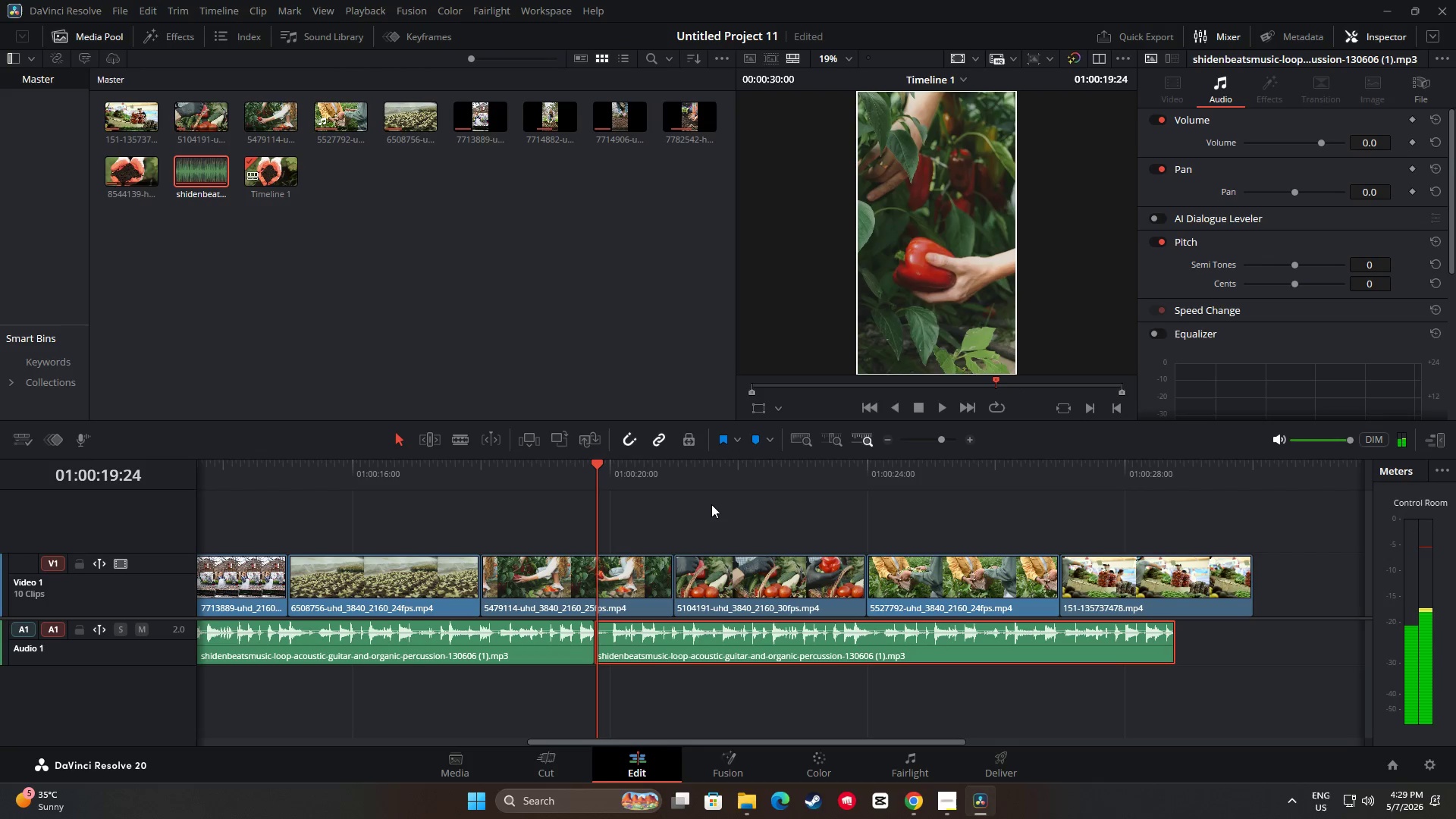 
key(Space)
 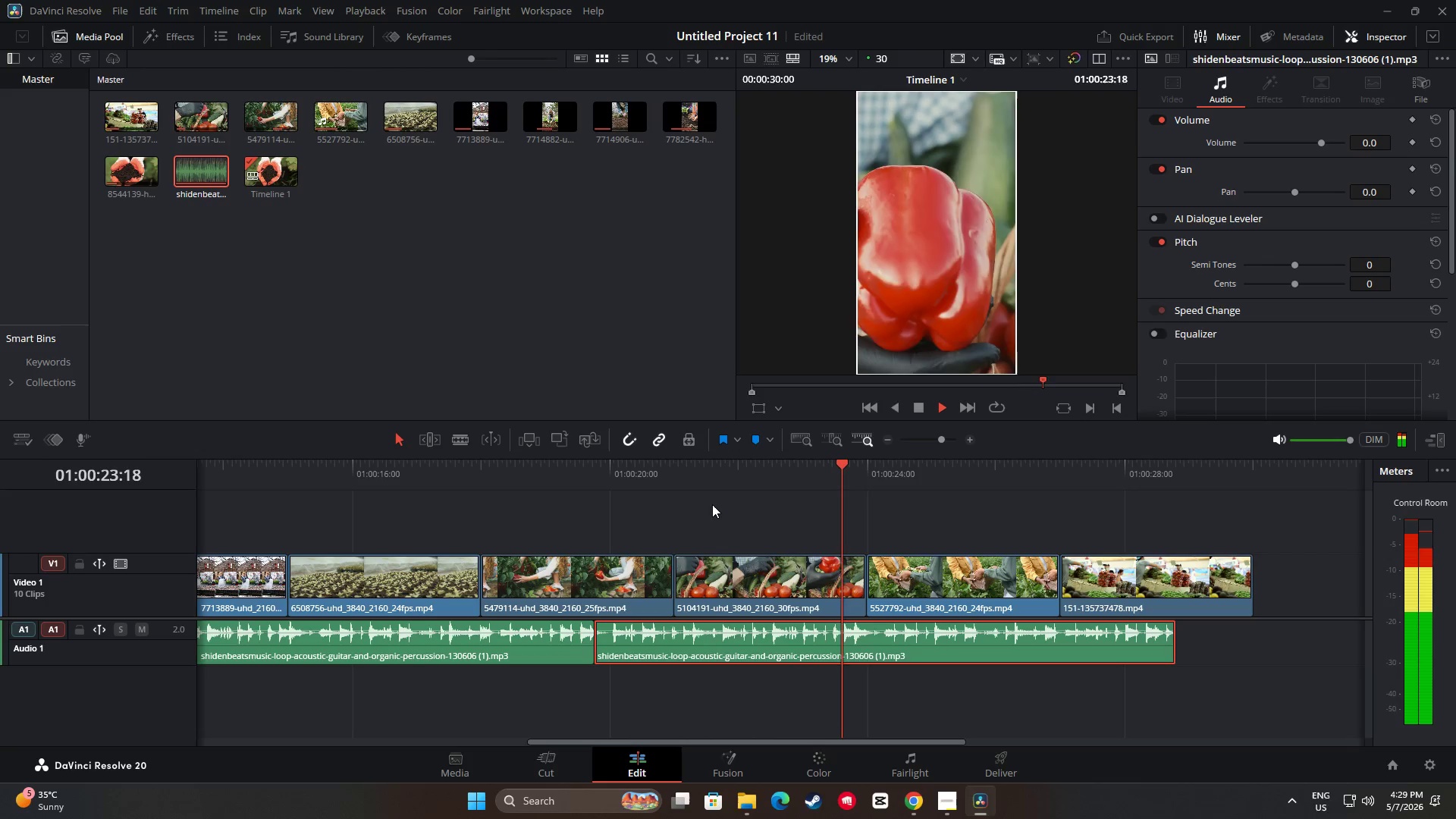 
wait(8.86)
 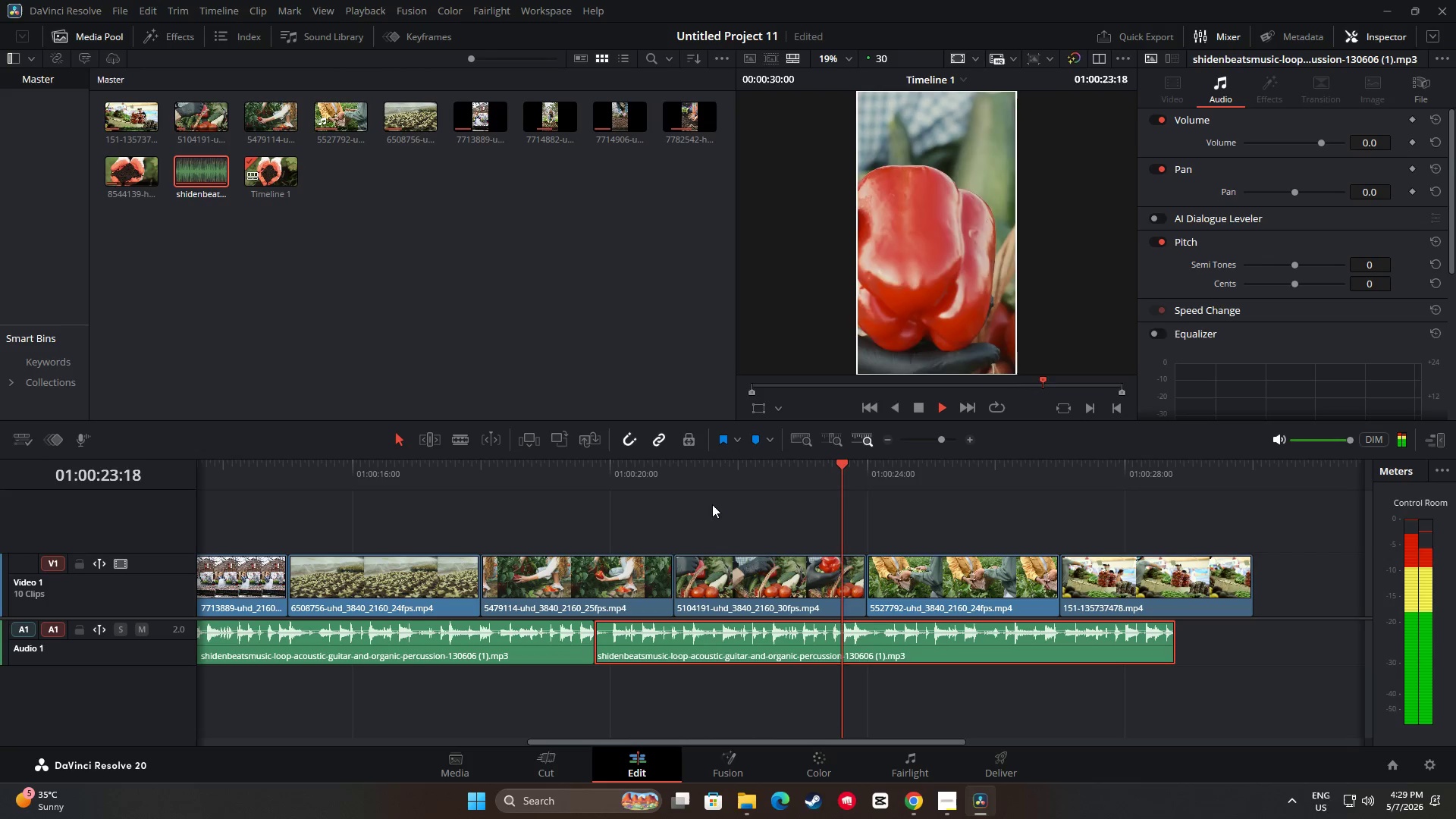 
key(Space)
 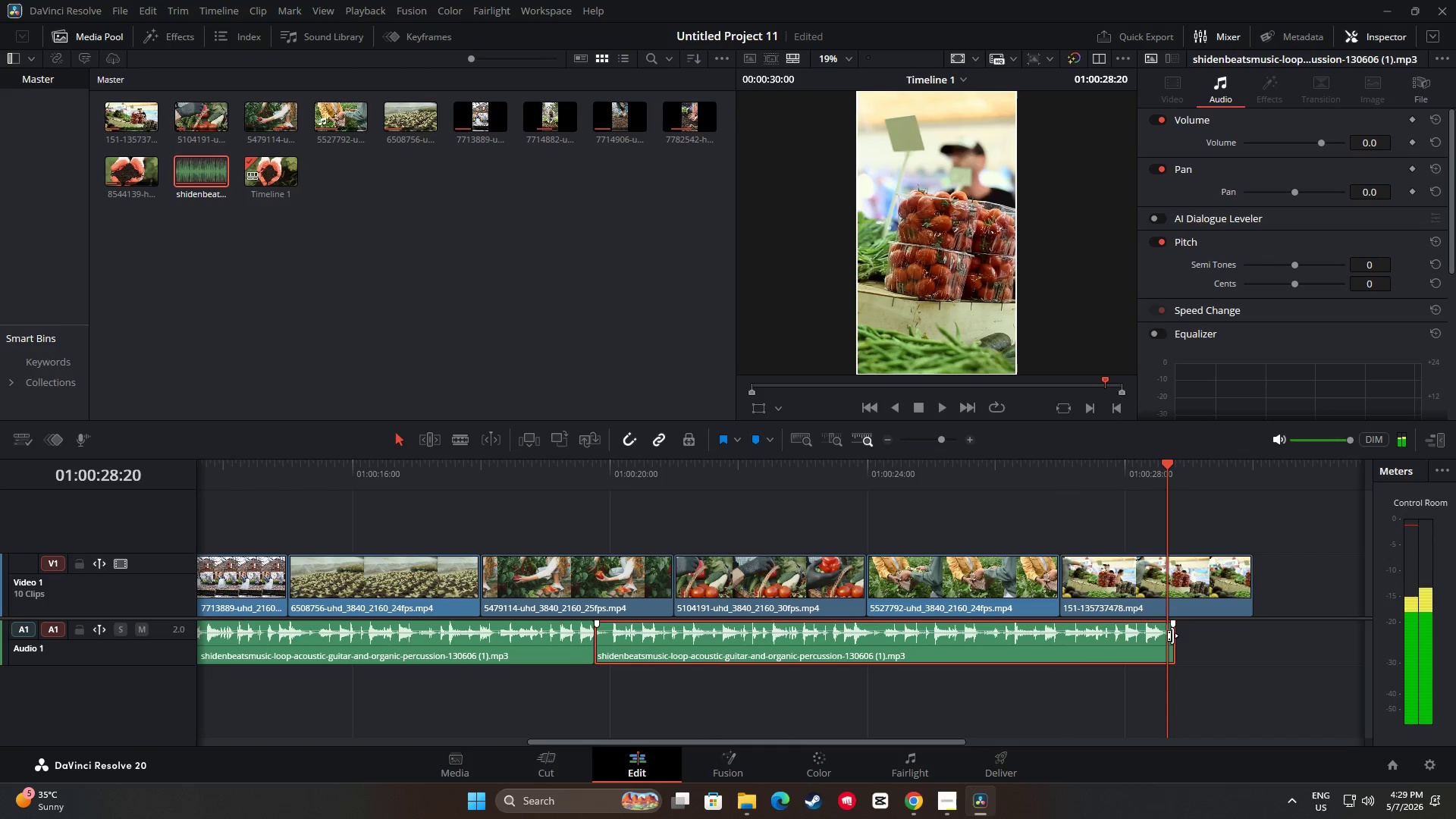 
left_click_drag(start_coordinate=[1169, 638], to_coordinate=[1246, 644])
 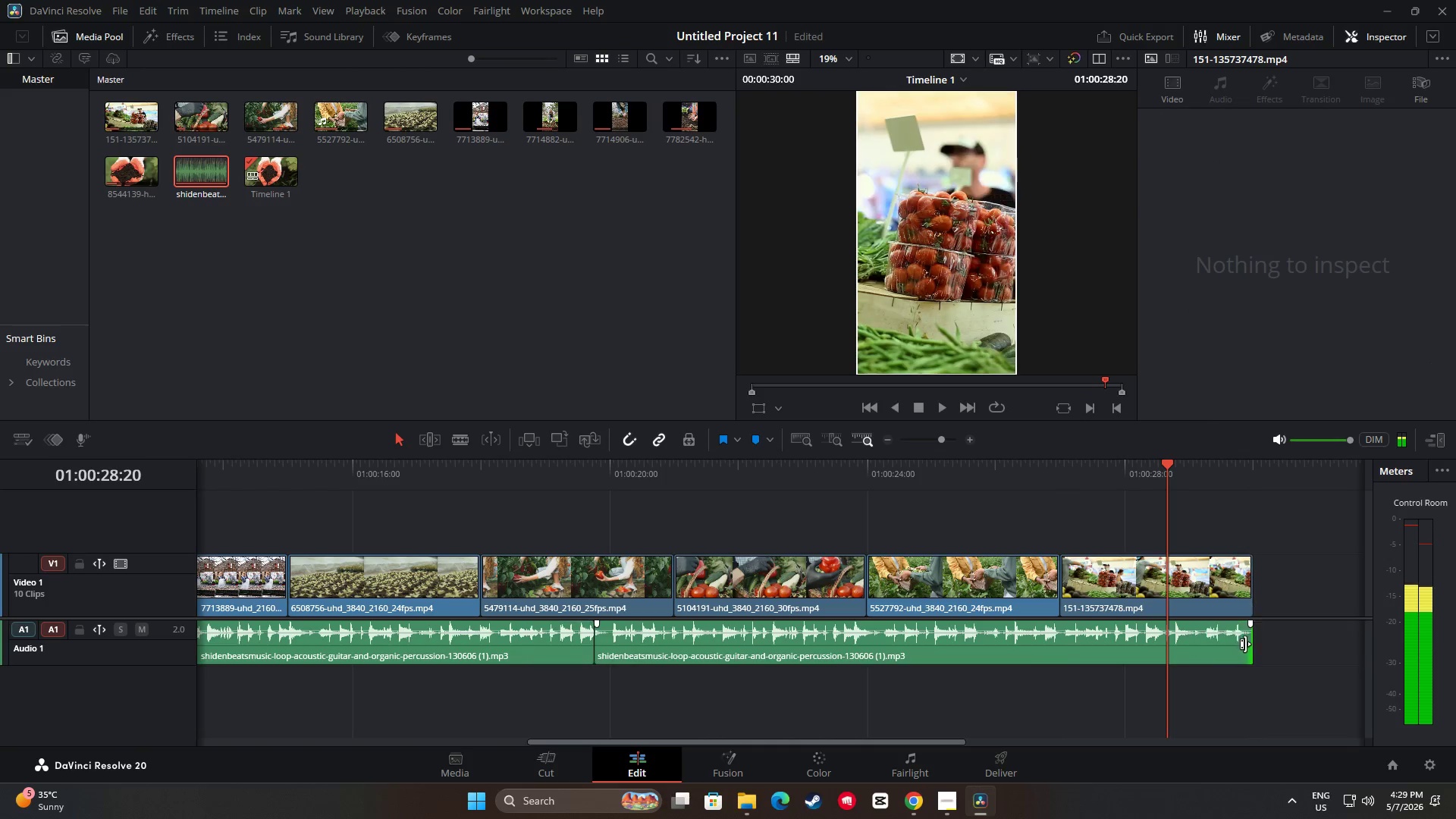 
key(Space)
 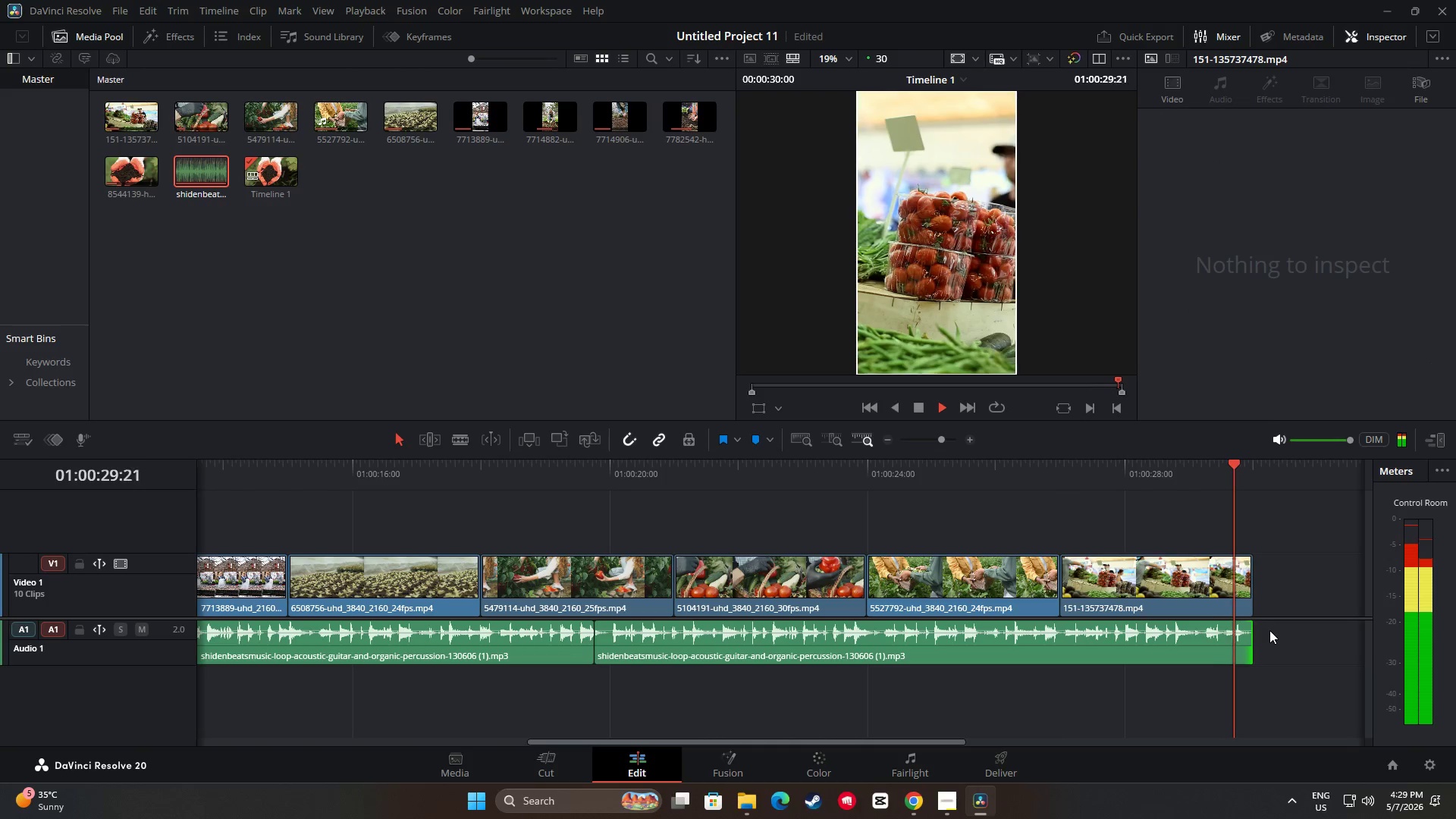 
key(Space)
 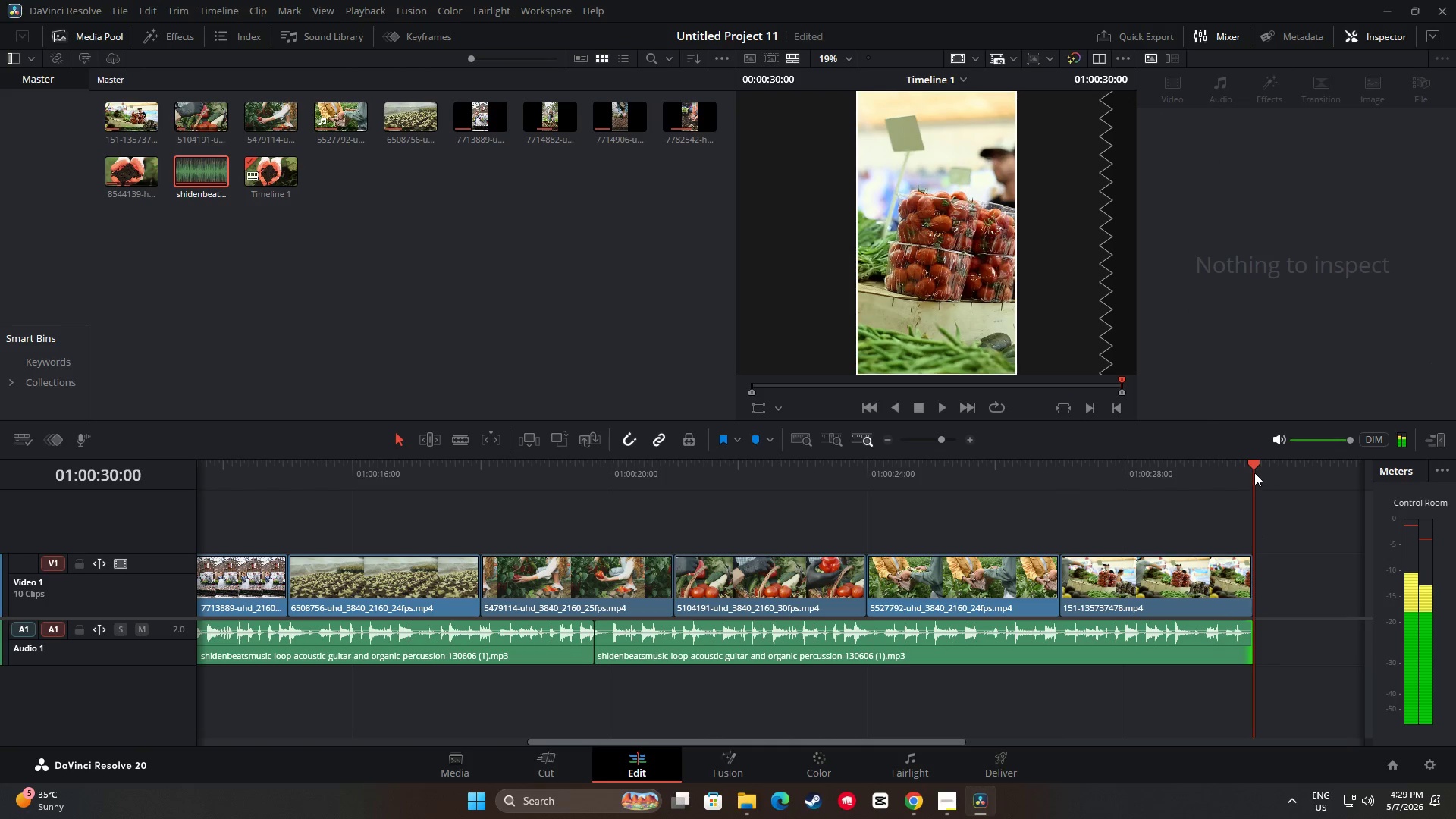 
left_click_drag(start_coordinate=[1251, 466], to_coordinate=[55, 509])
 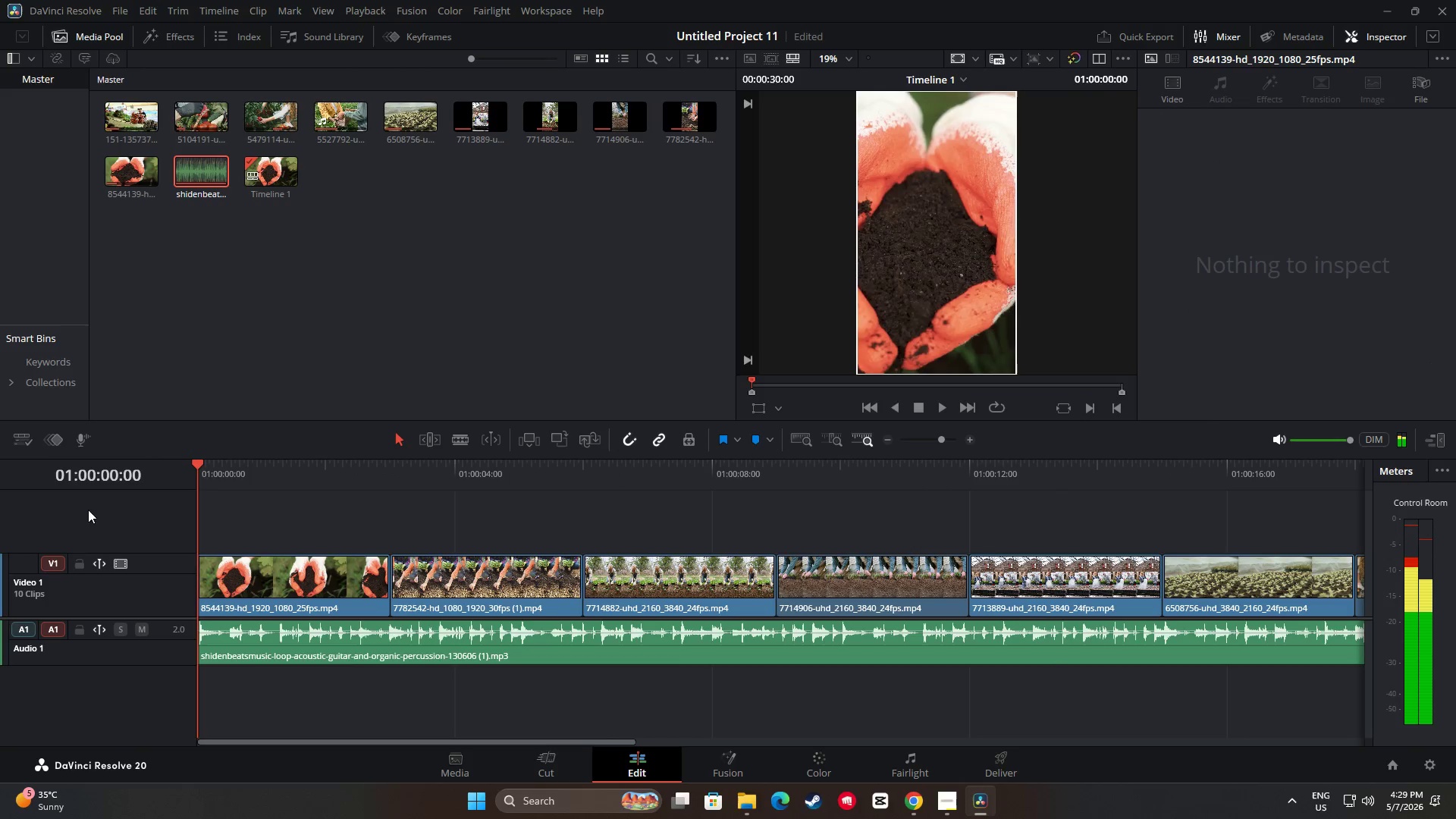 
key(Space)
 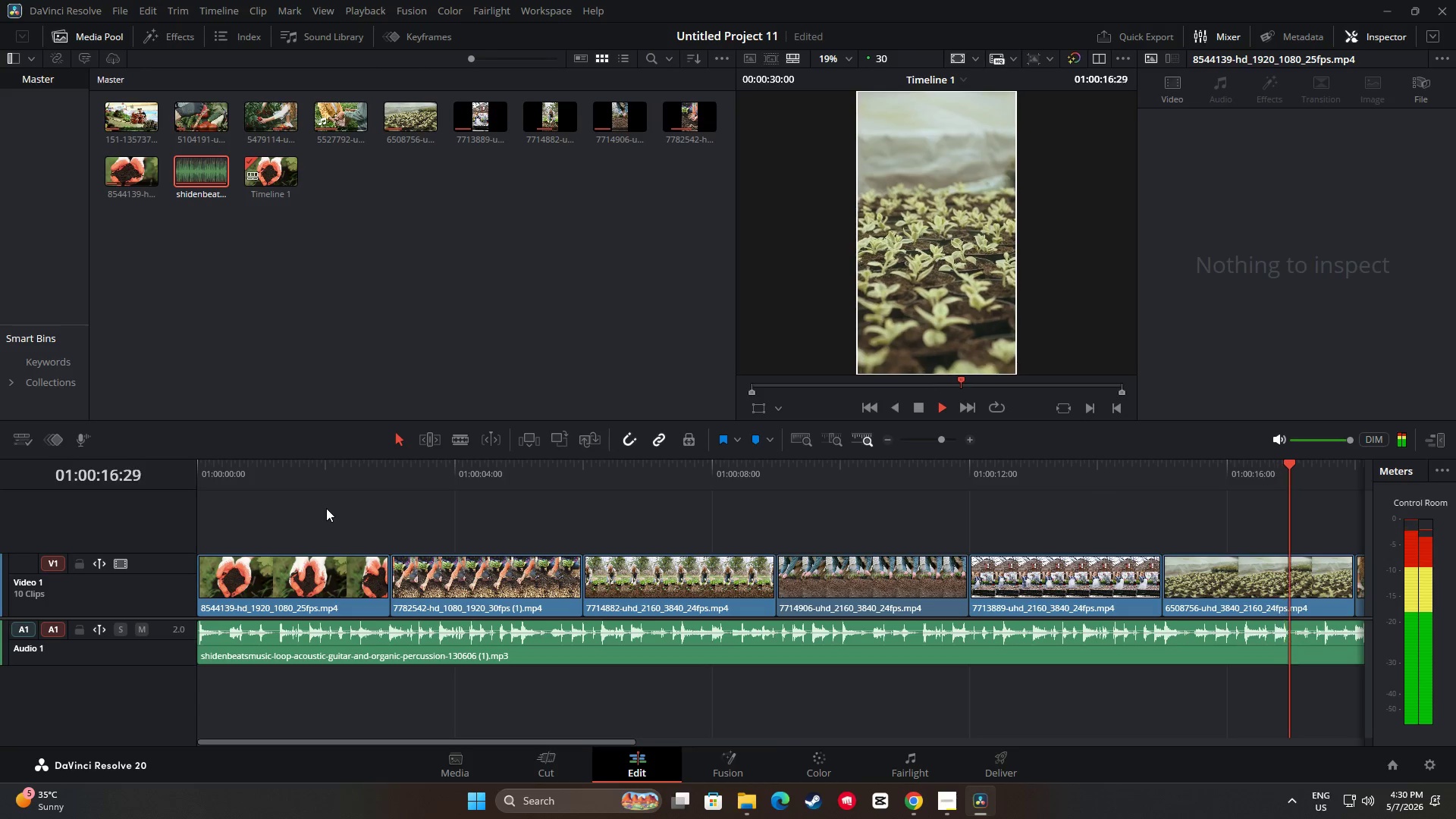 
wait(22.03)
 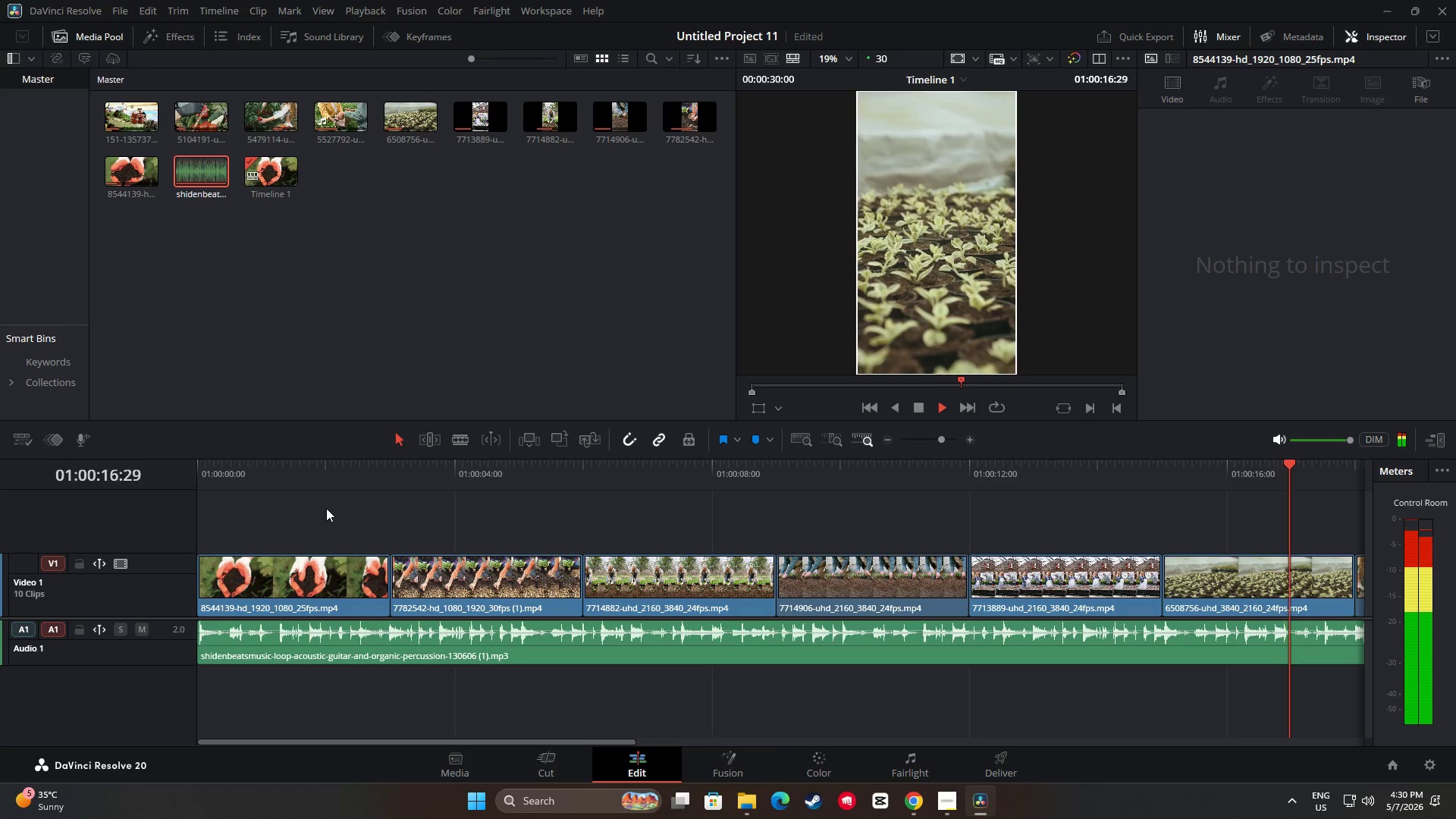 
key(Space)
 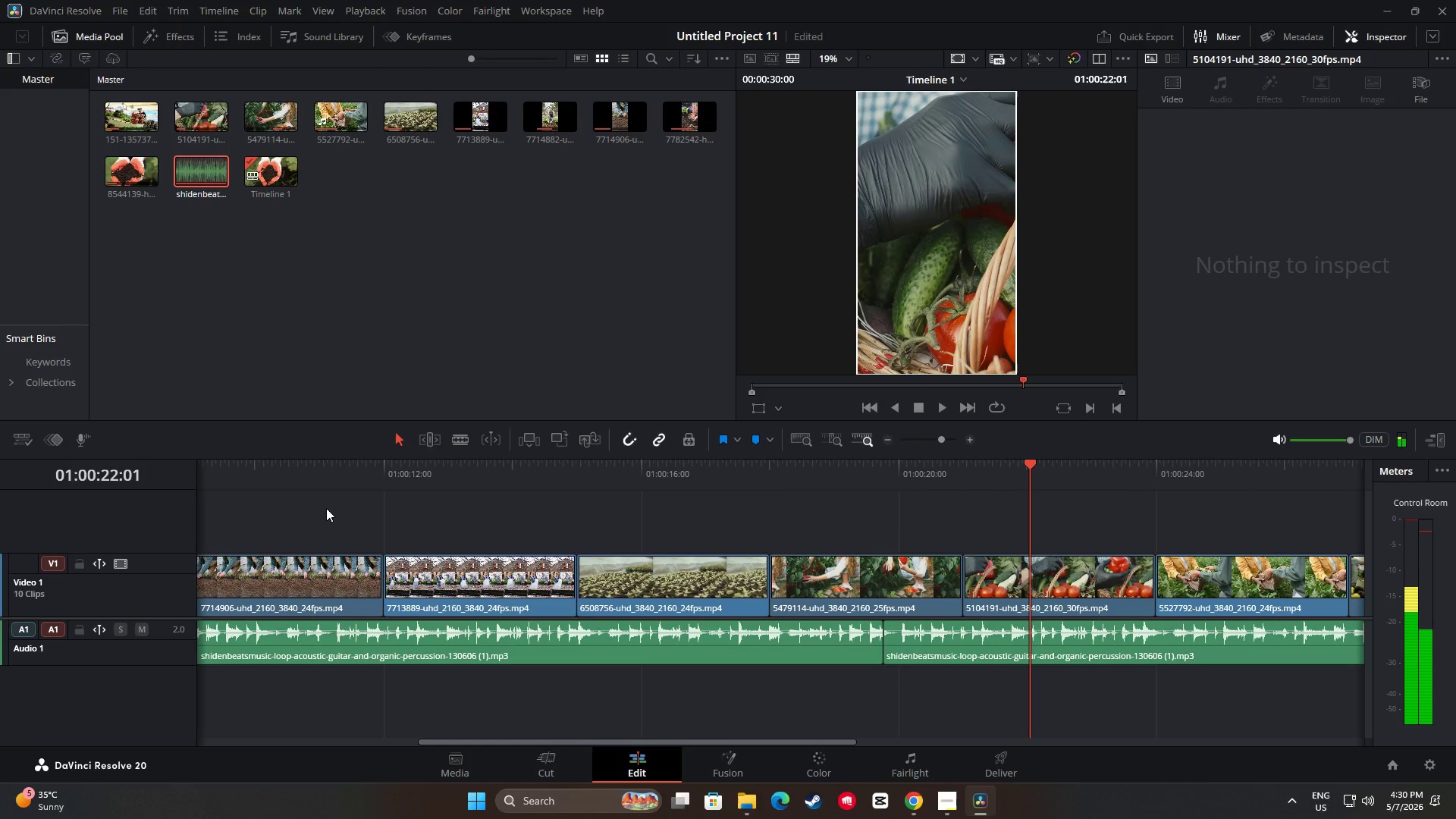 
key(Space)
 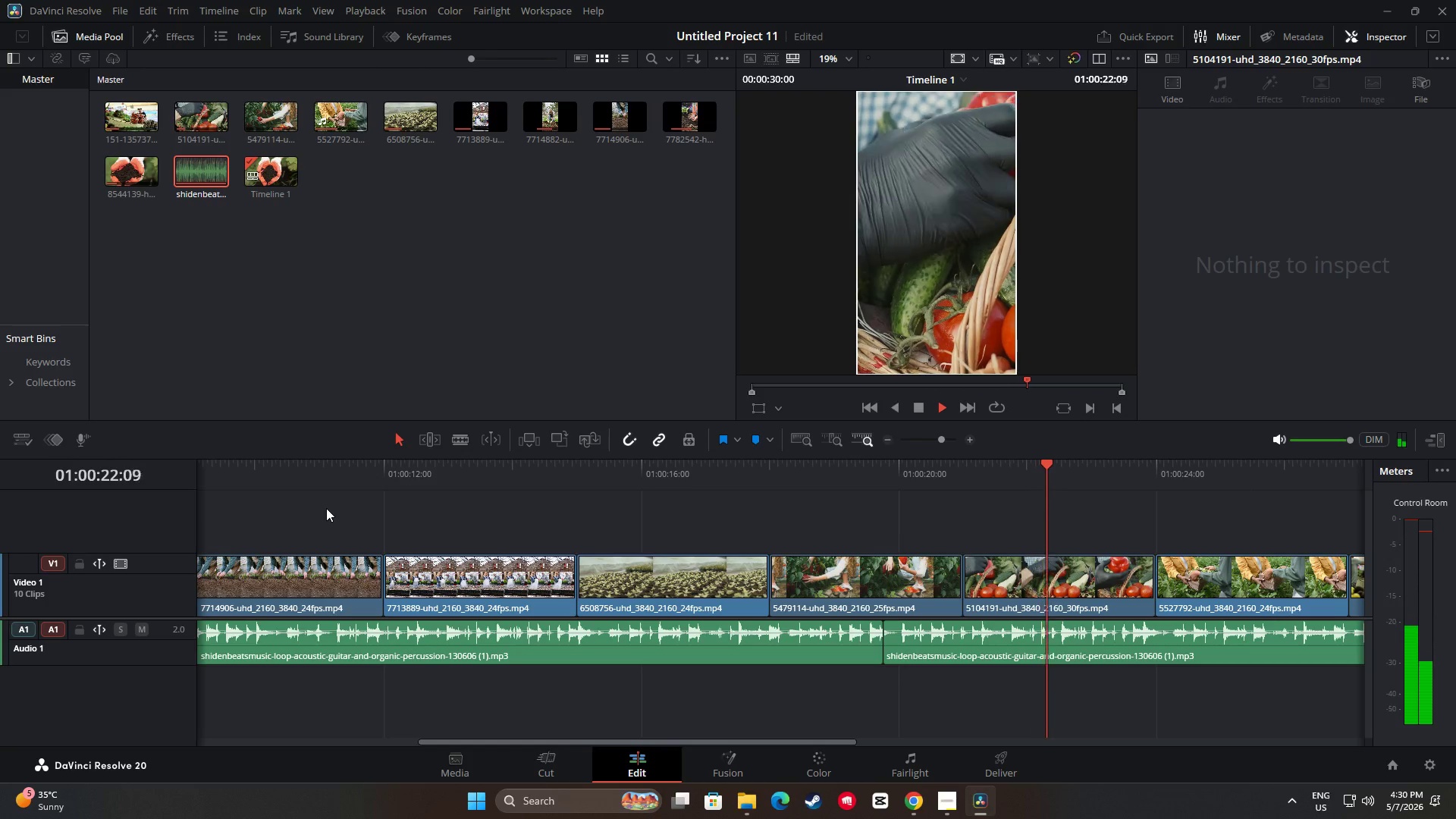 
key(Space)
 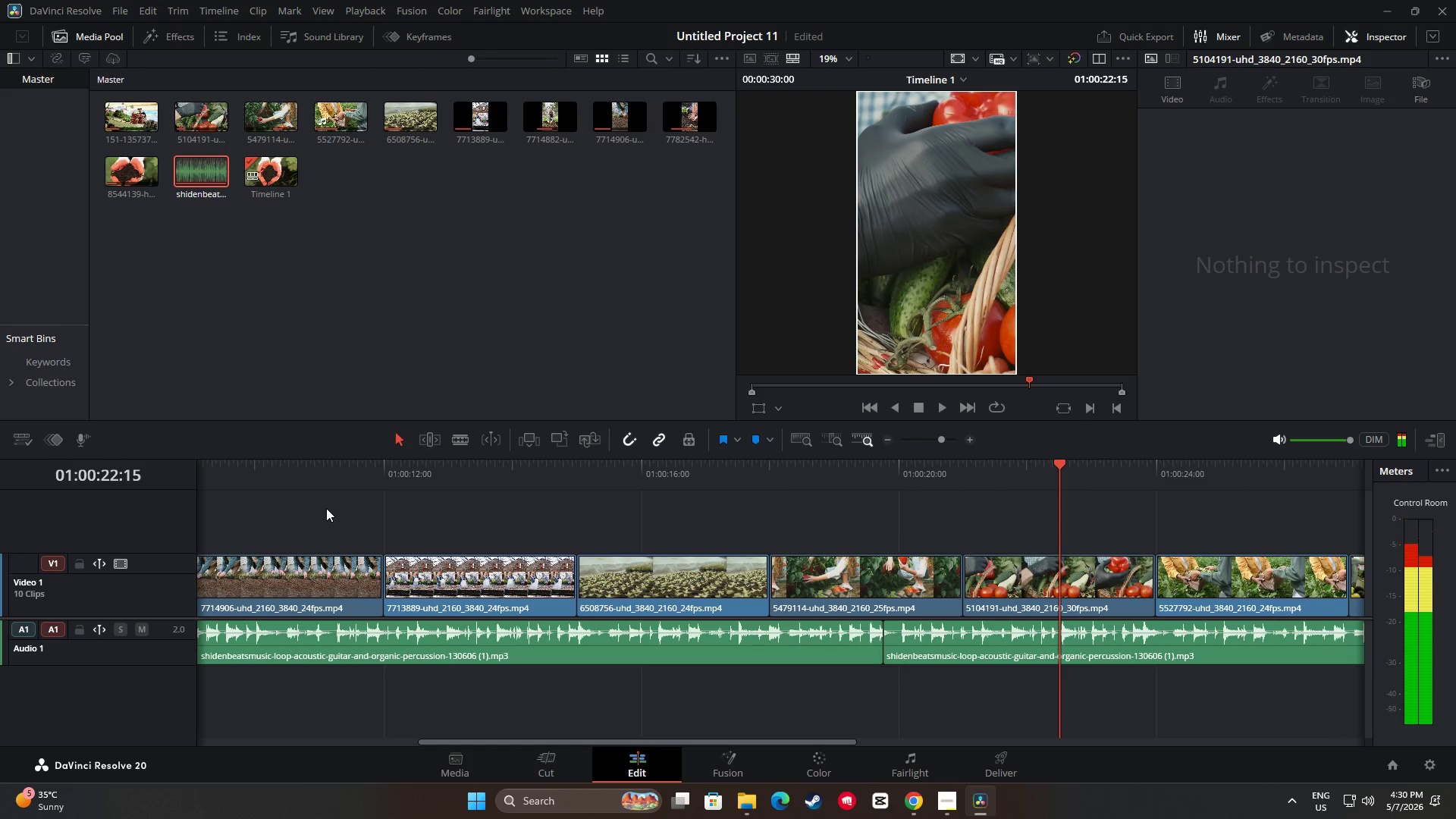 
key(Space)
 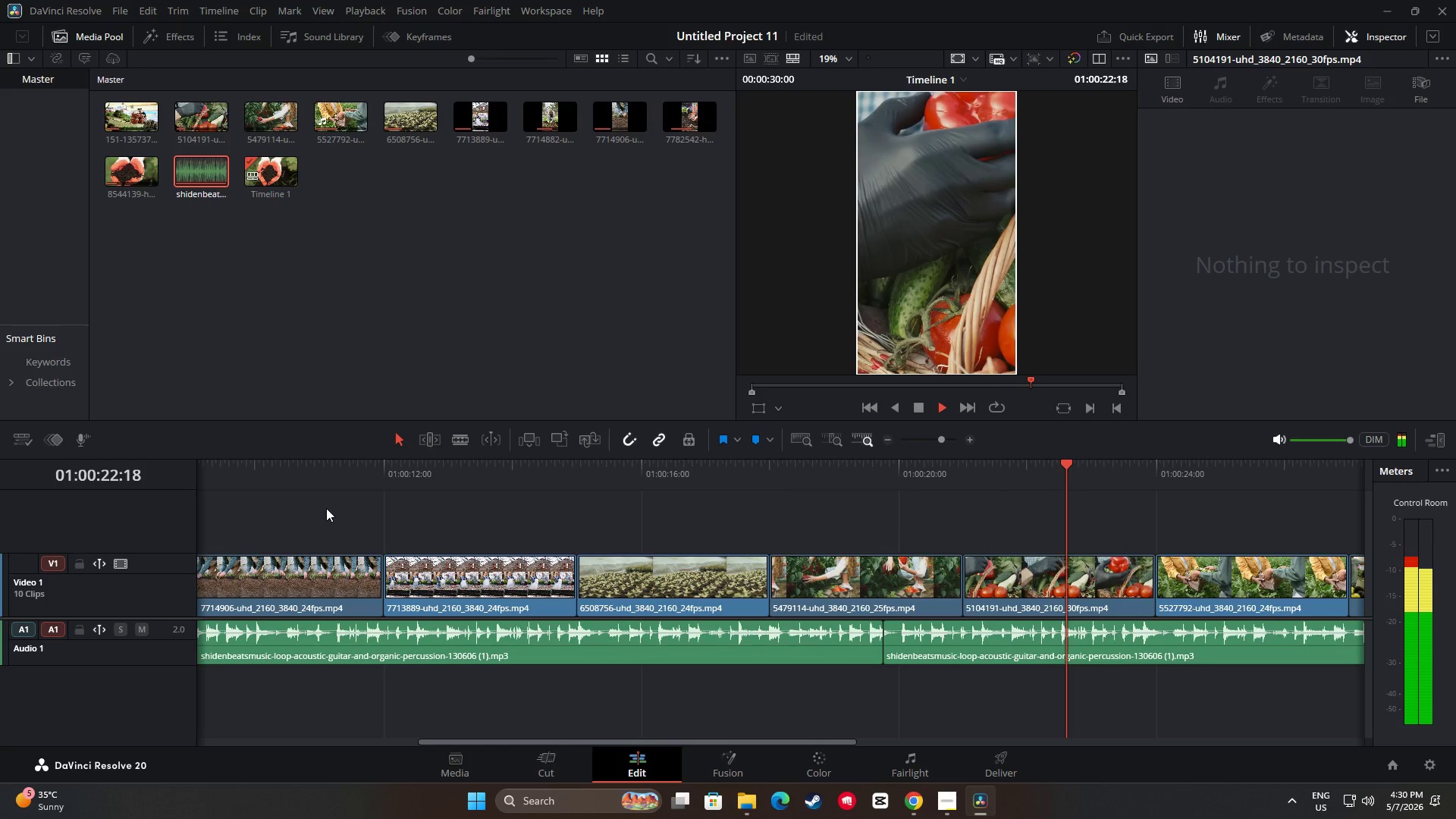 
key(Space)
 